 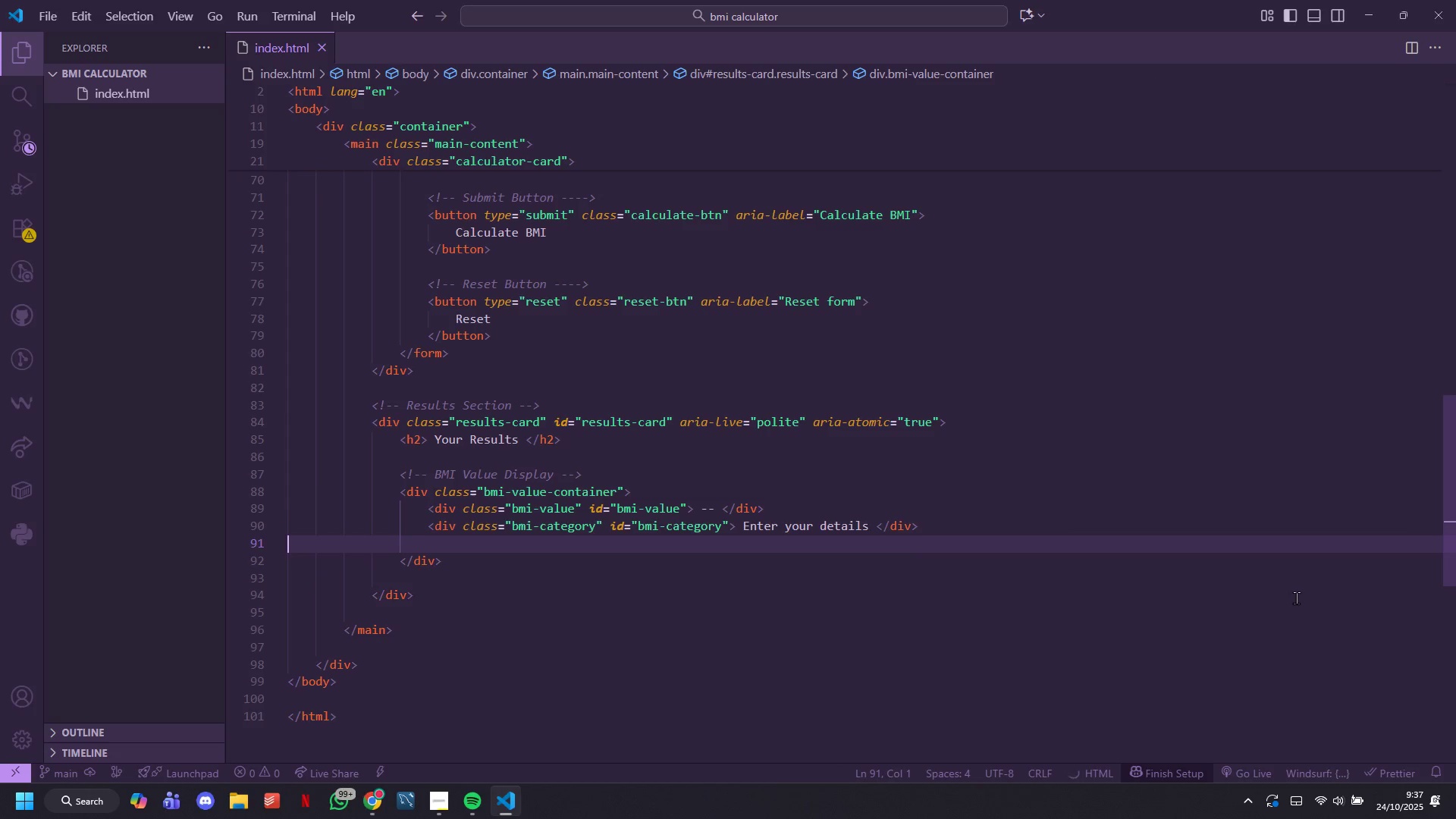 
key(Backspace)
 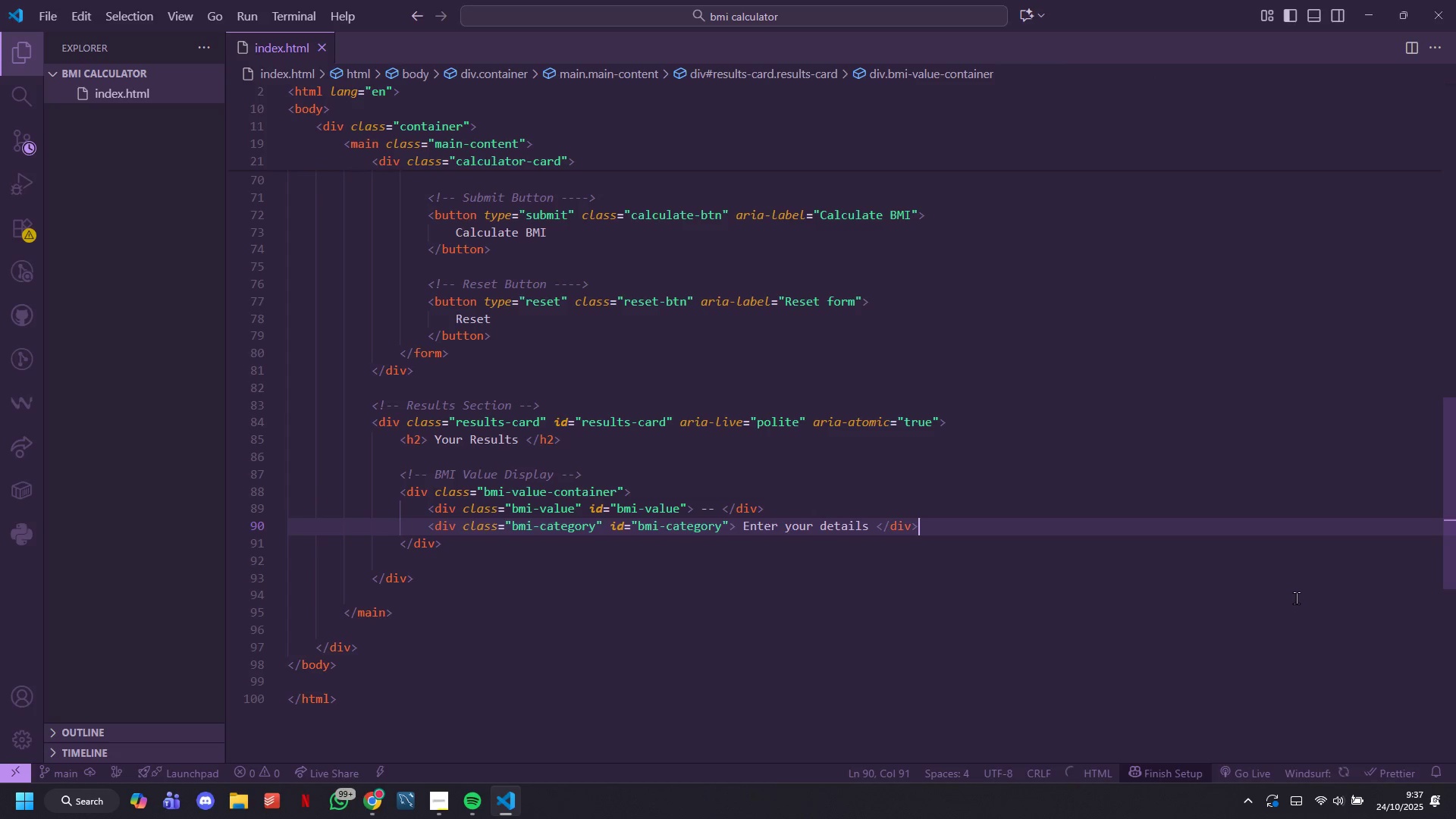 
key(ArrowDown)
 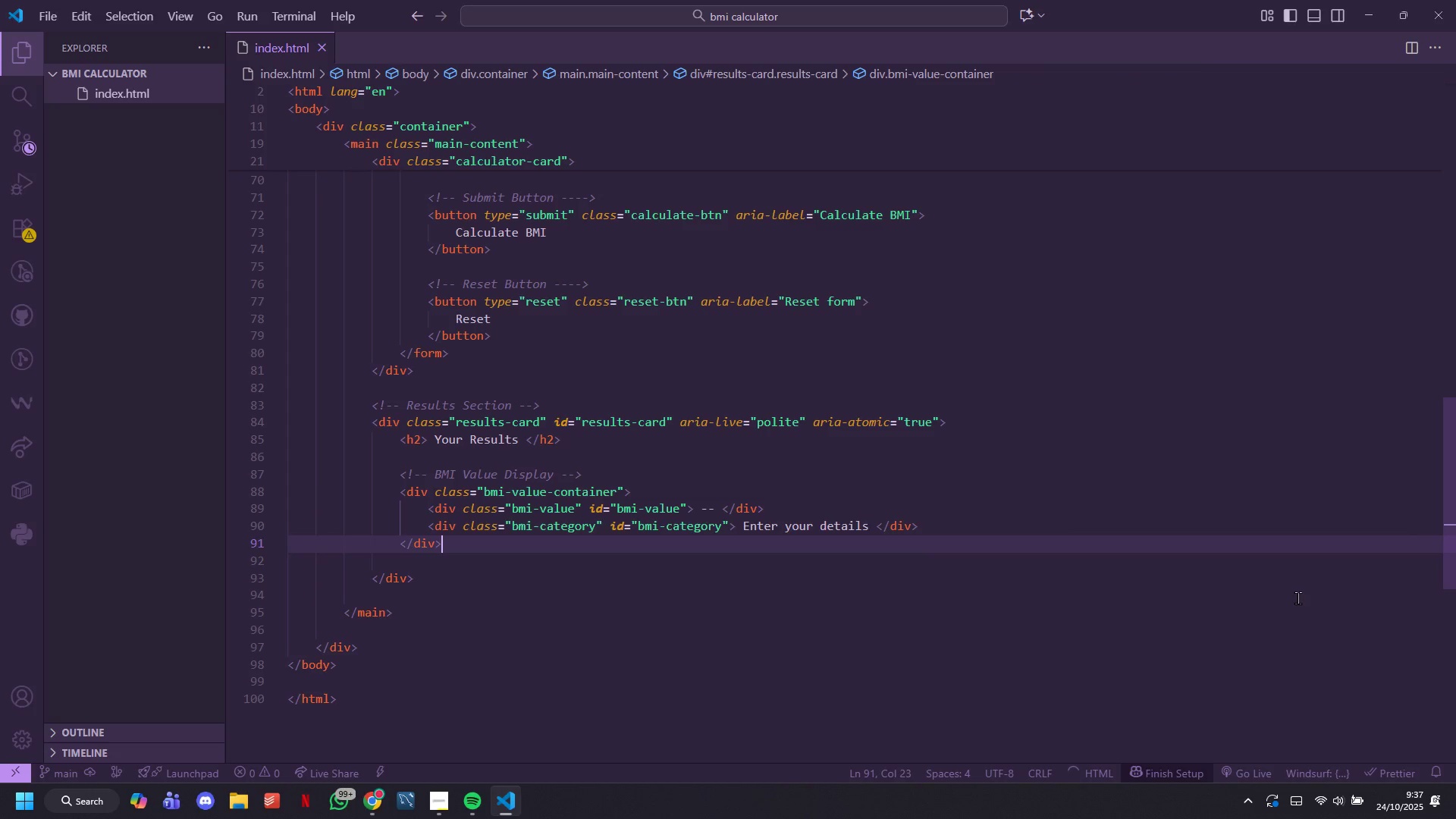 
key(Enter)
 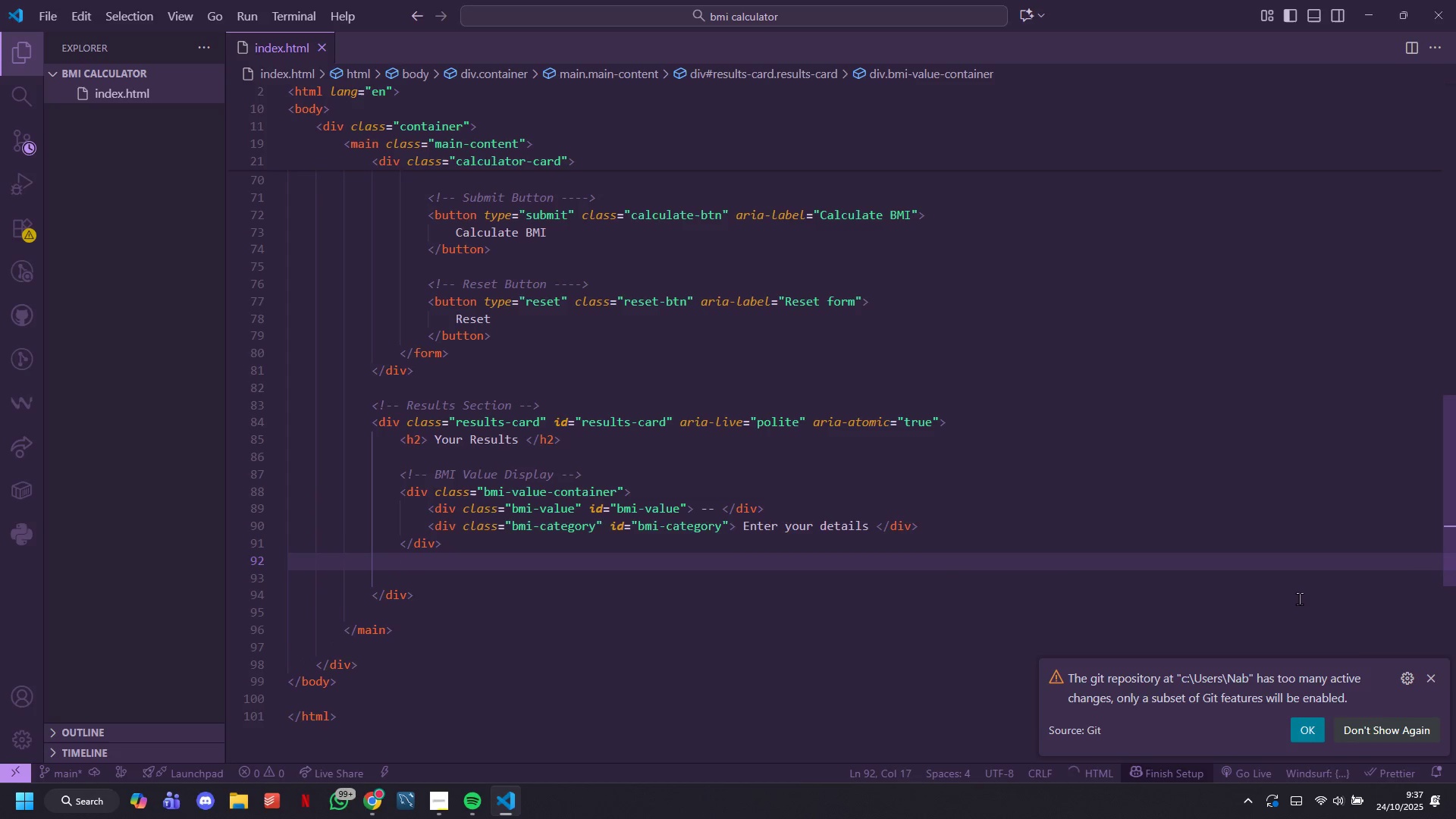 
type(,Div>)
 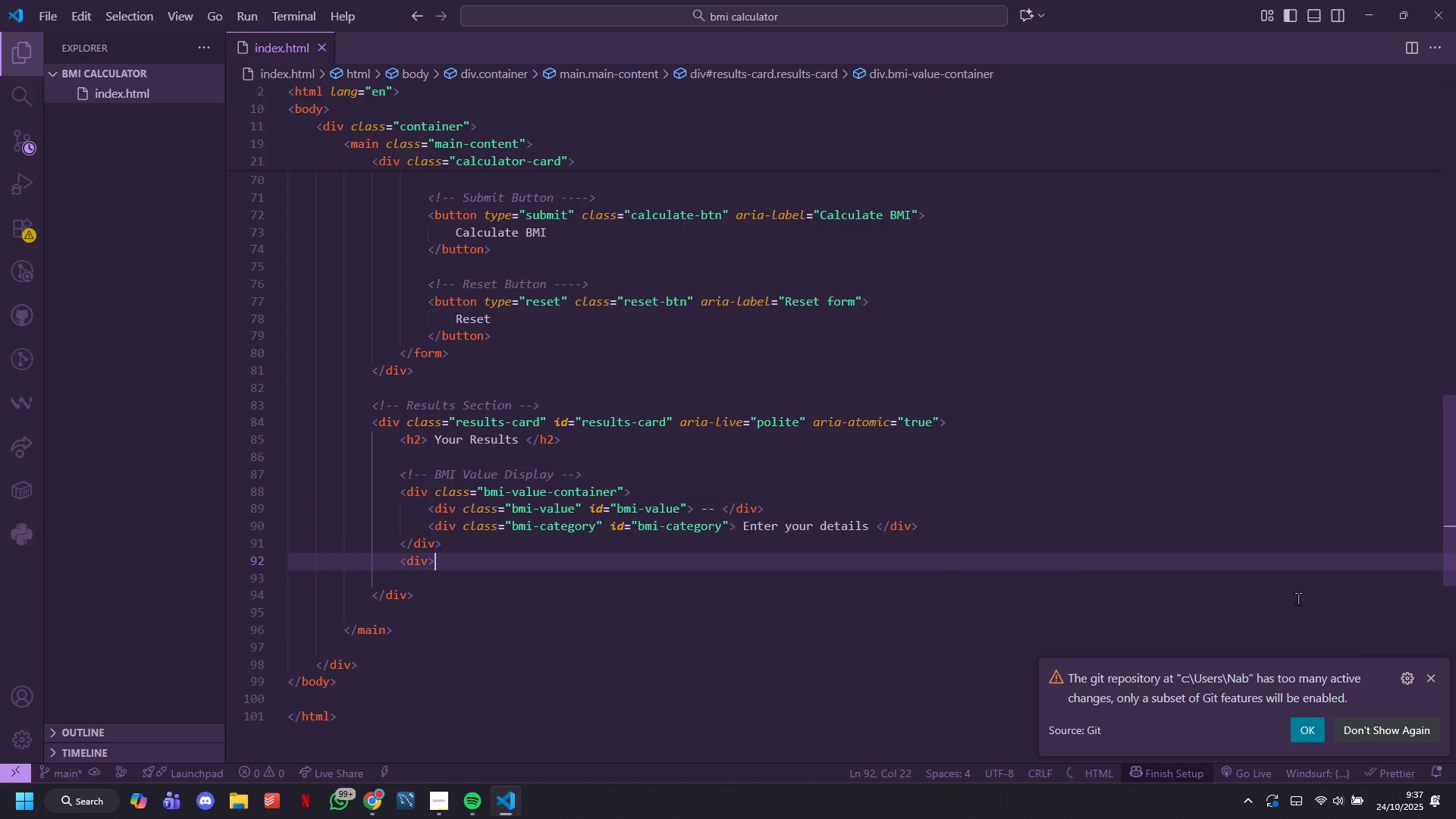 
key(Enter)
 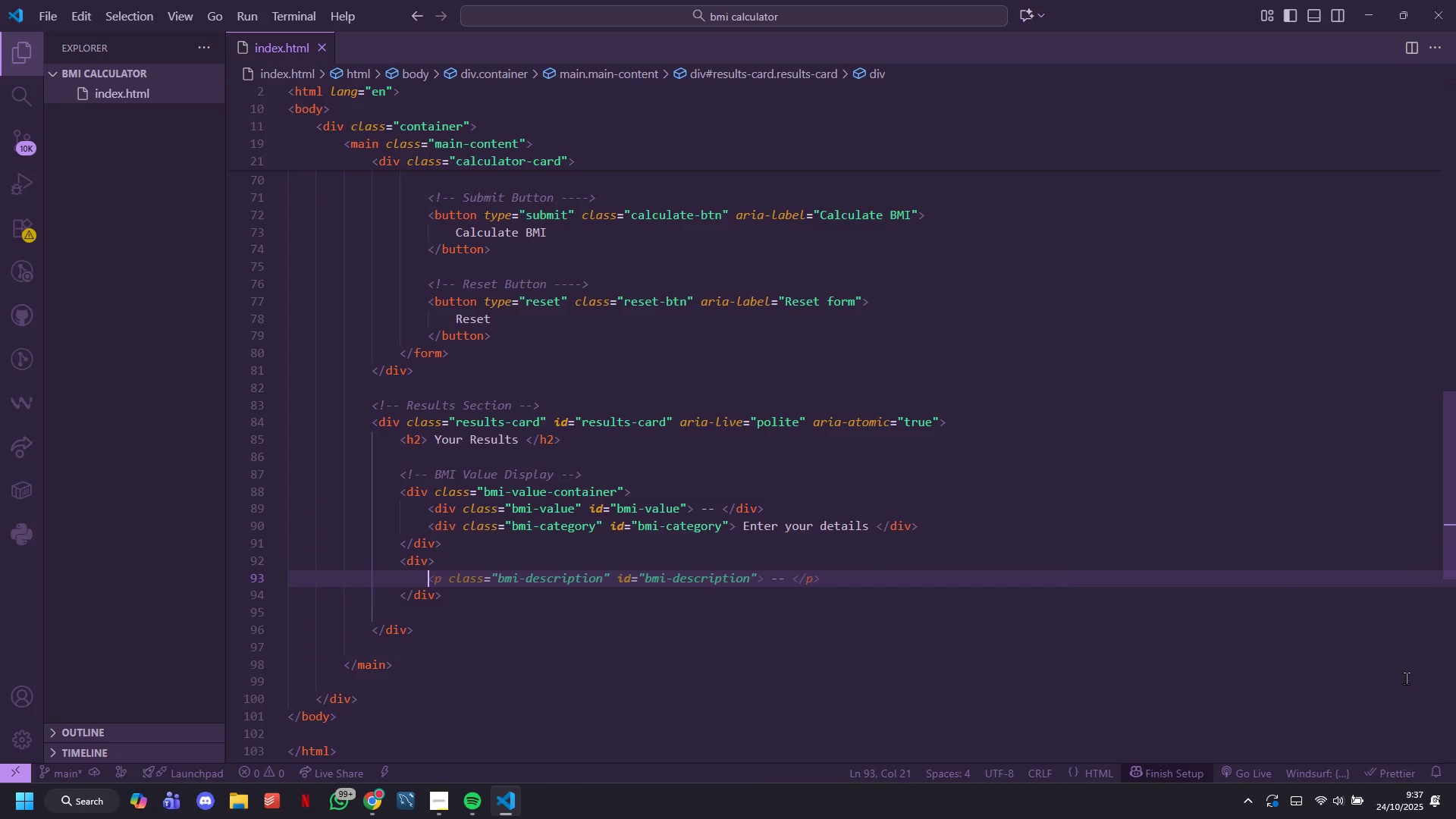 
key(VolumeDown)
 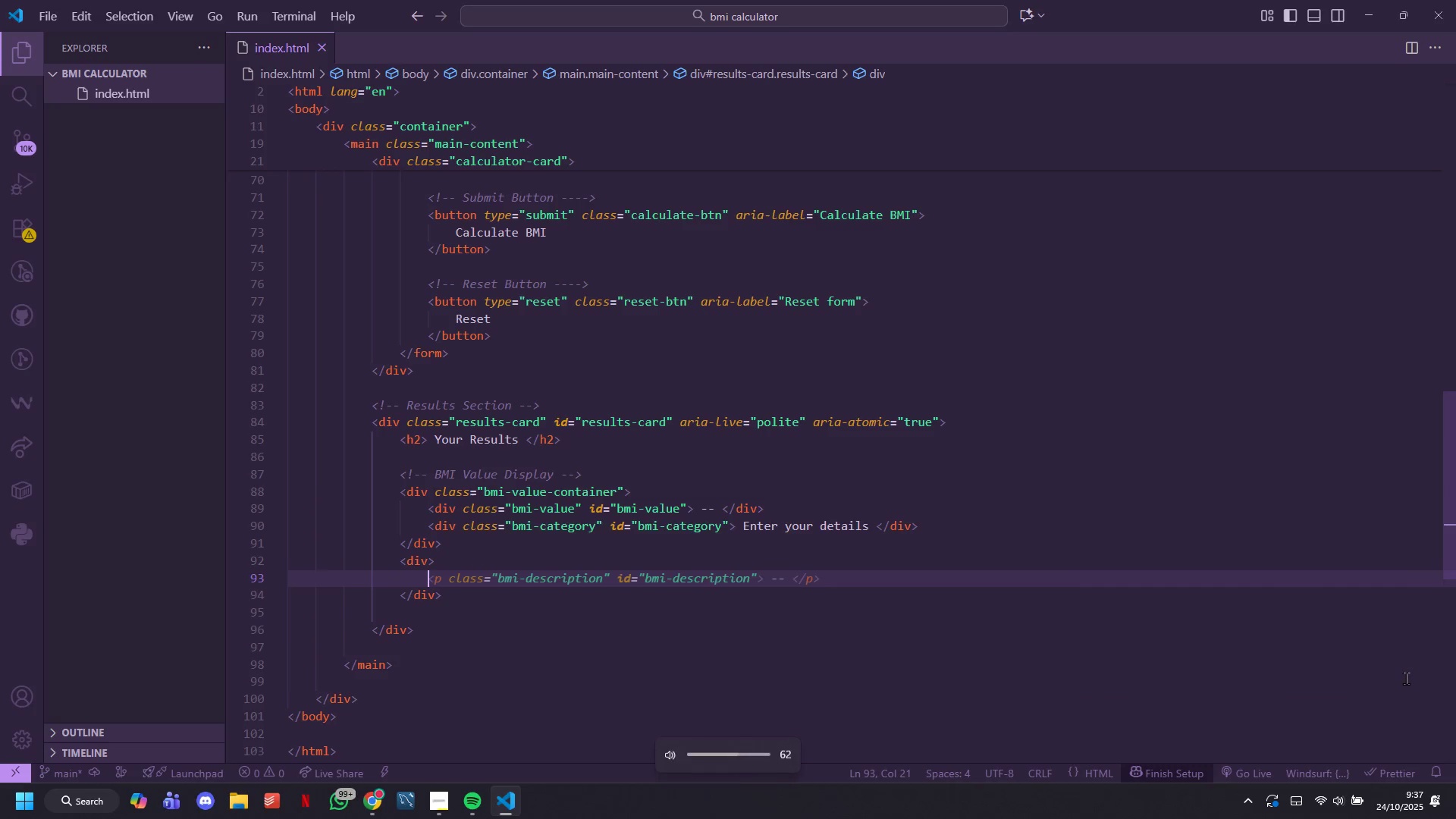 
key(VolumeDown)
 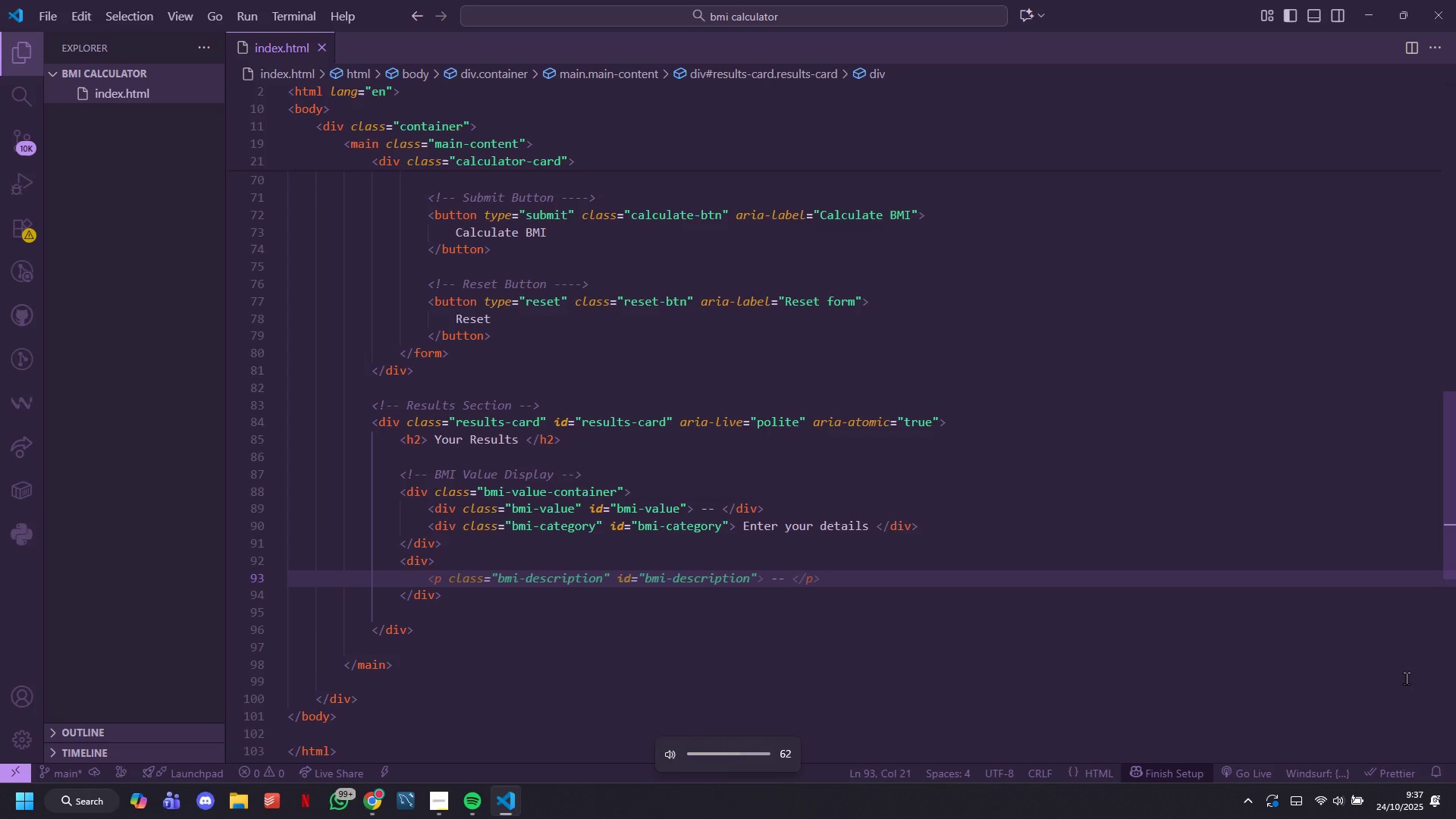 
key(VolumeDown)
 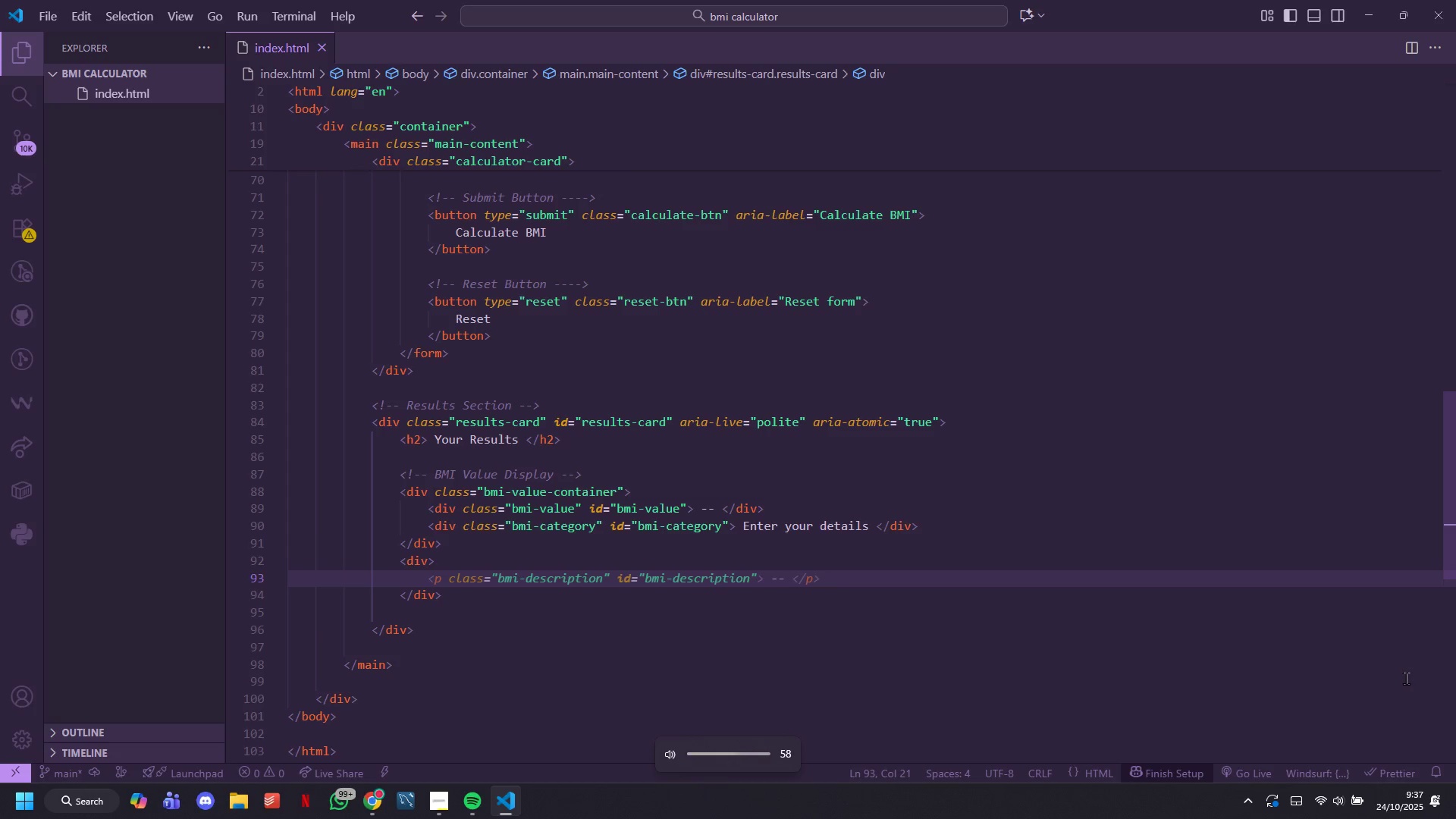 
key(VolumeDown)
 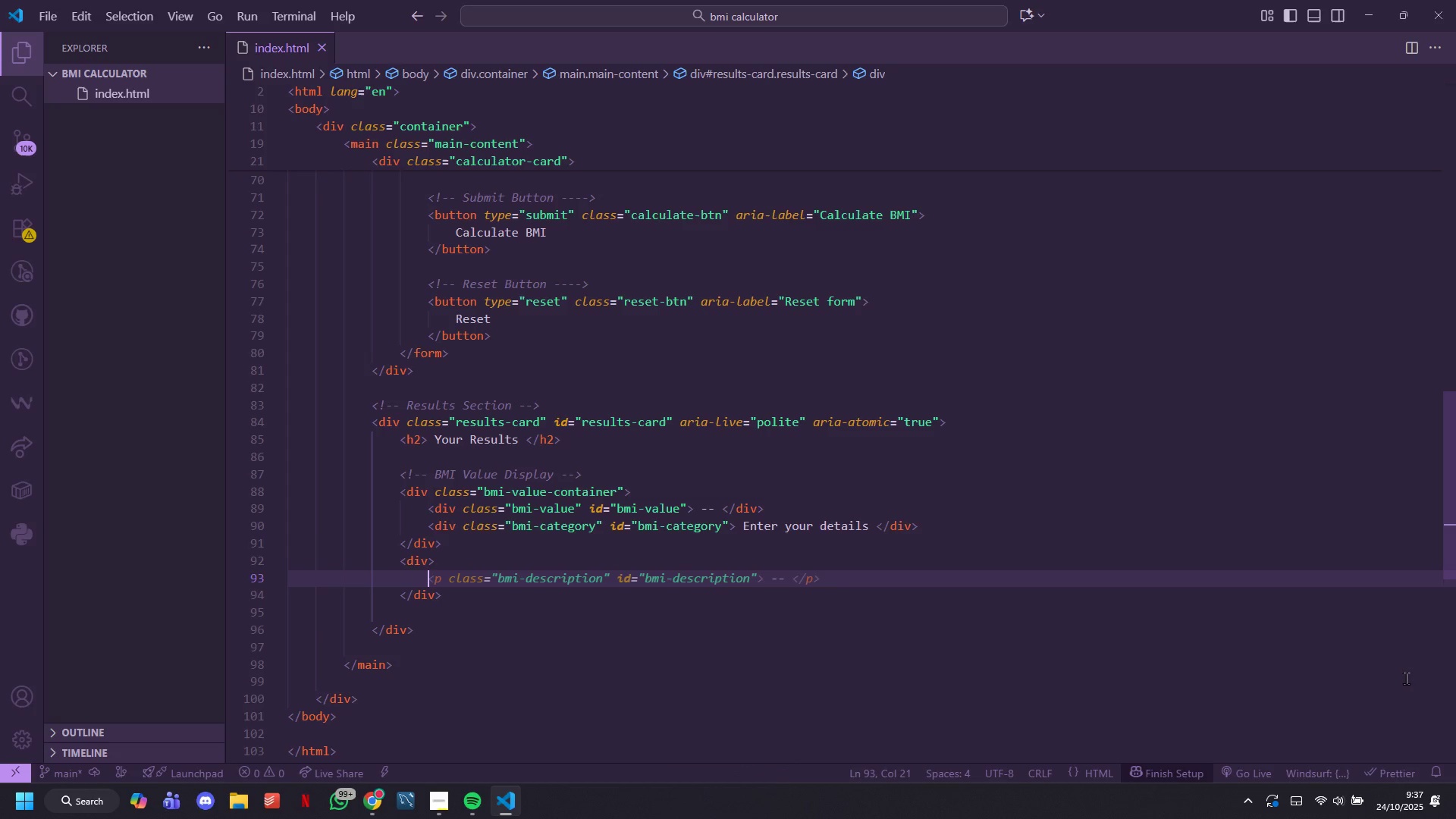 
key(ArrowUp)
 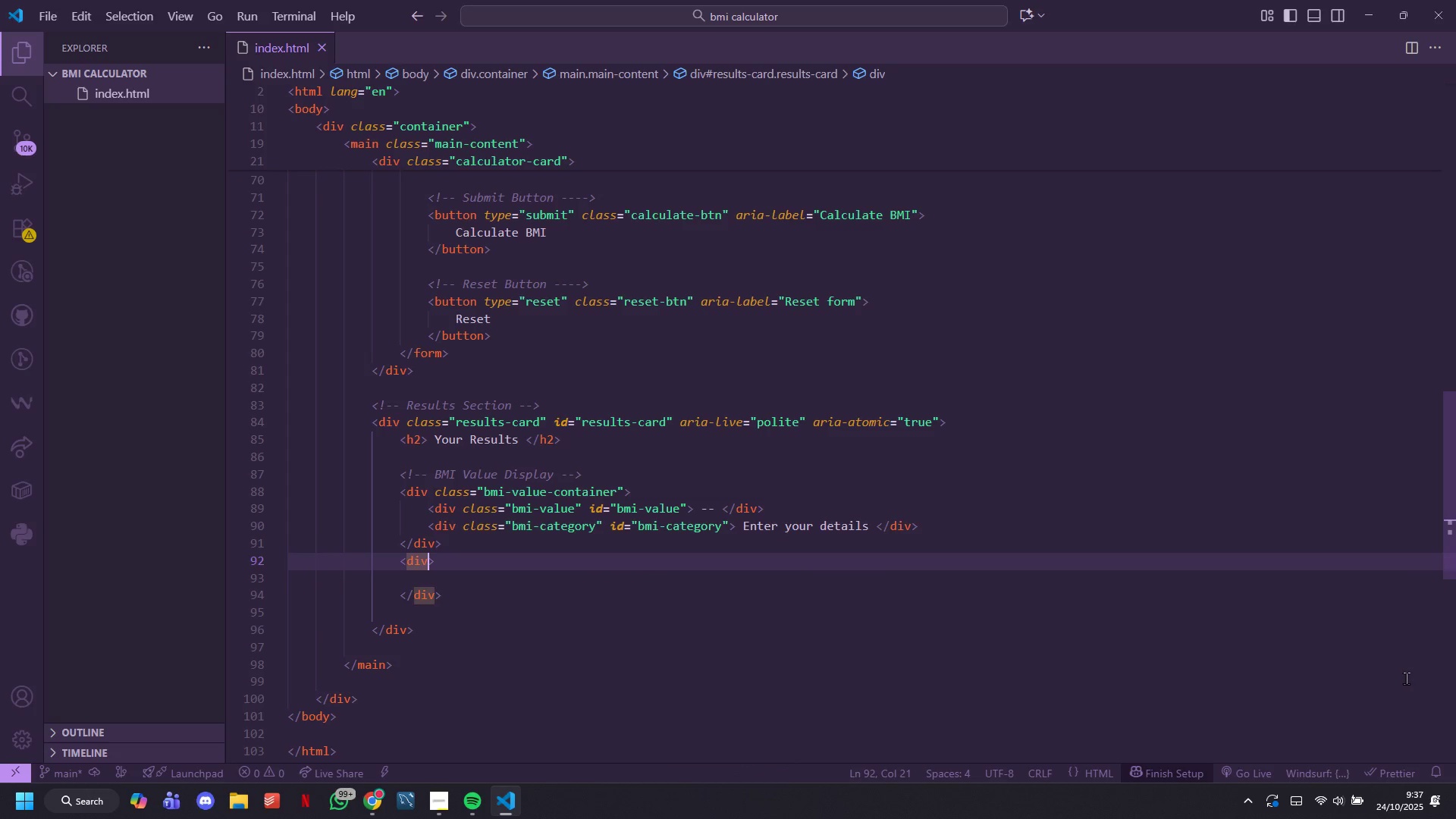 
key(ArrowDown)
 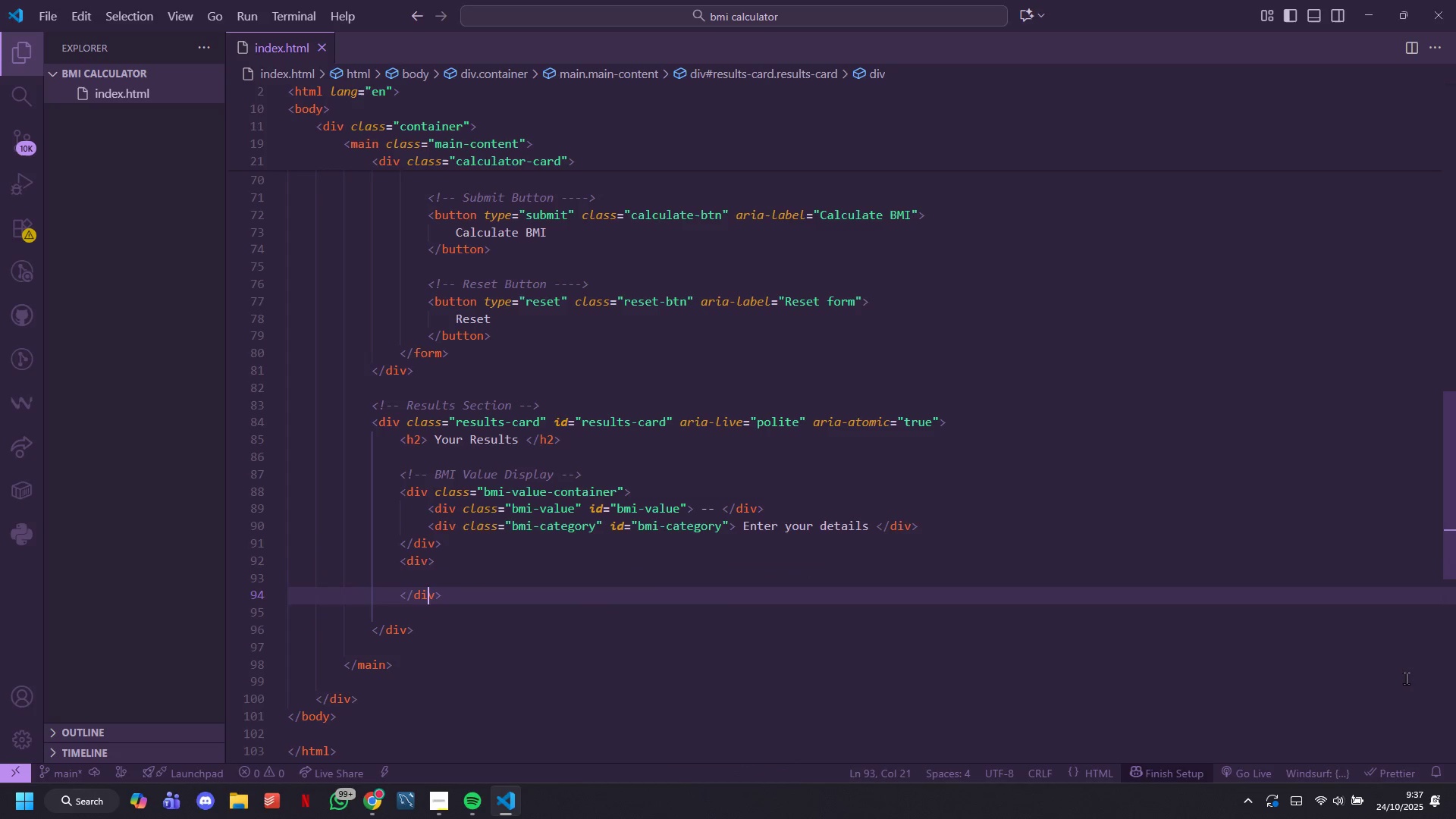 
key(ArrowDown)
 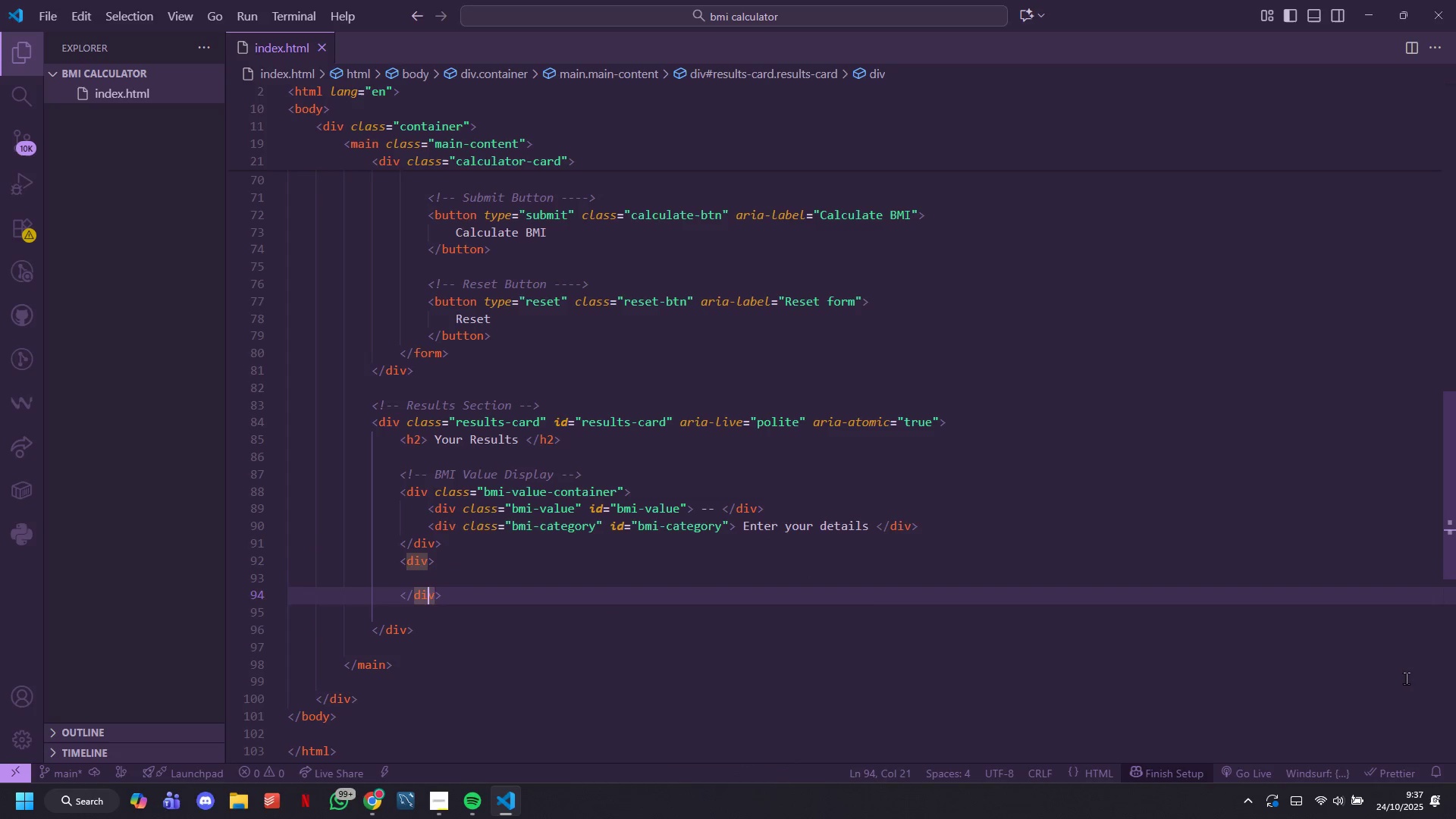 
key(ArrowRight)
 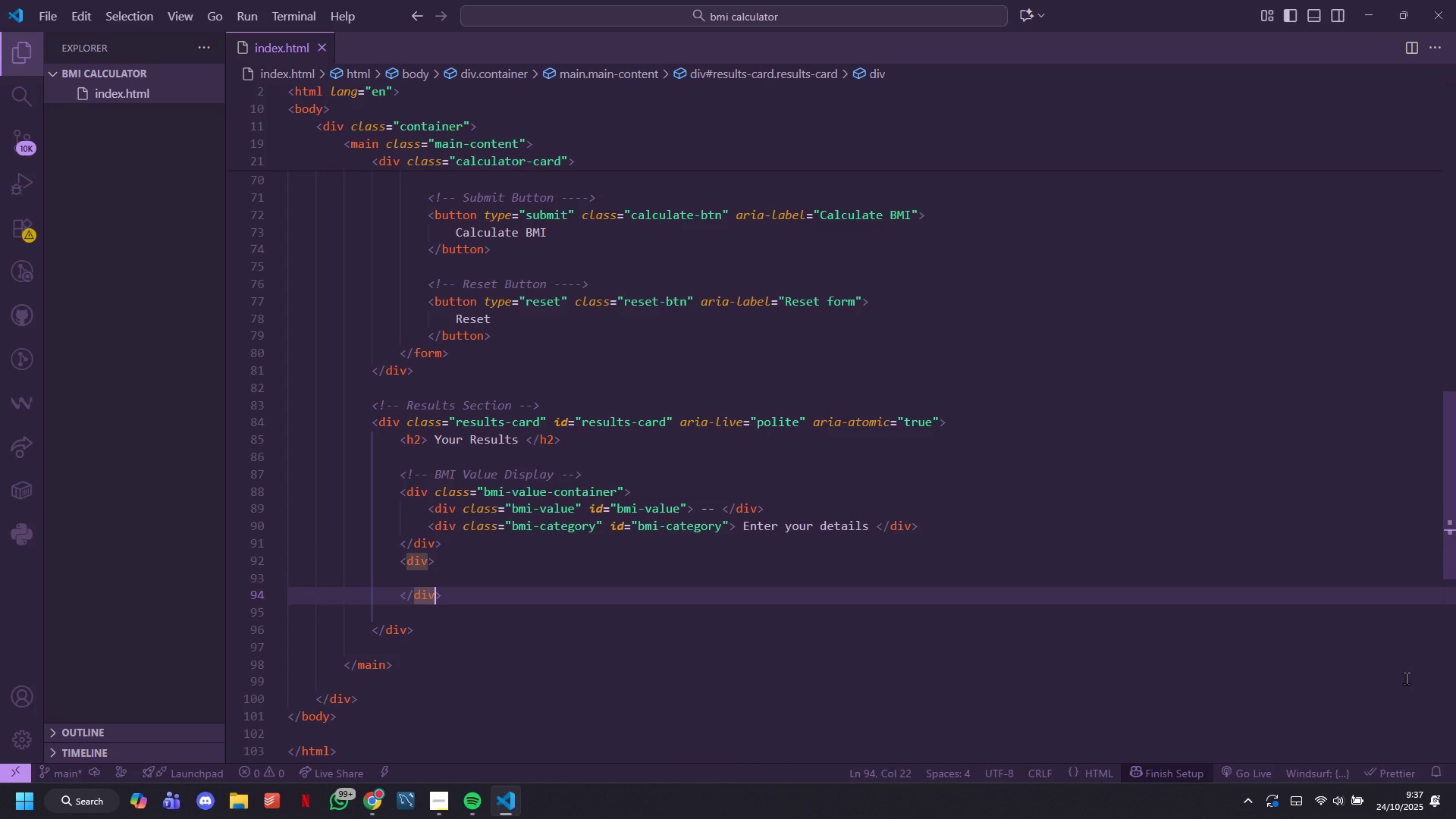 
key(ArrowRight)
 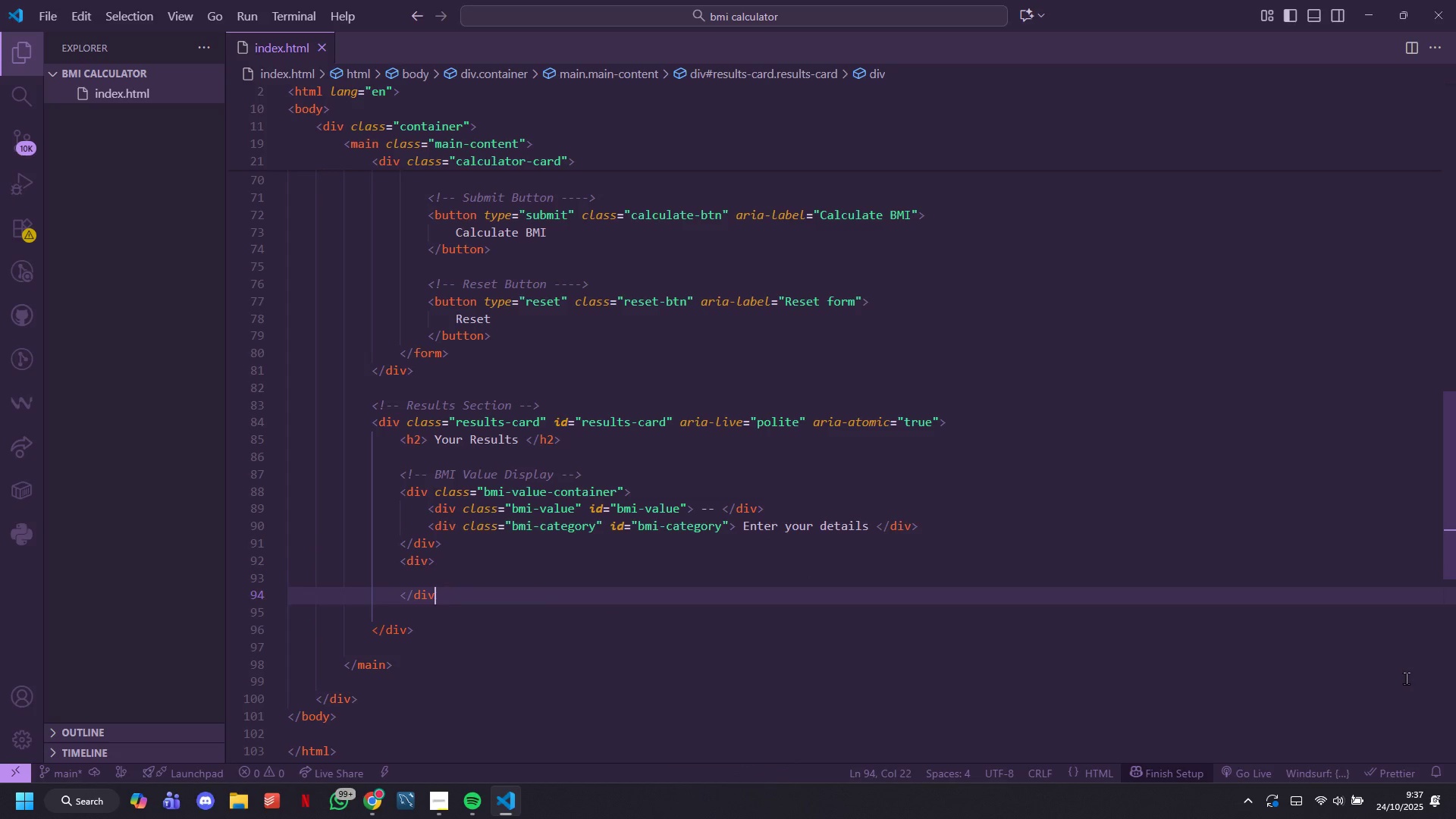 
hold_key(key=Backspace, duration=0.99)
 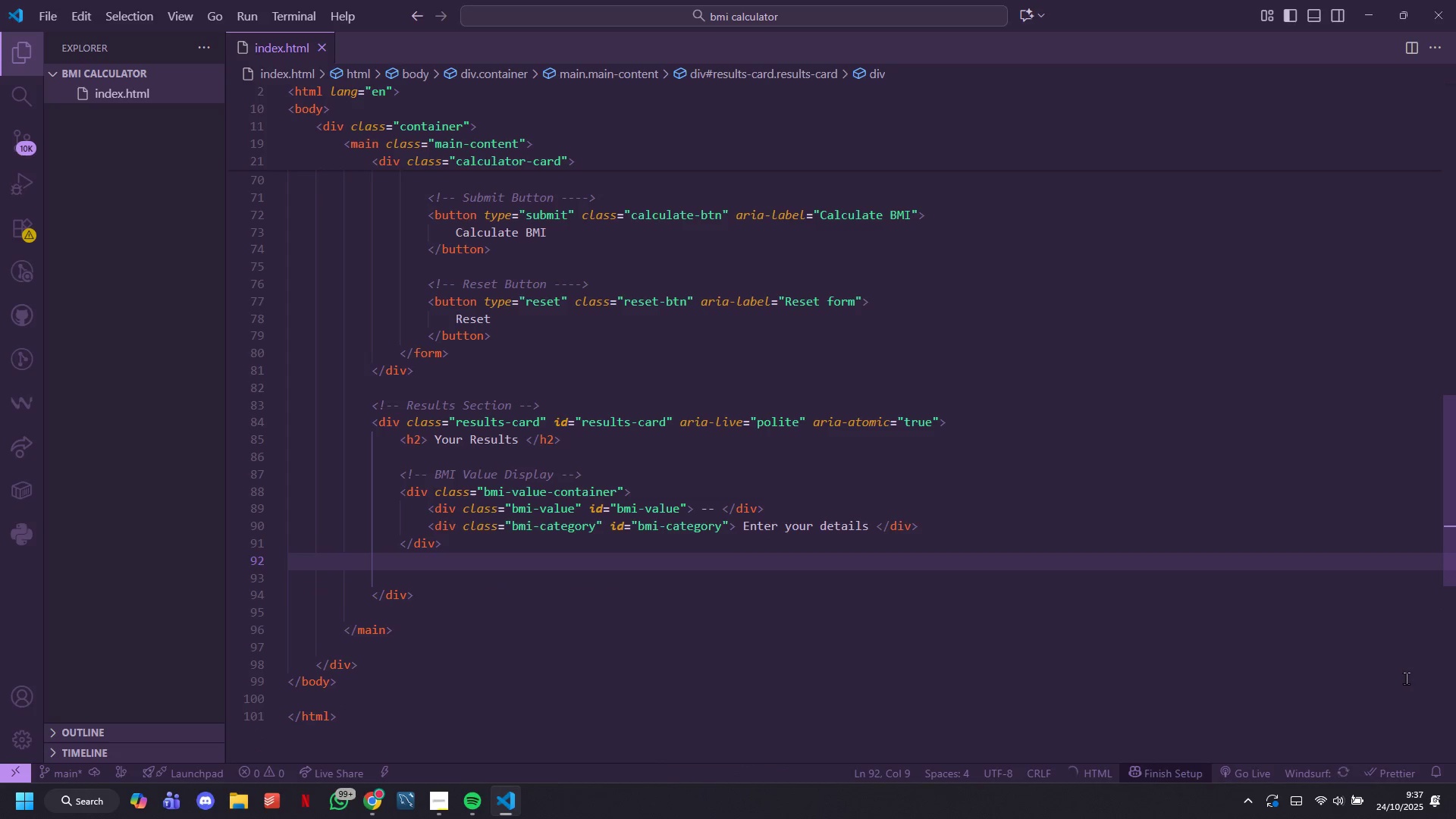 
key(Backspace)
 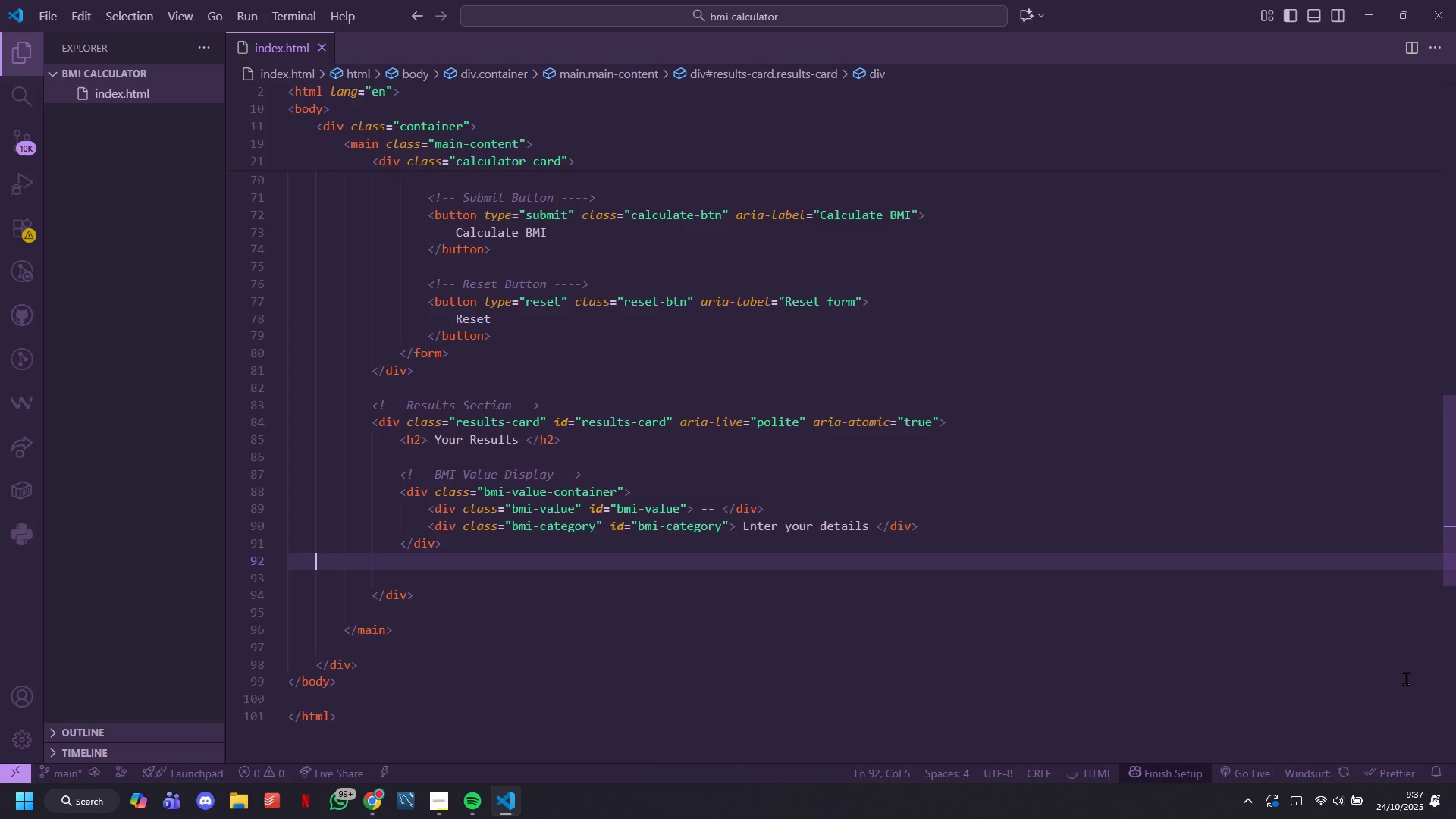 
key(Backspace)
 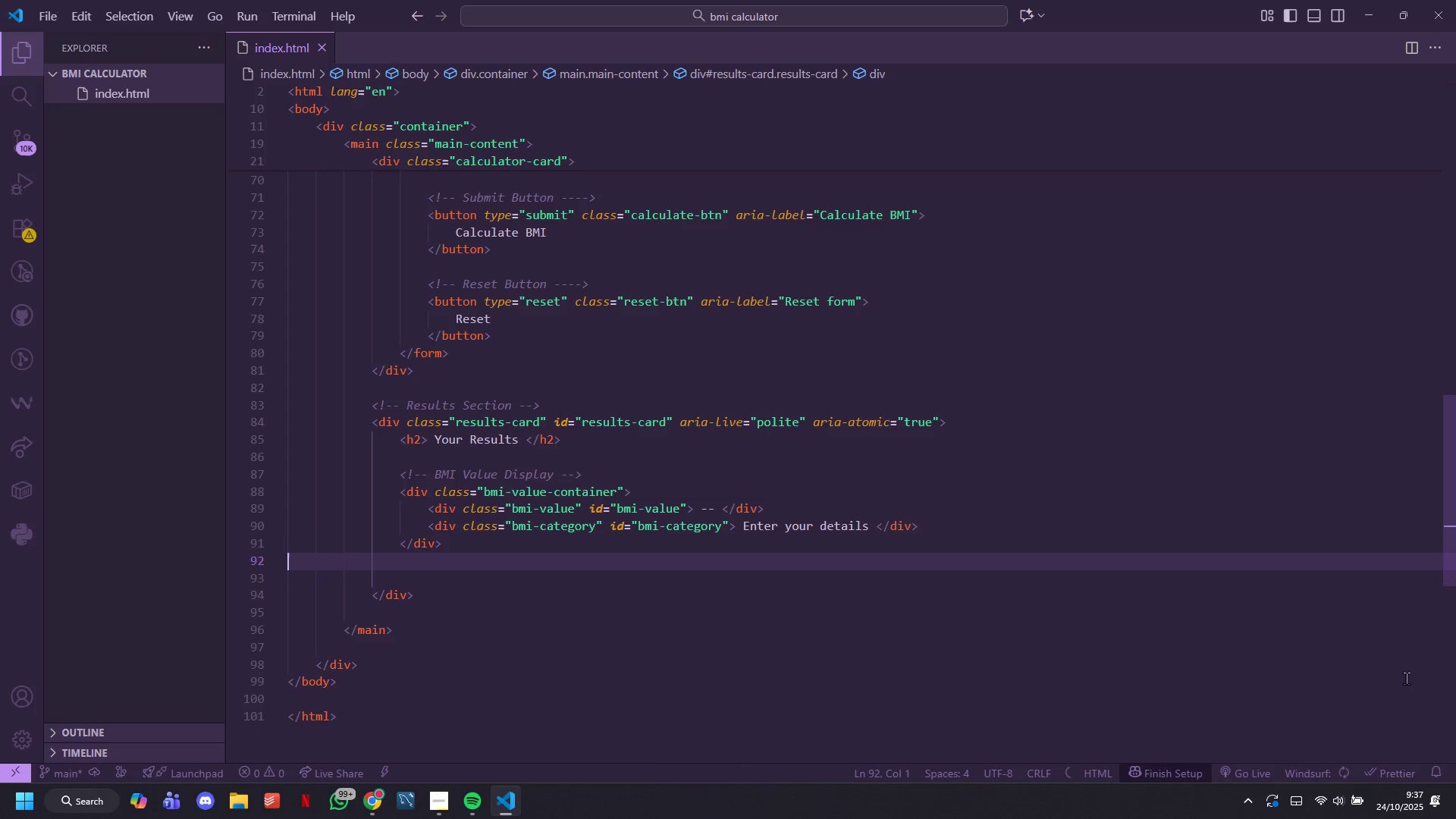 
key(Backspace)
 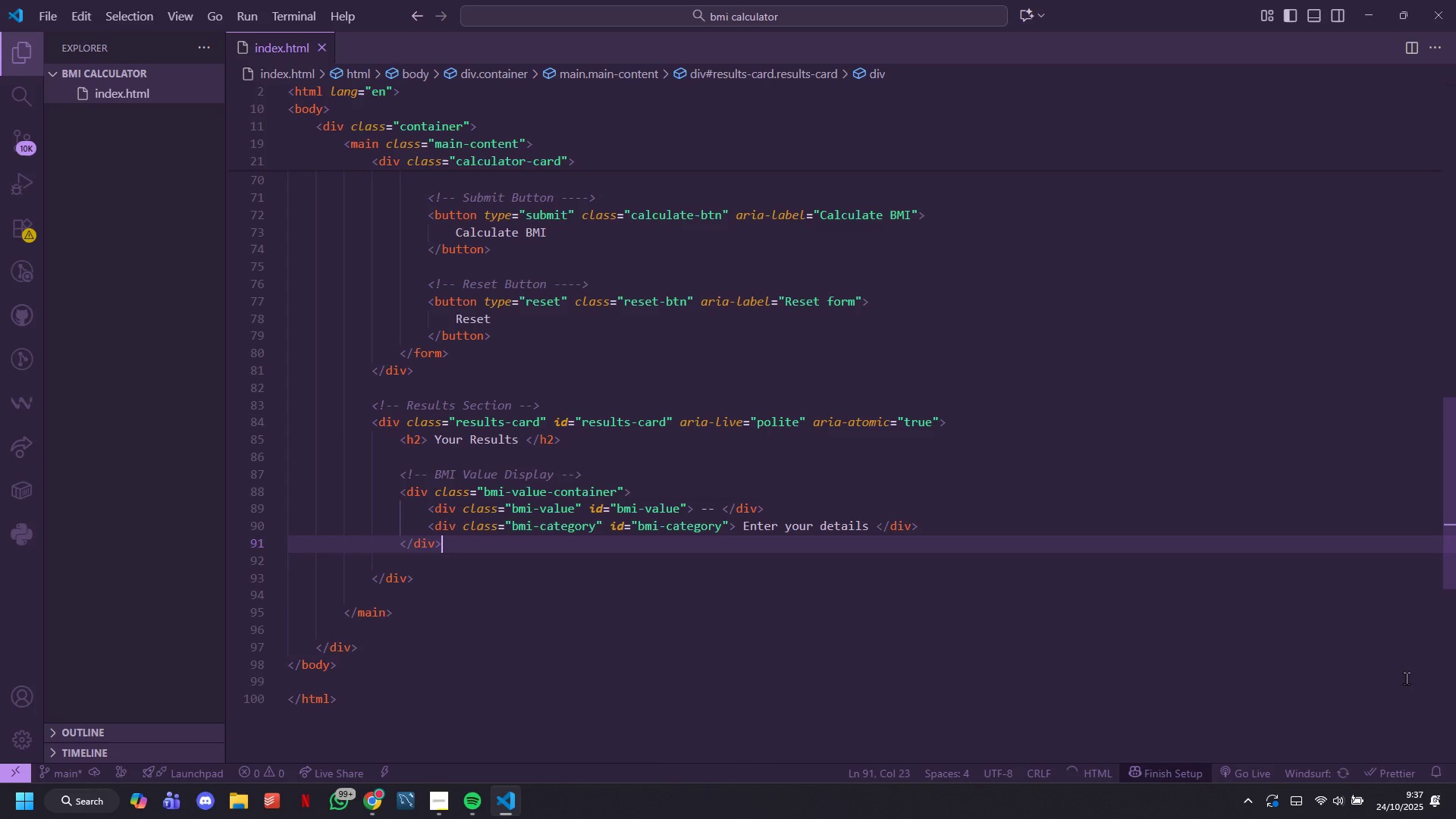 
key(Enter)
 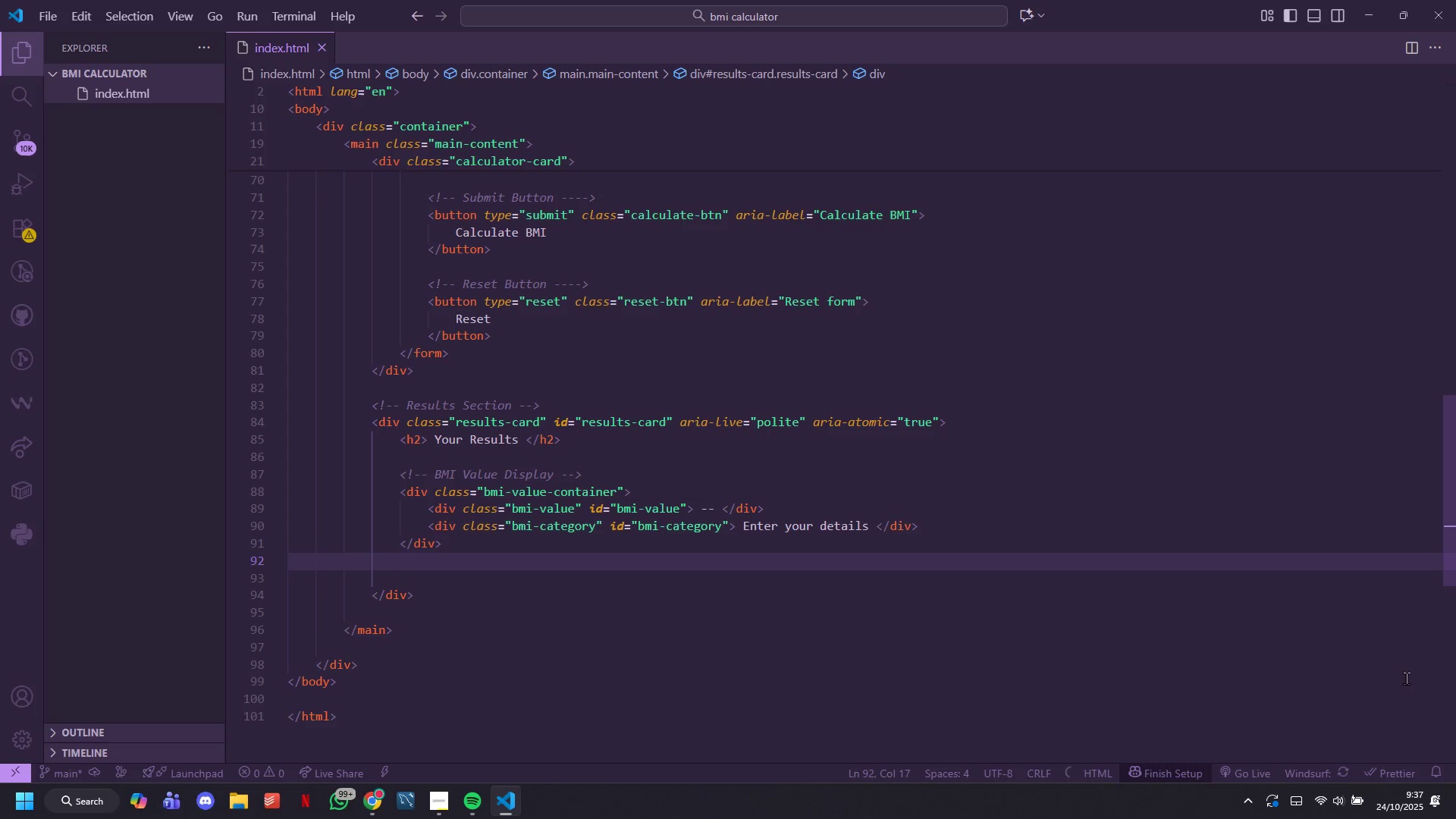 
type(<1-- BMI Category Indicatr)
 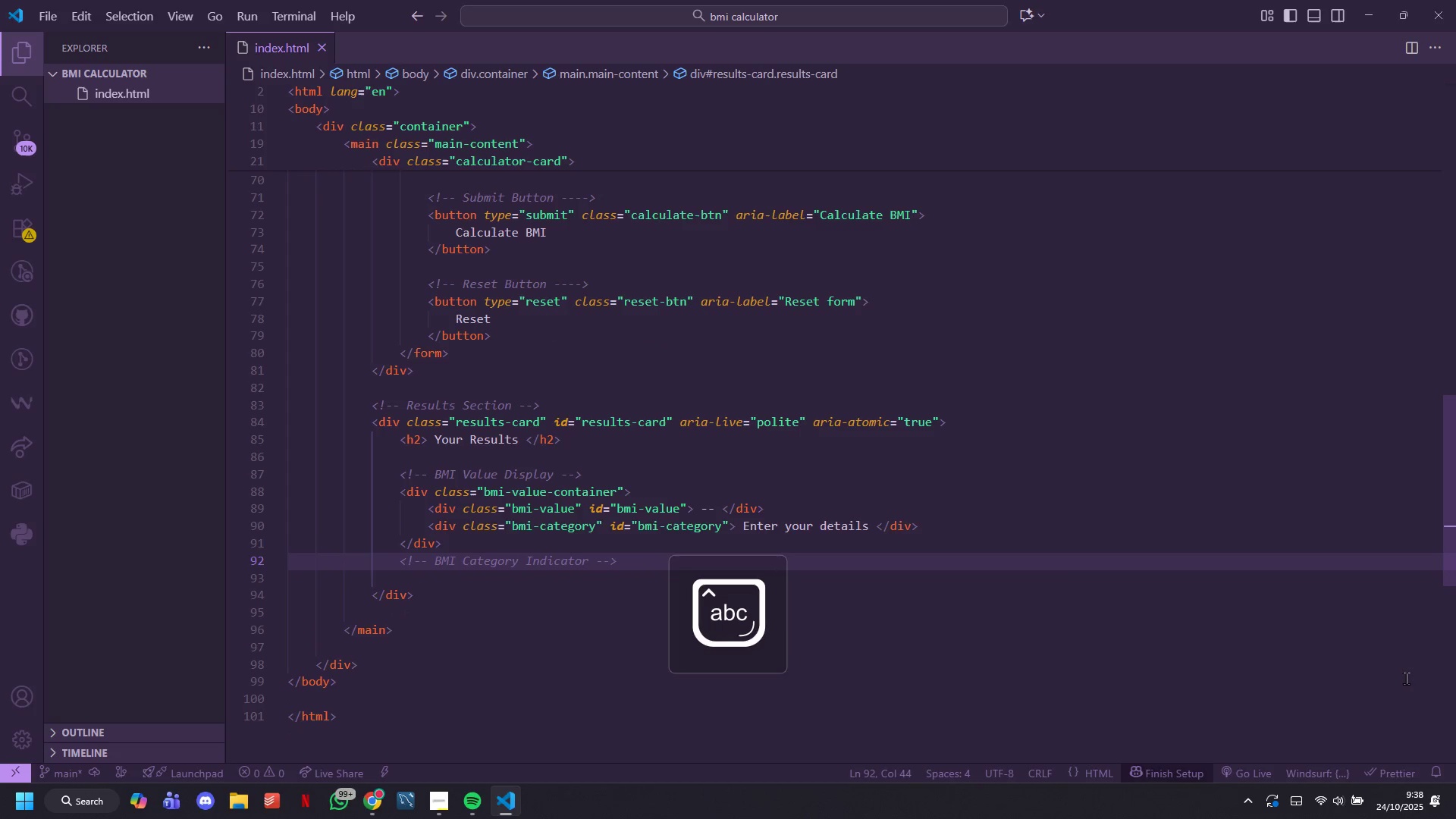 
 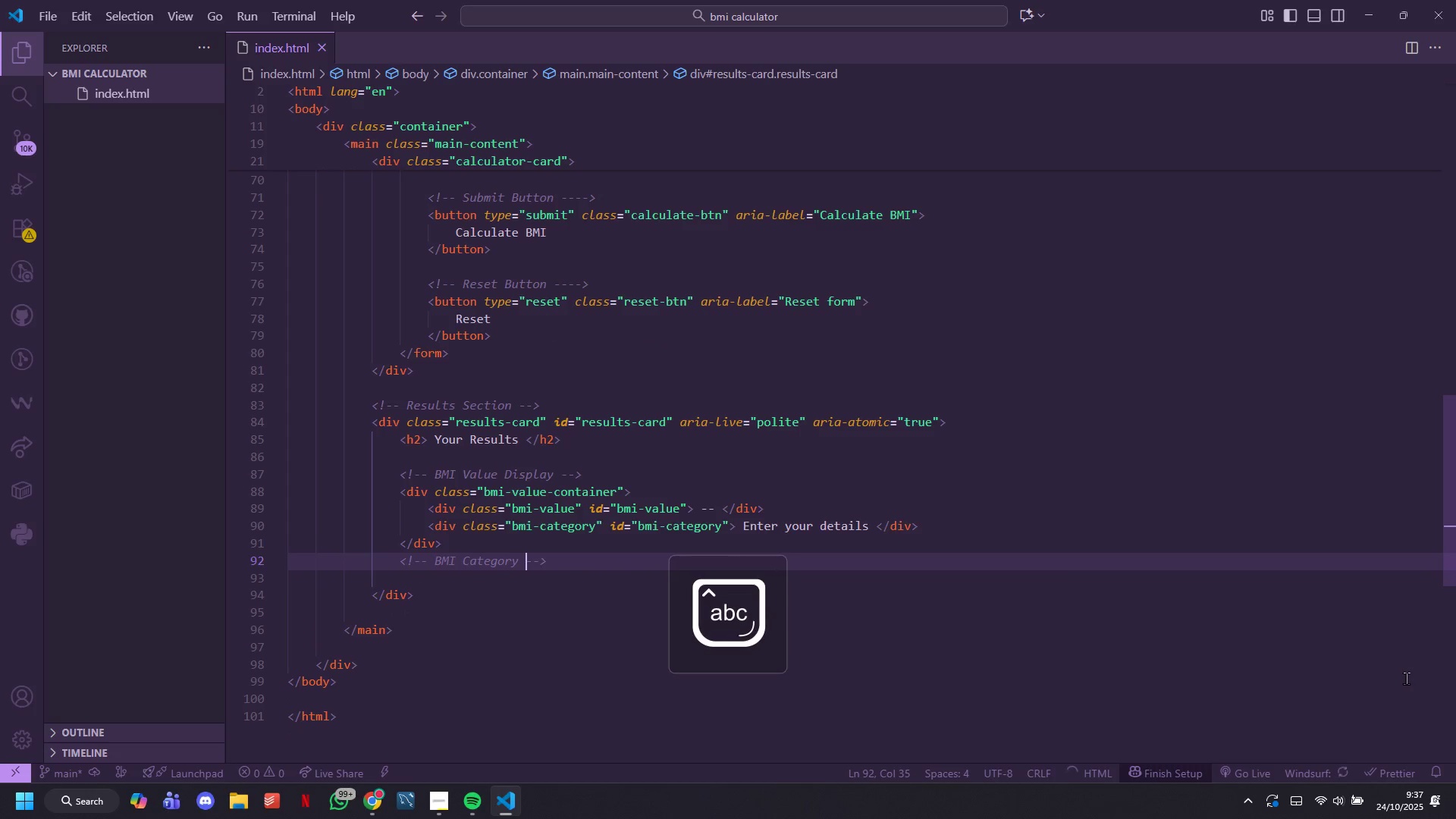 
hold_key(key=O, duration=14.73)
 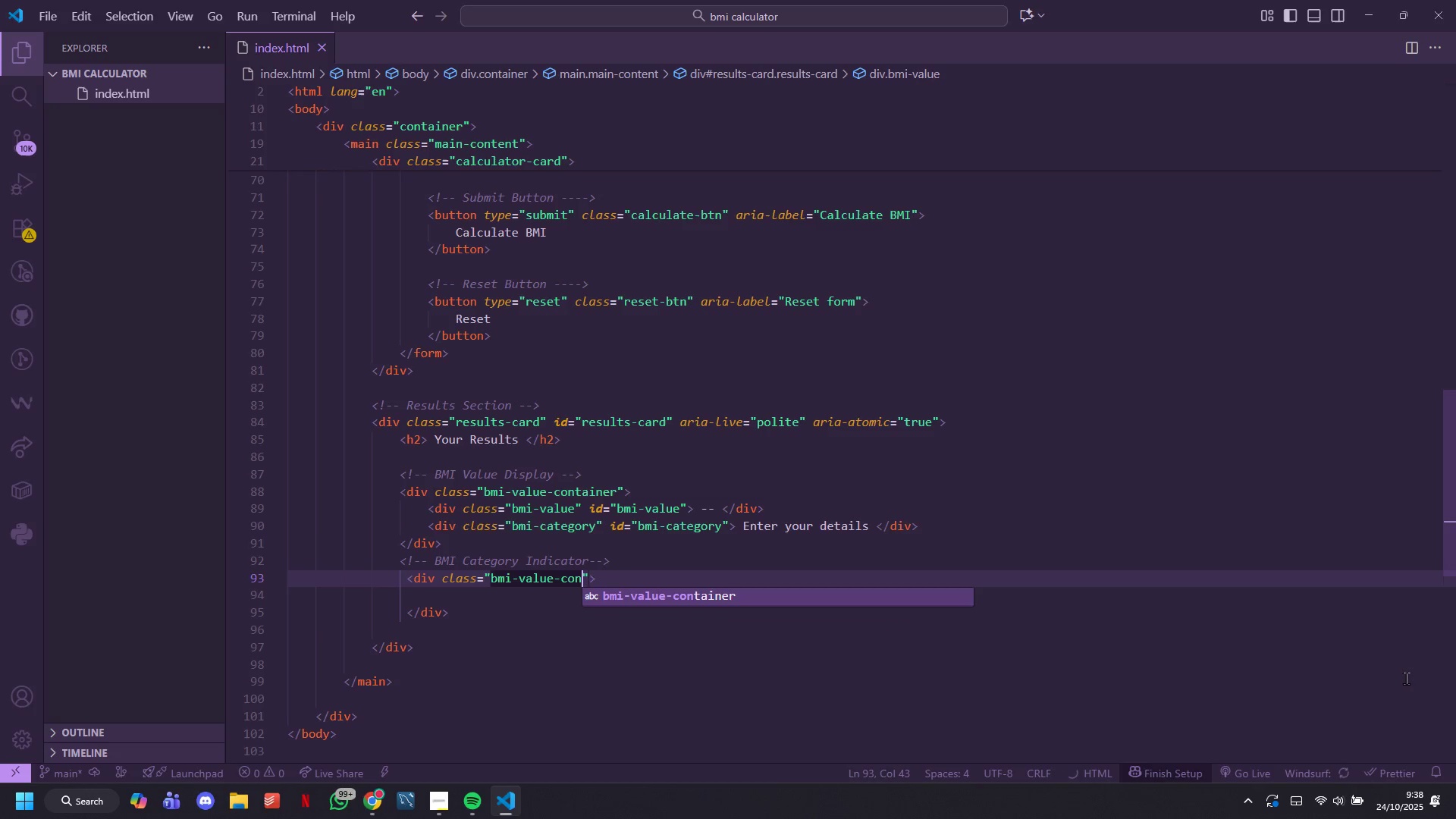 
key(ArrowRight)
 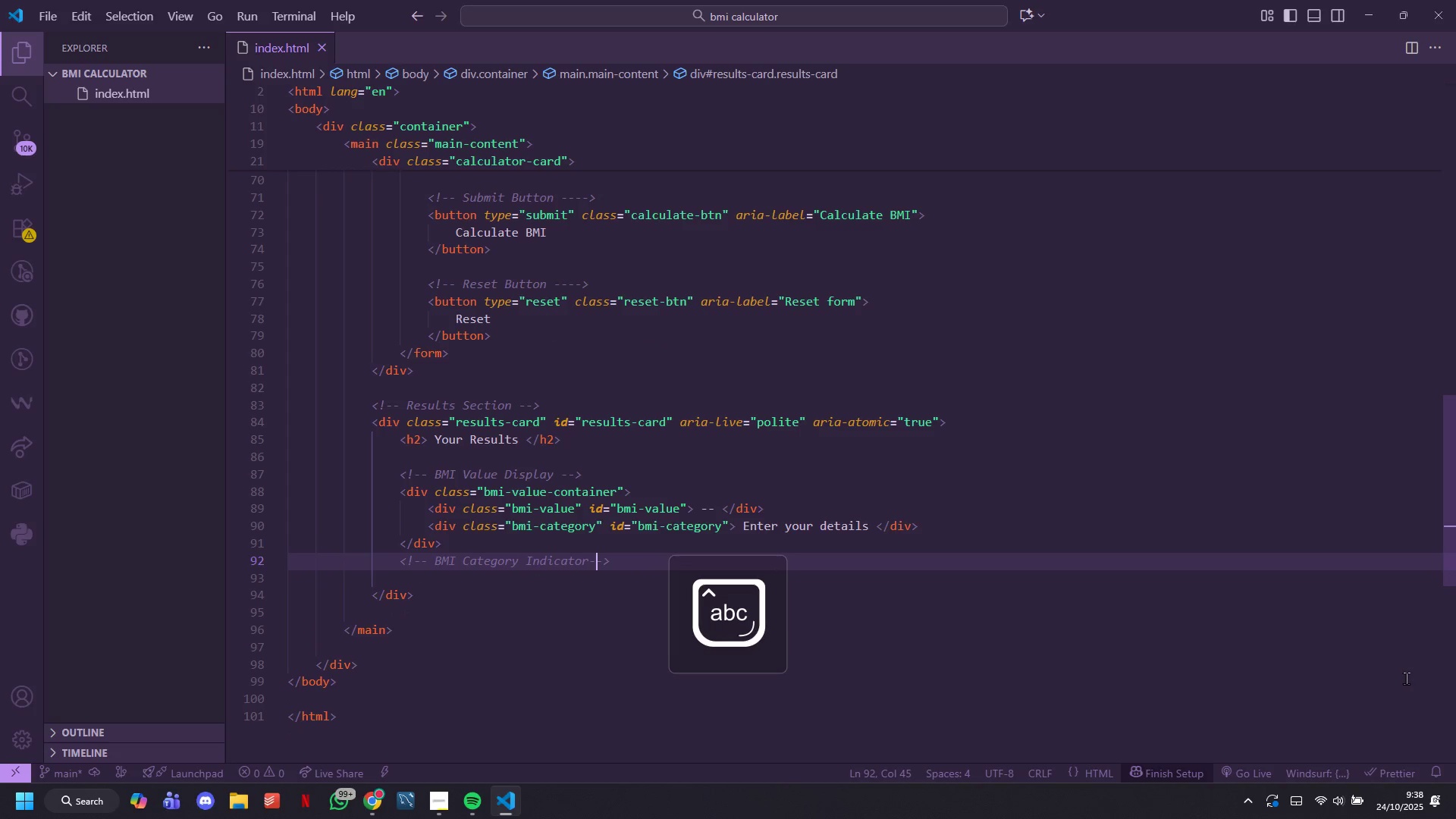 
key(ArrowRight)
 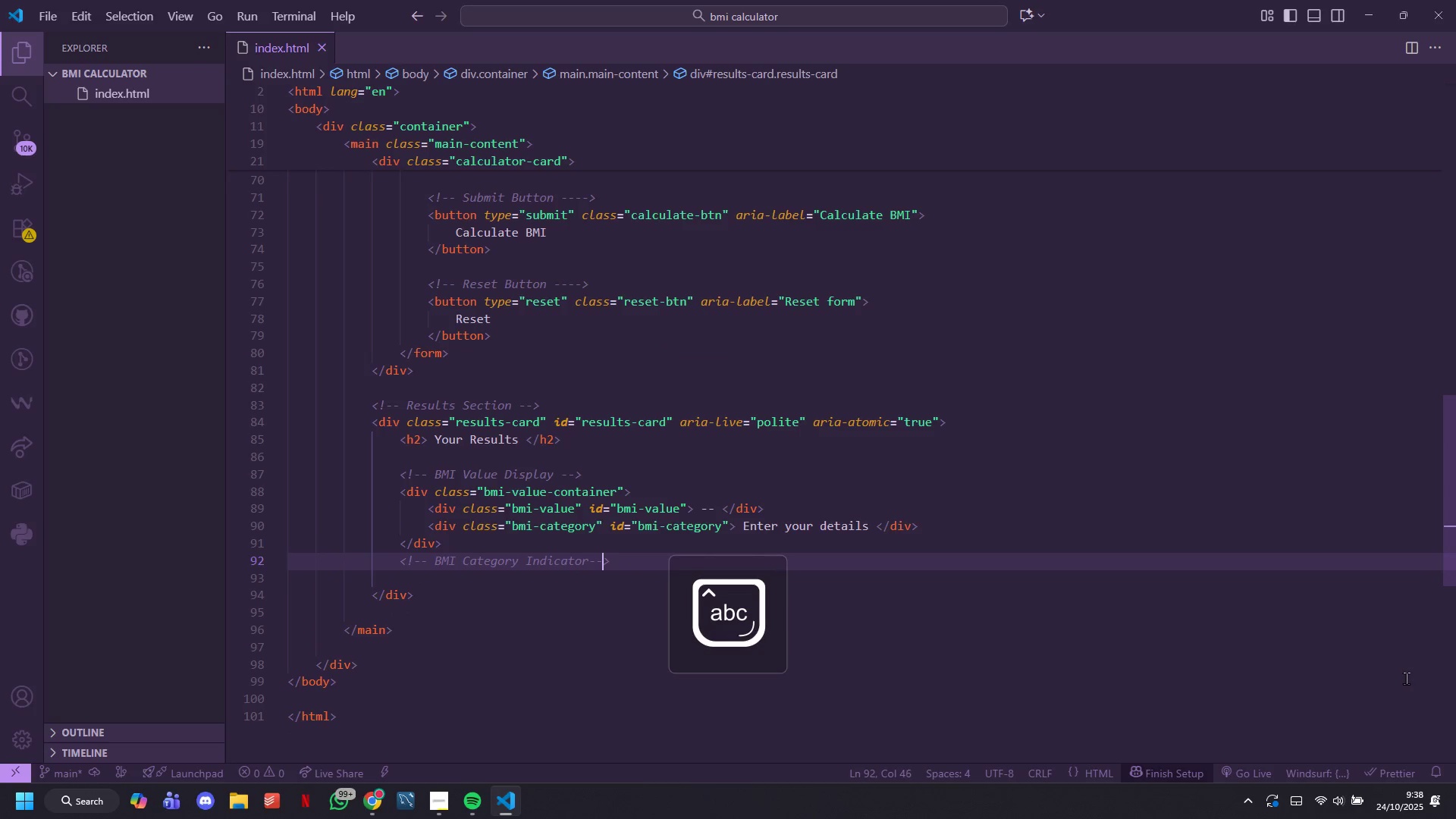 
key(ArrowRight)
 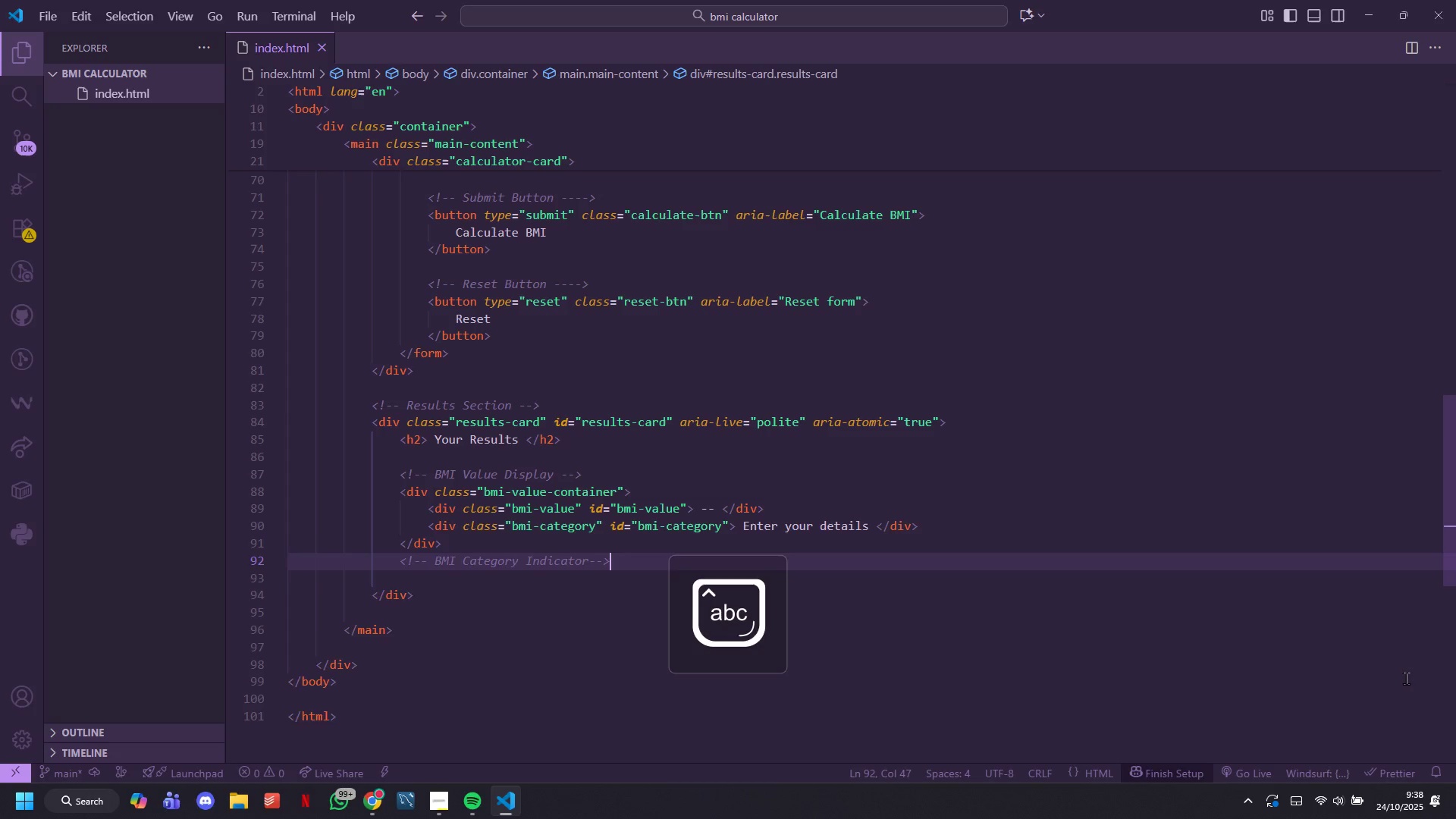 
key(Enter)
 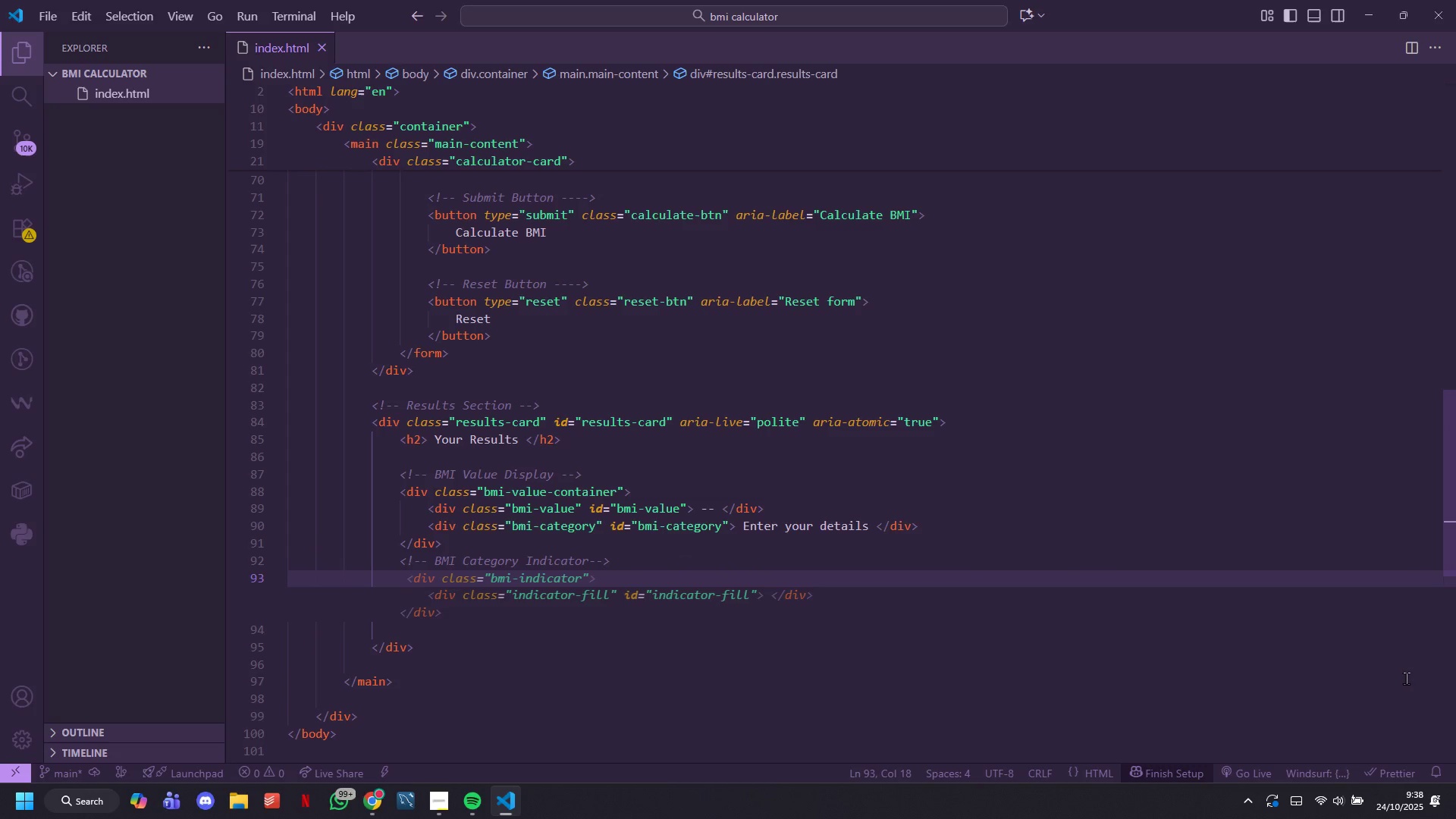 
type(div)
key(Tab)
type( )
 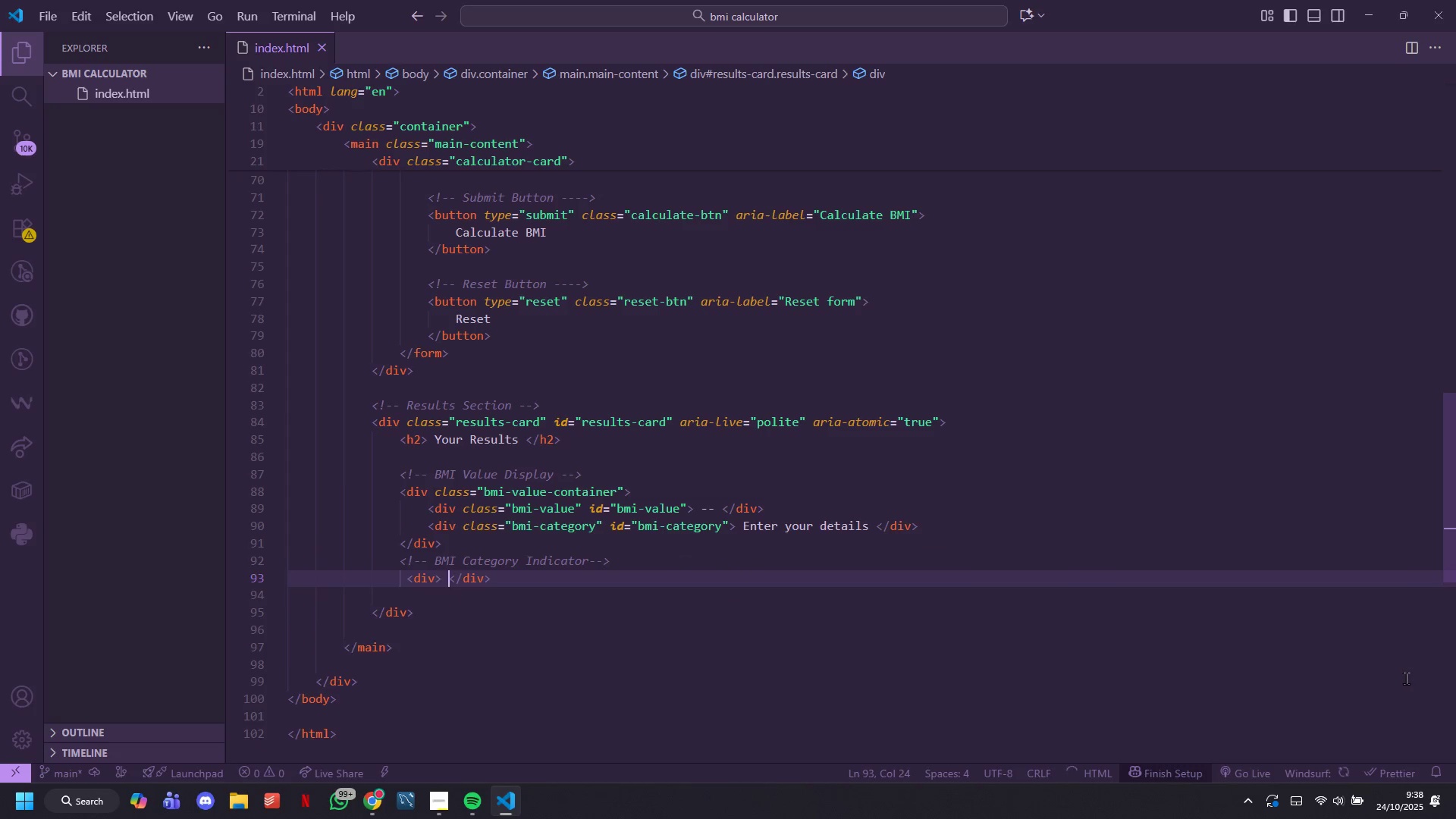 
key(Enter)
 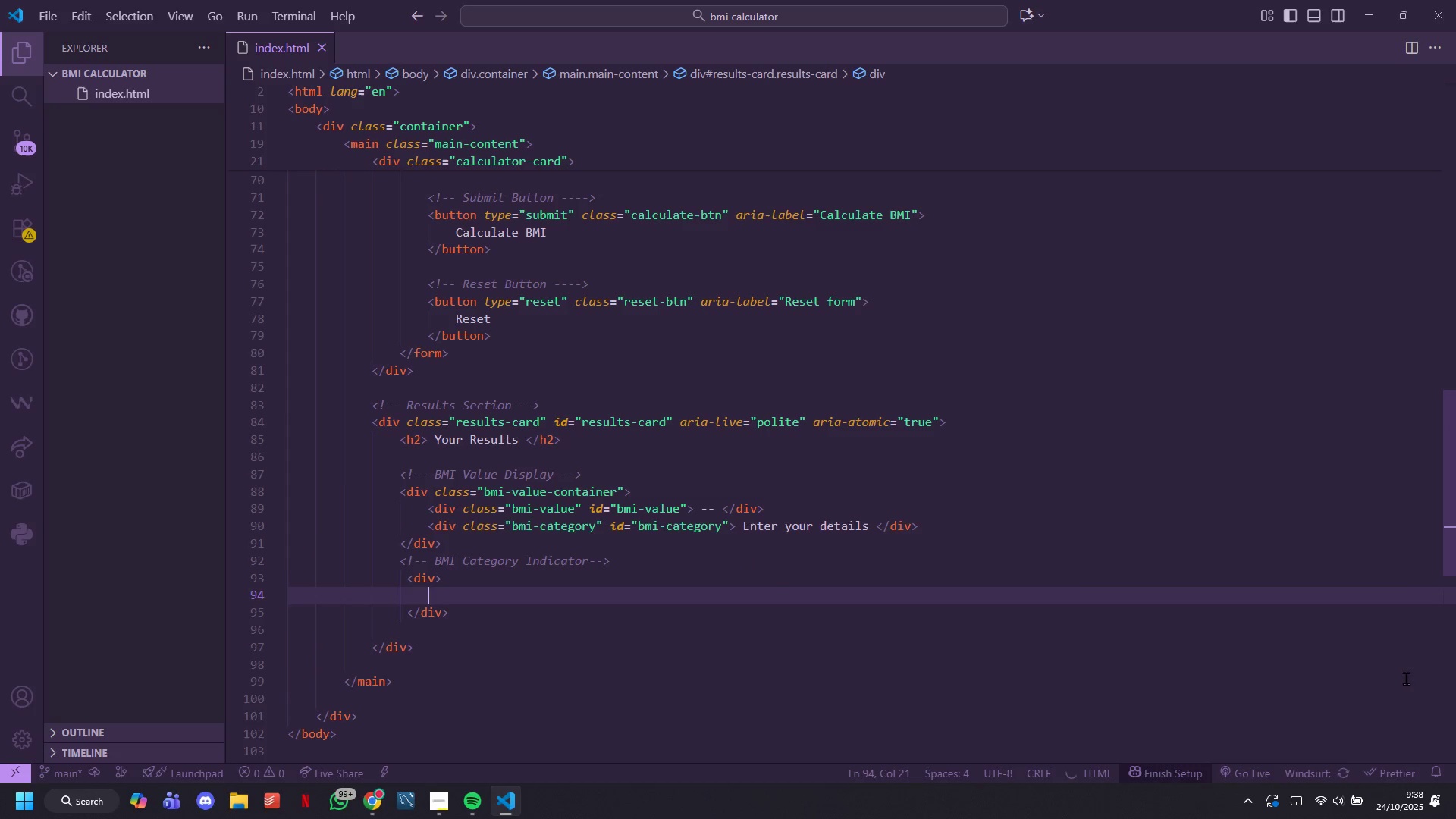 
key(ArrowUp)
 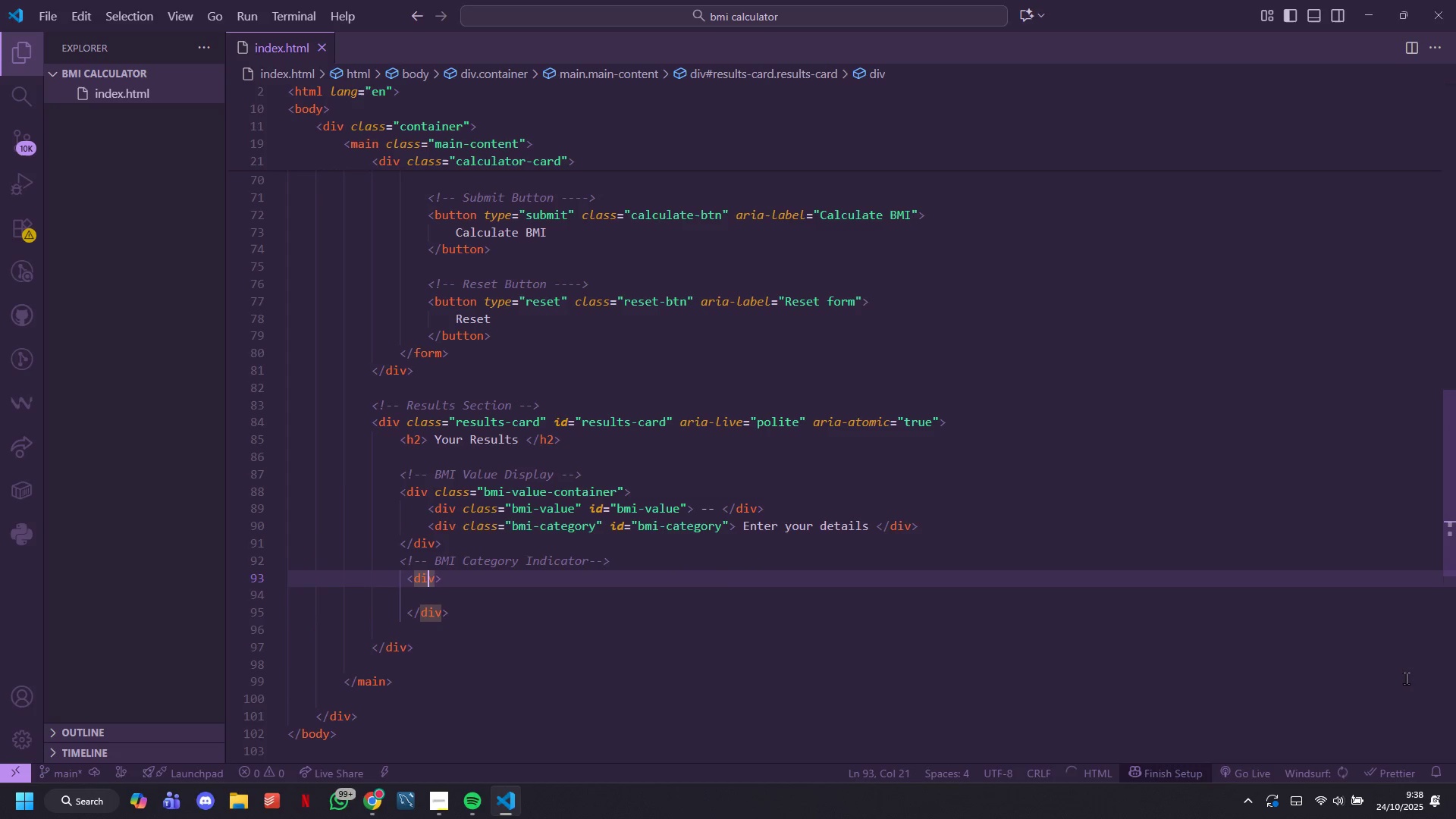 
key(ArrowRight)
 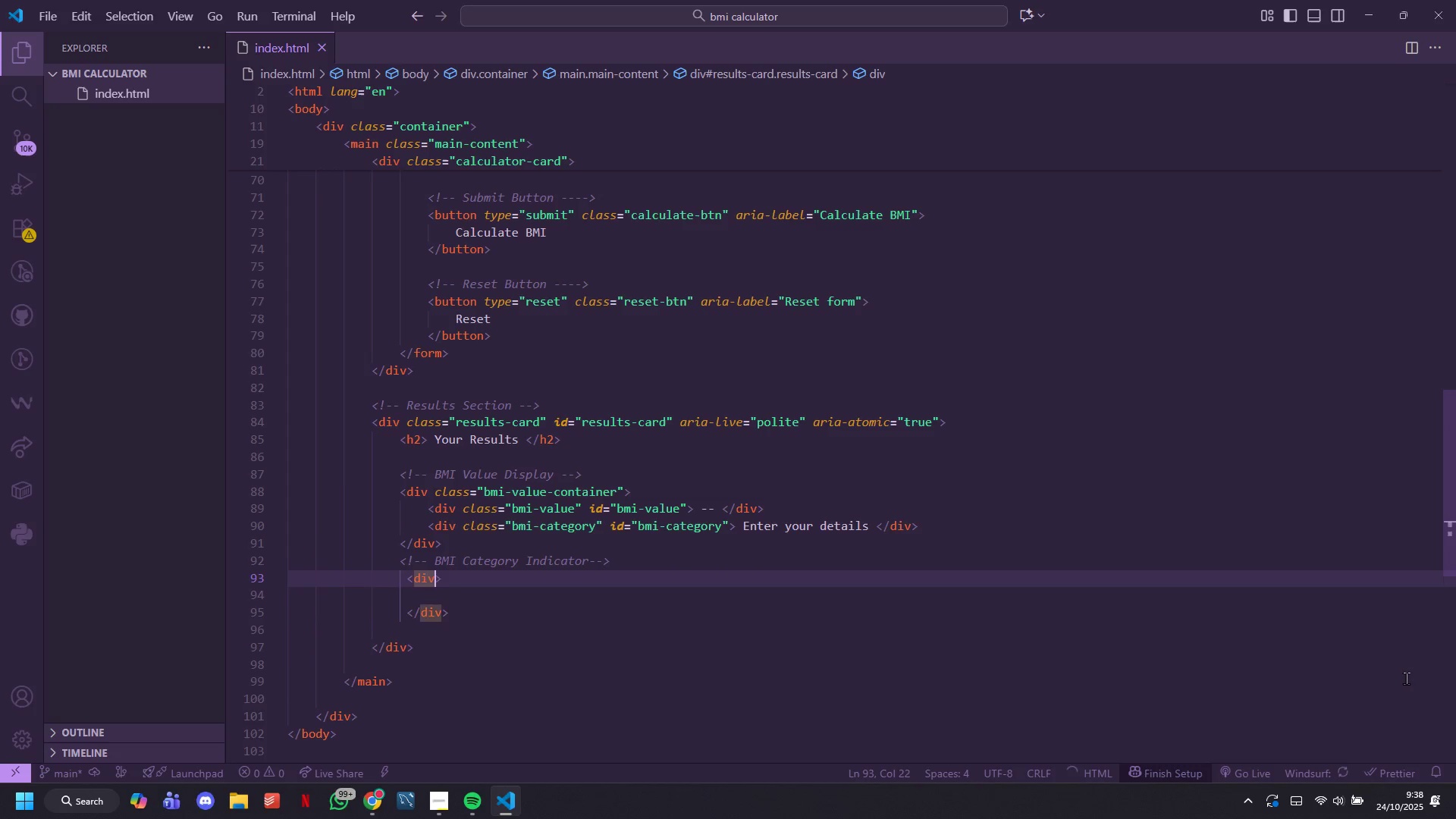 
type( class=bmi-value-cntaine)
 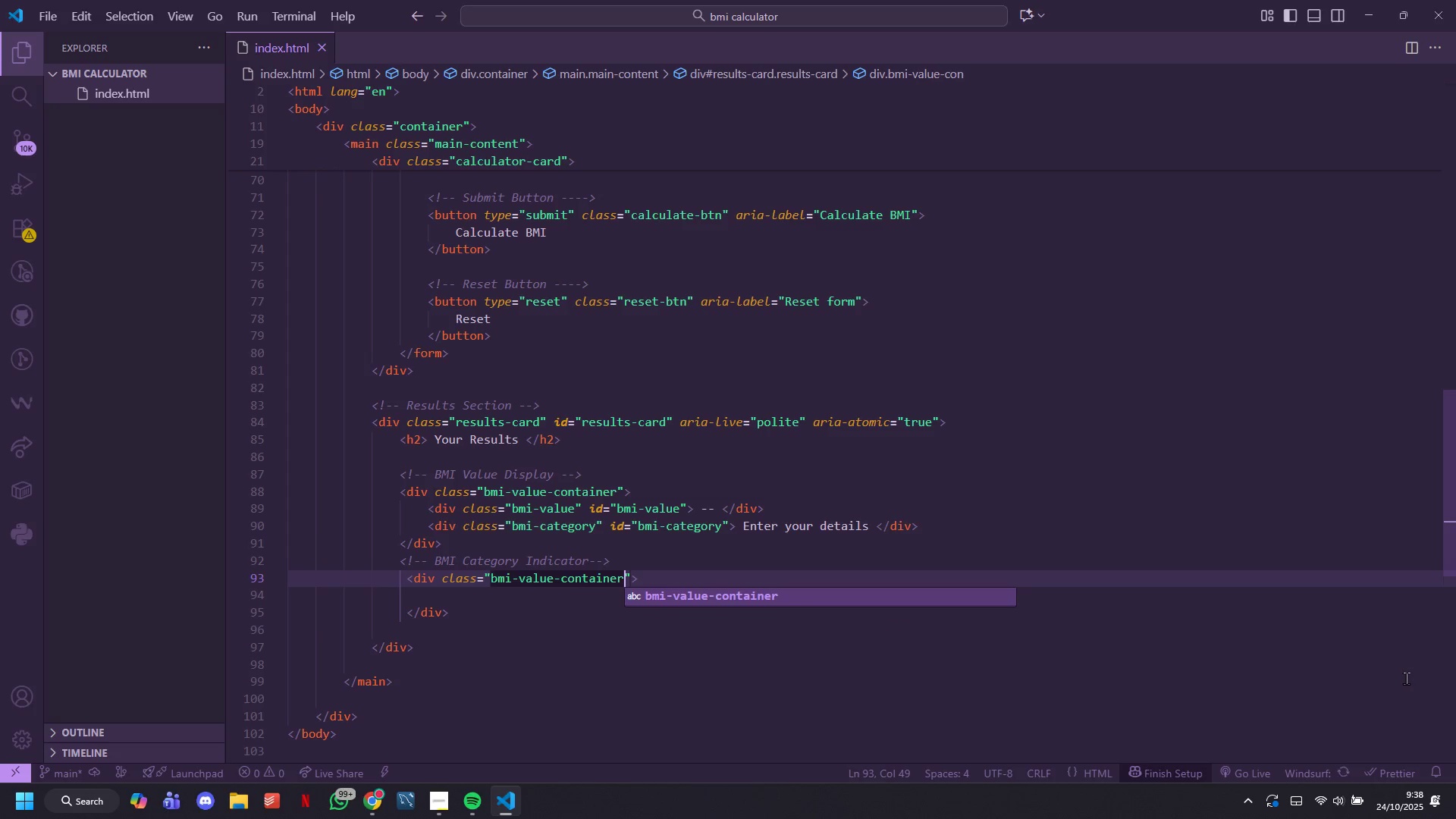 
key(ArrowRight)
 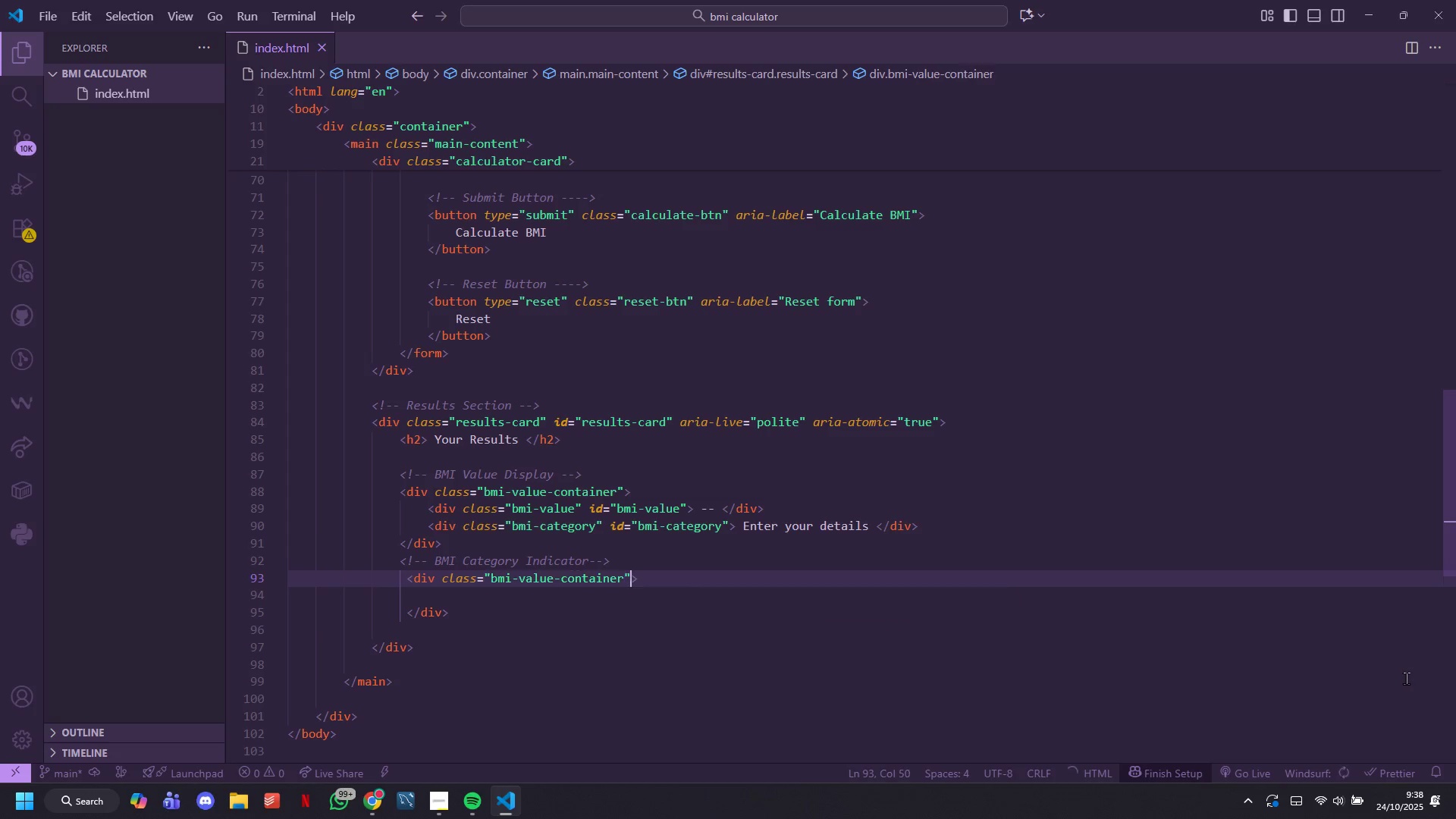 
key(ArrowRight)
 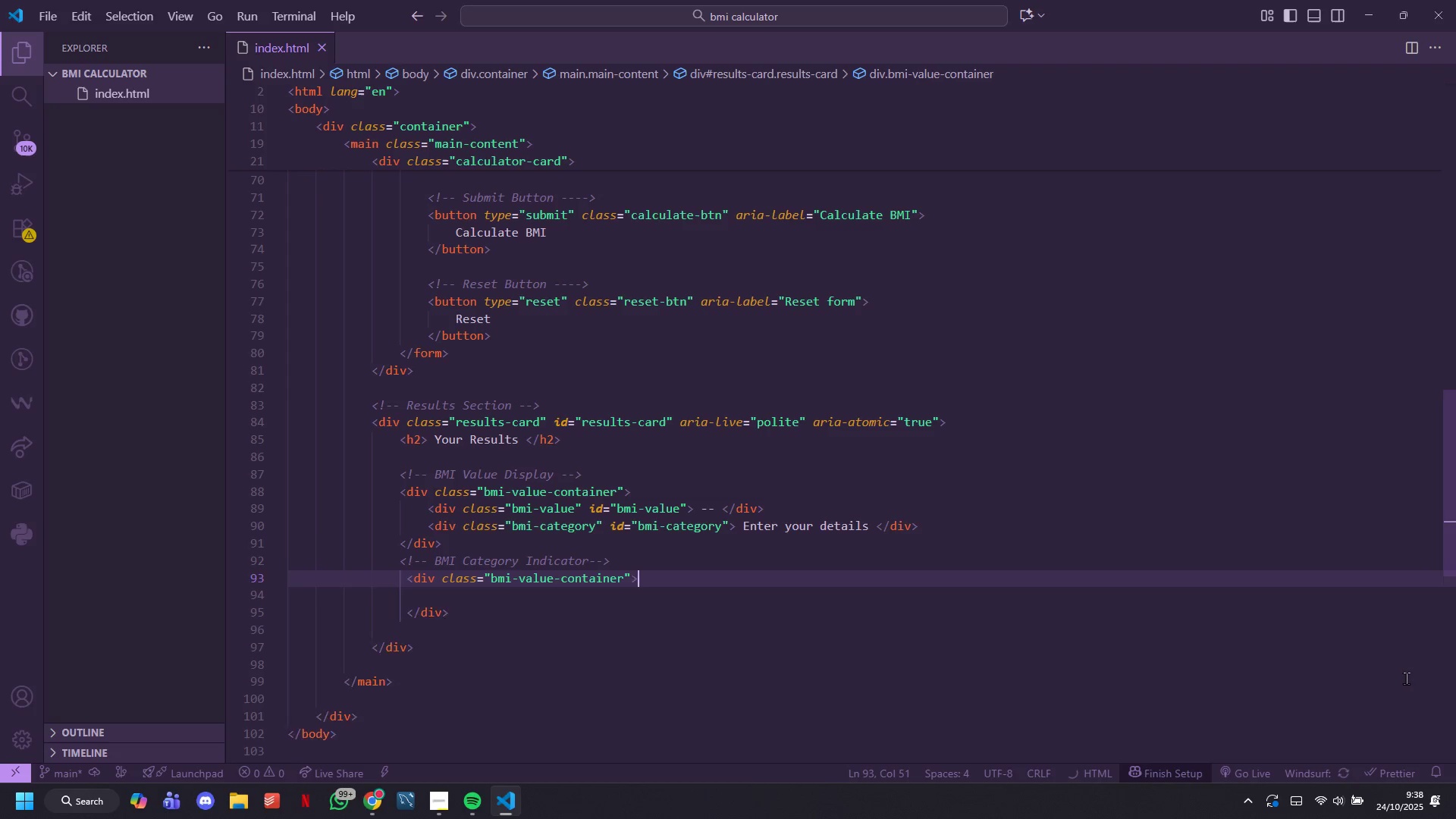 
key(Enter)
 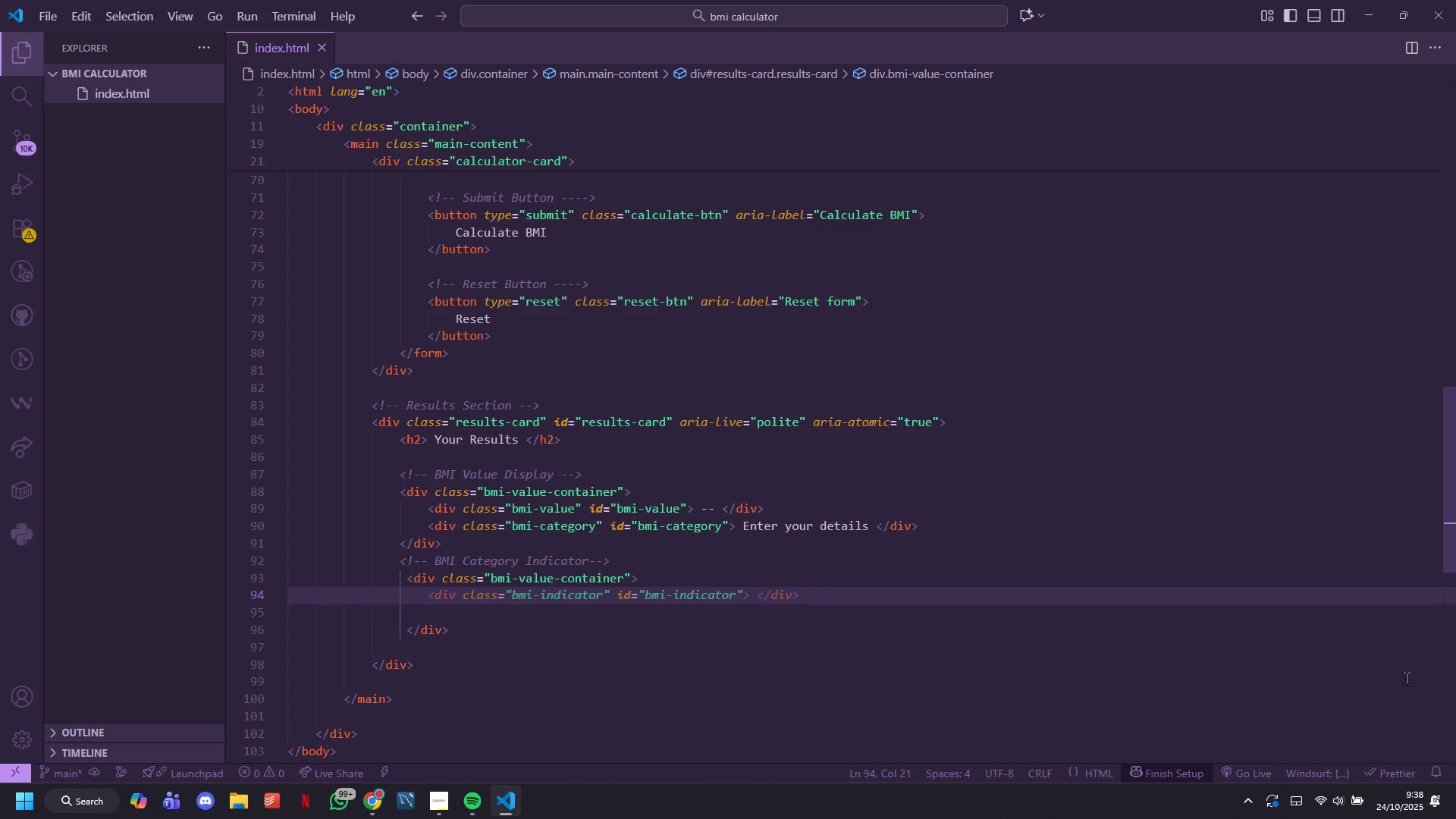 
type(div)
key(Tab)
type( )
 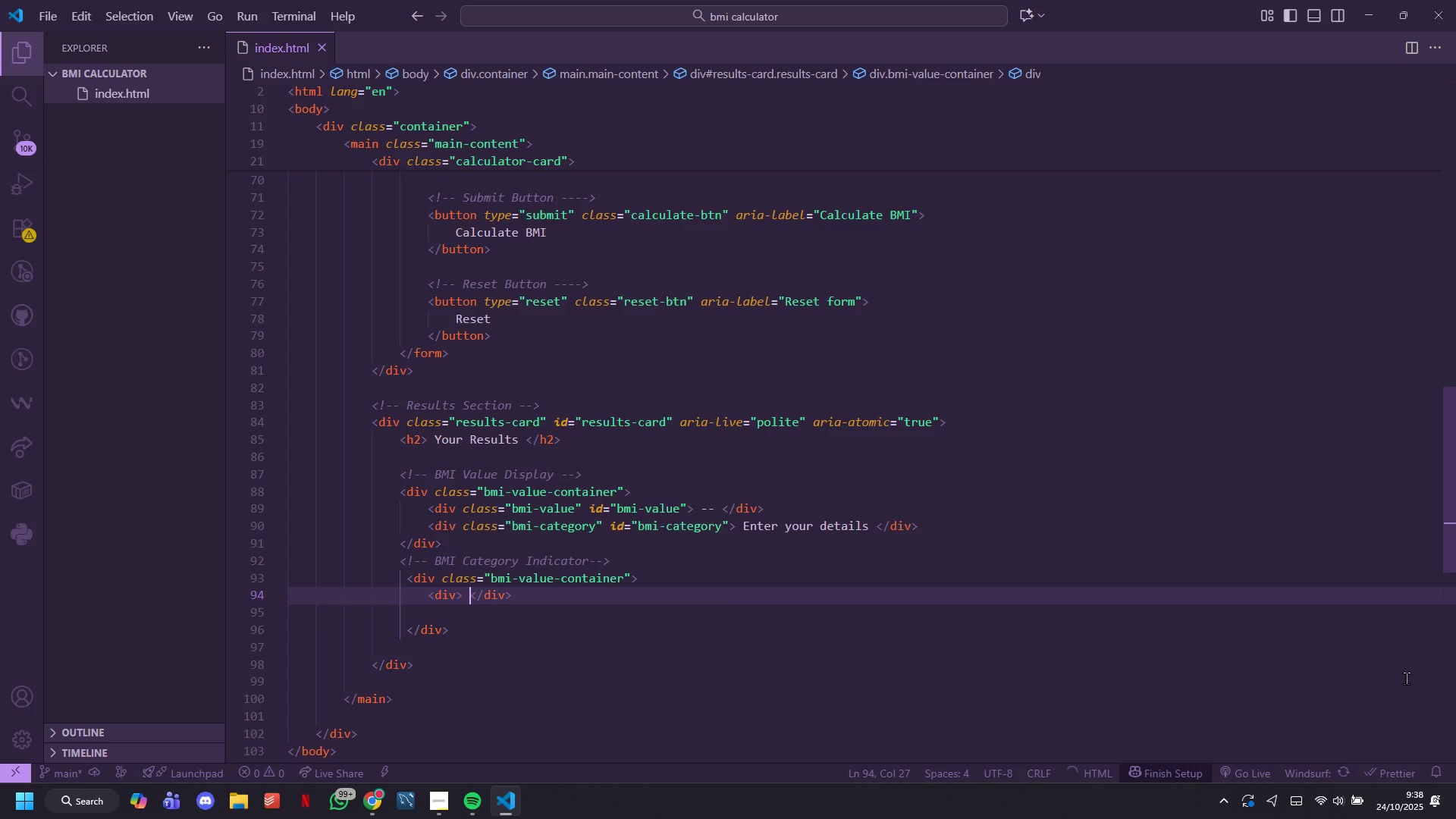 
key(ArrowLeft)
 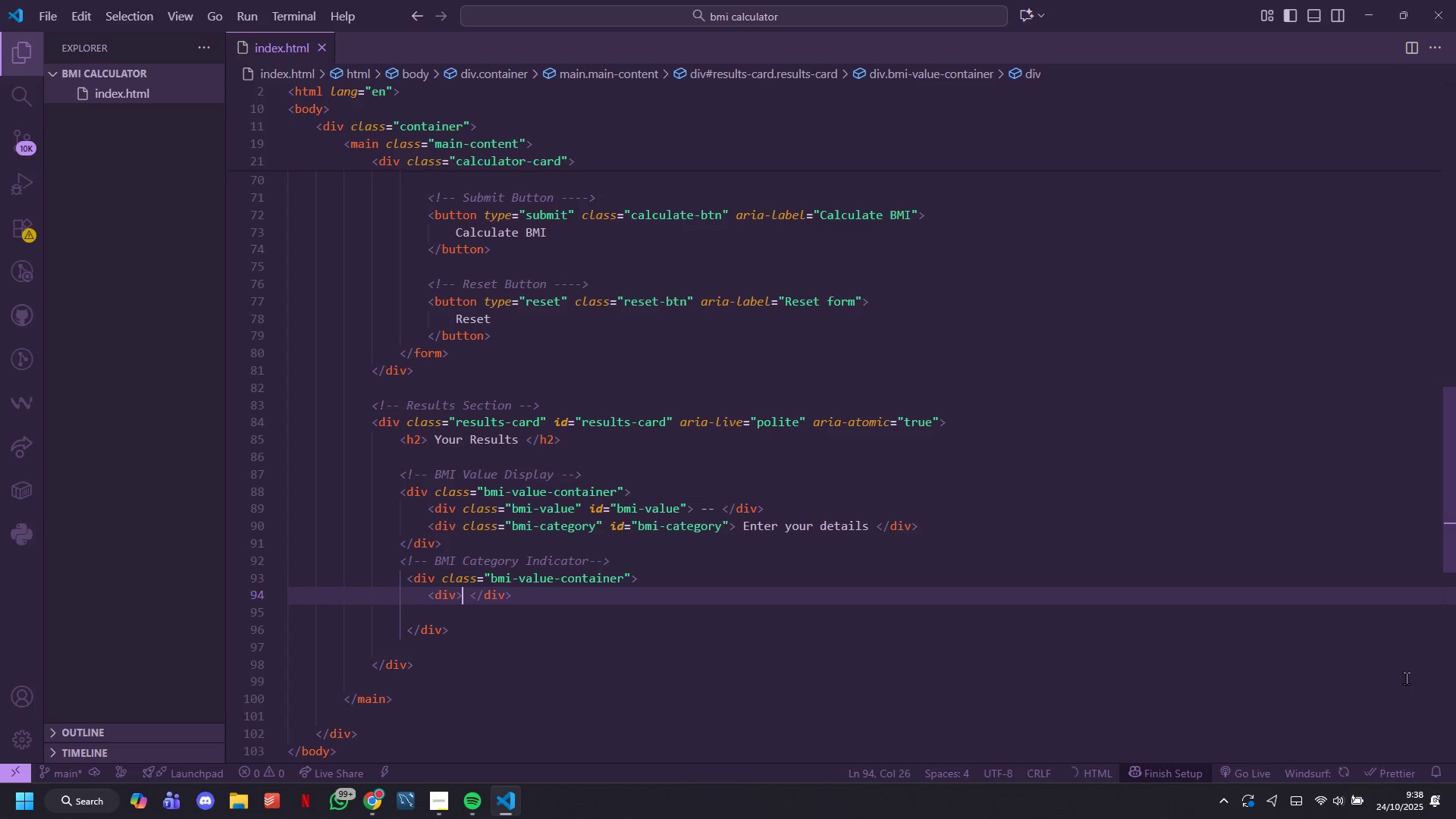 
key(ArrowLeft)
 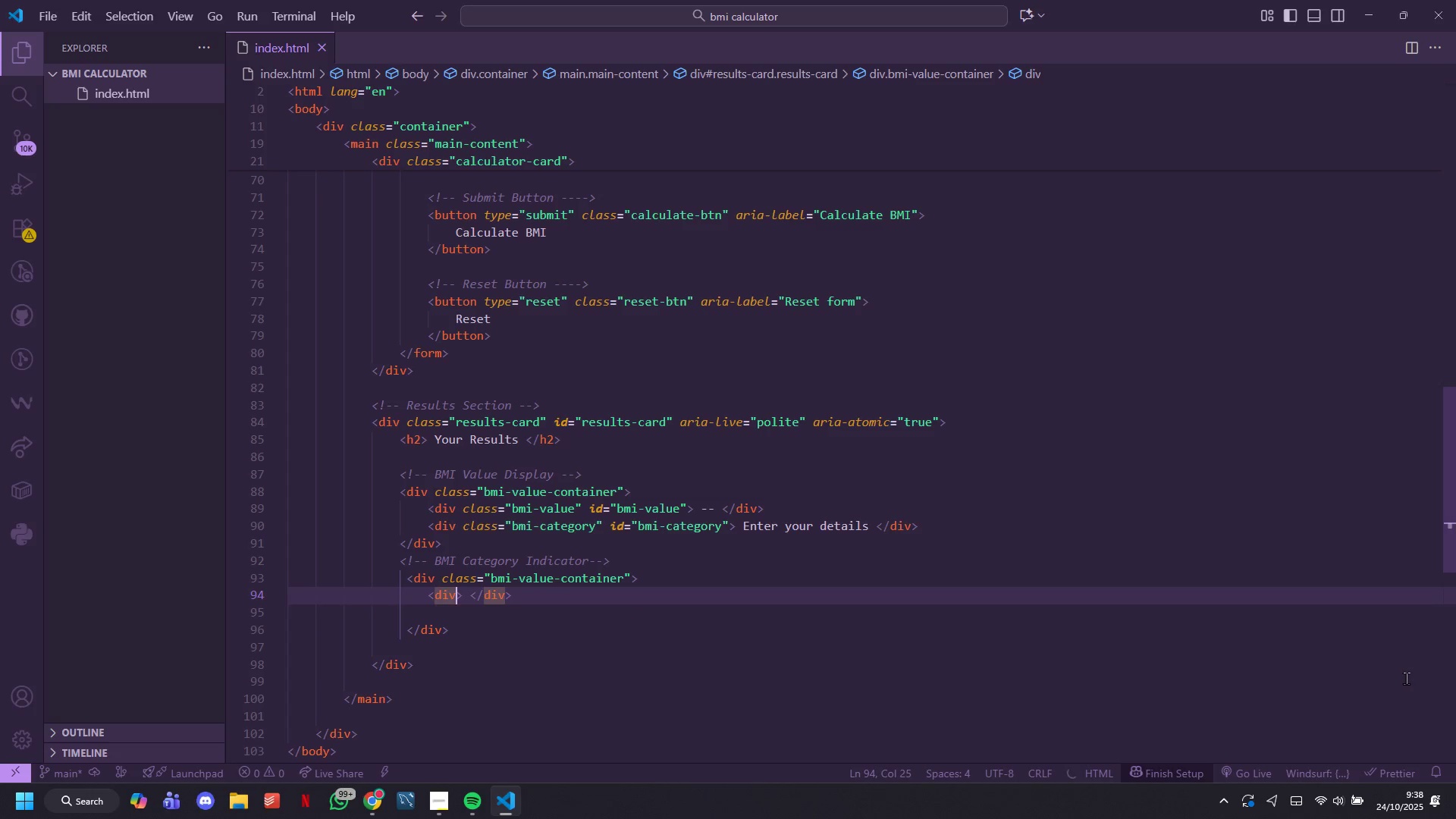 
type( clas==)
key(Backspace)
key(Backspace)
key(Backspace)
type(s=bmi-vali)
key(Backspace)
type(ue)
 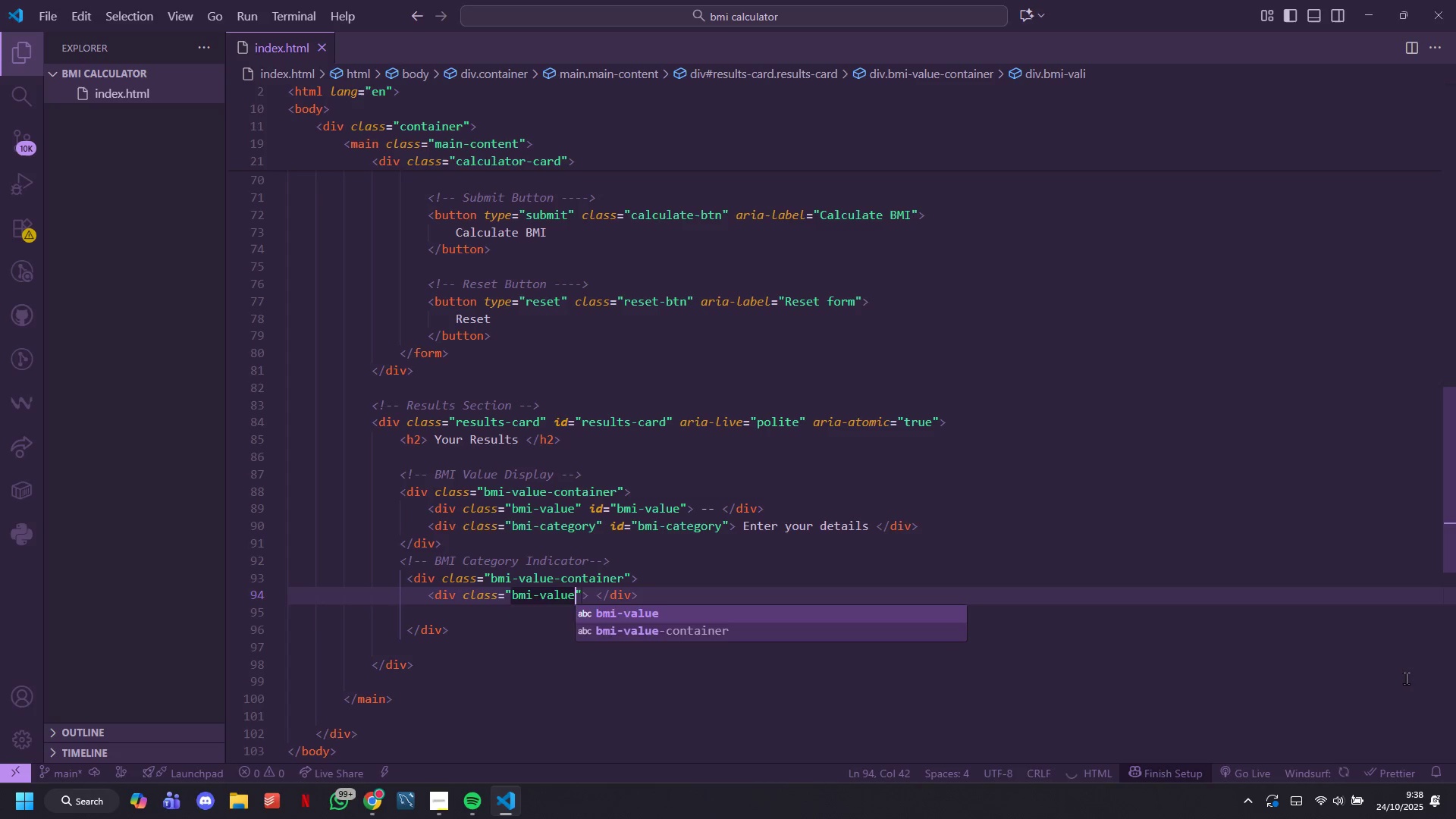 
key(ArrowRight)
 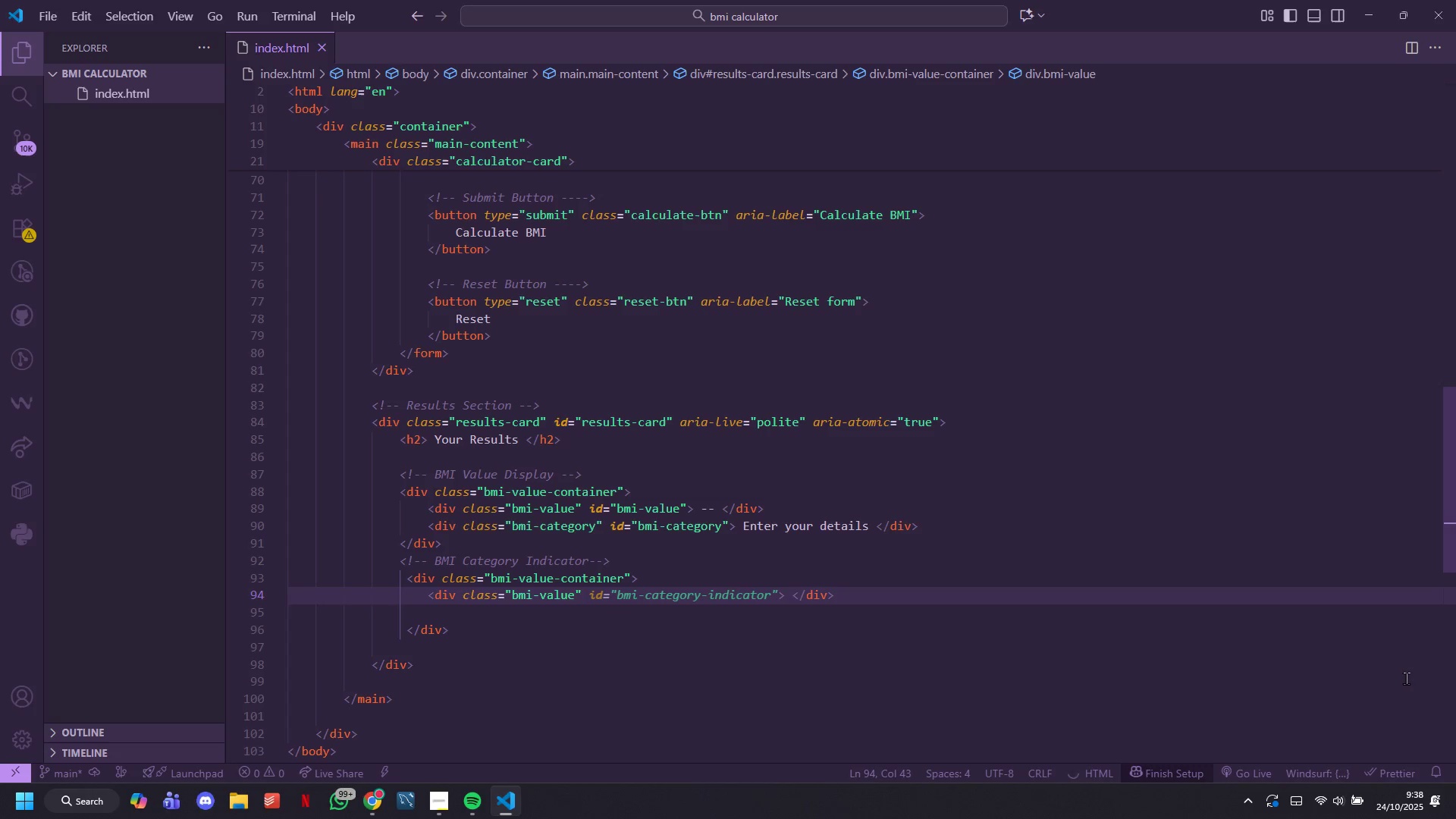 
type( id=bmi-vaue)
 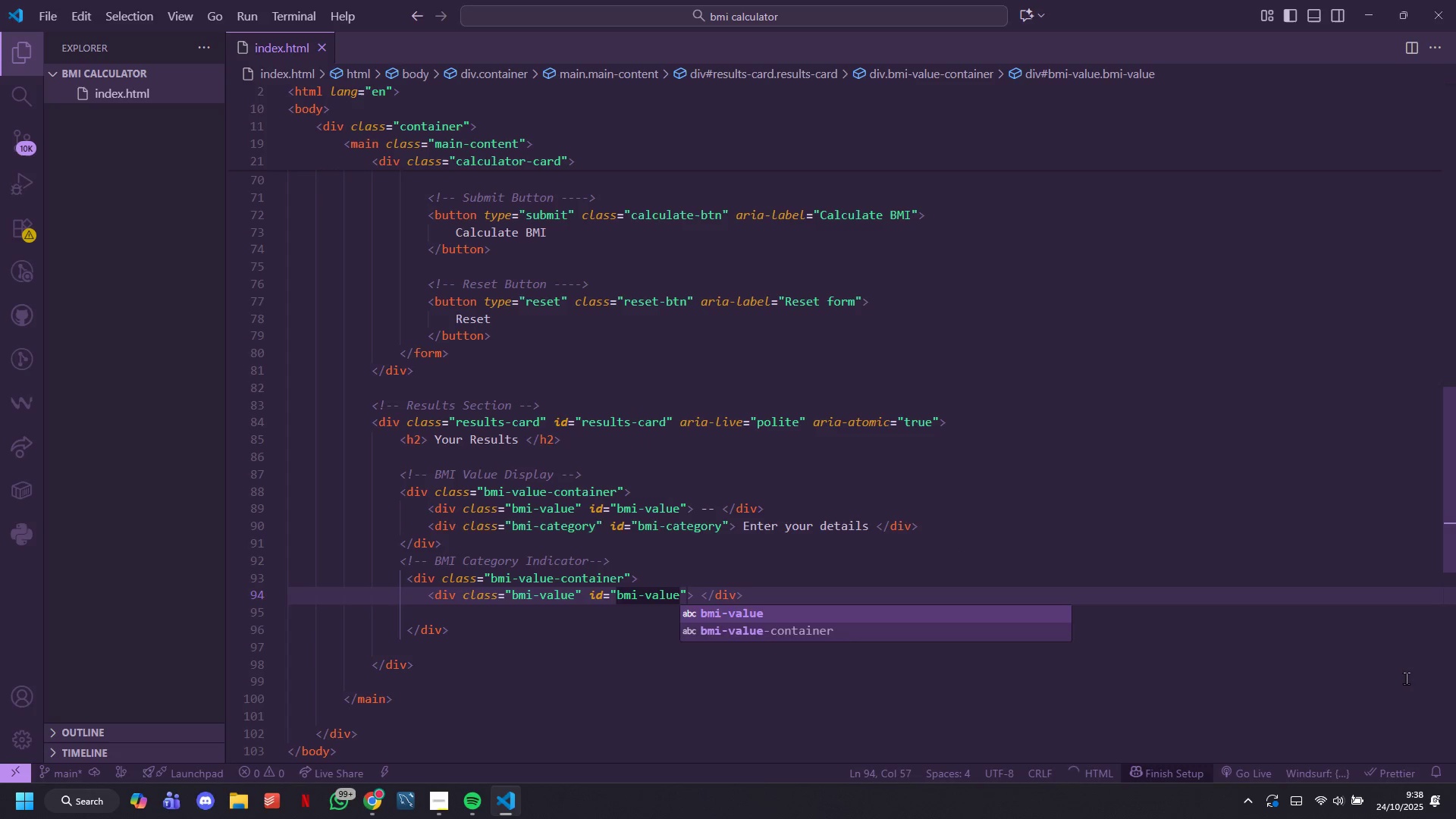 
key(ArrowRight)
 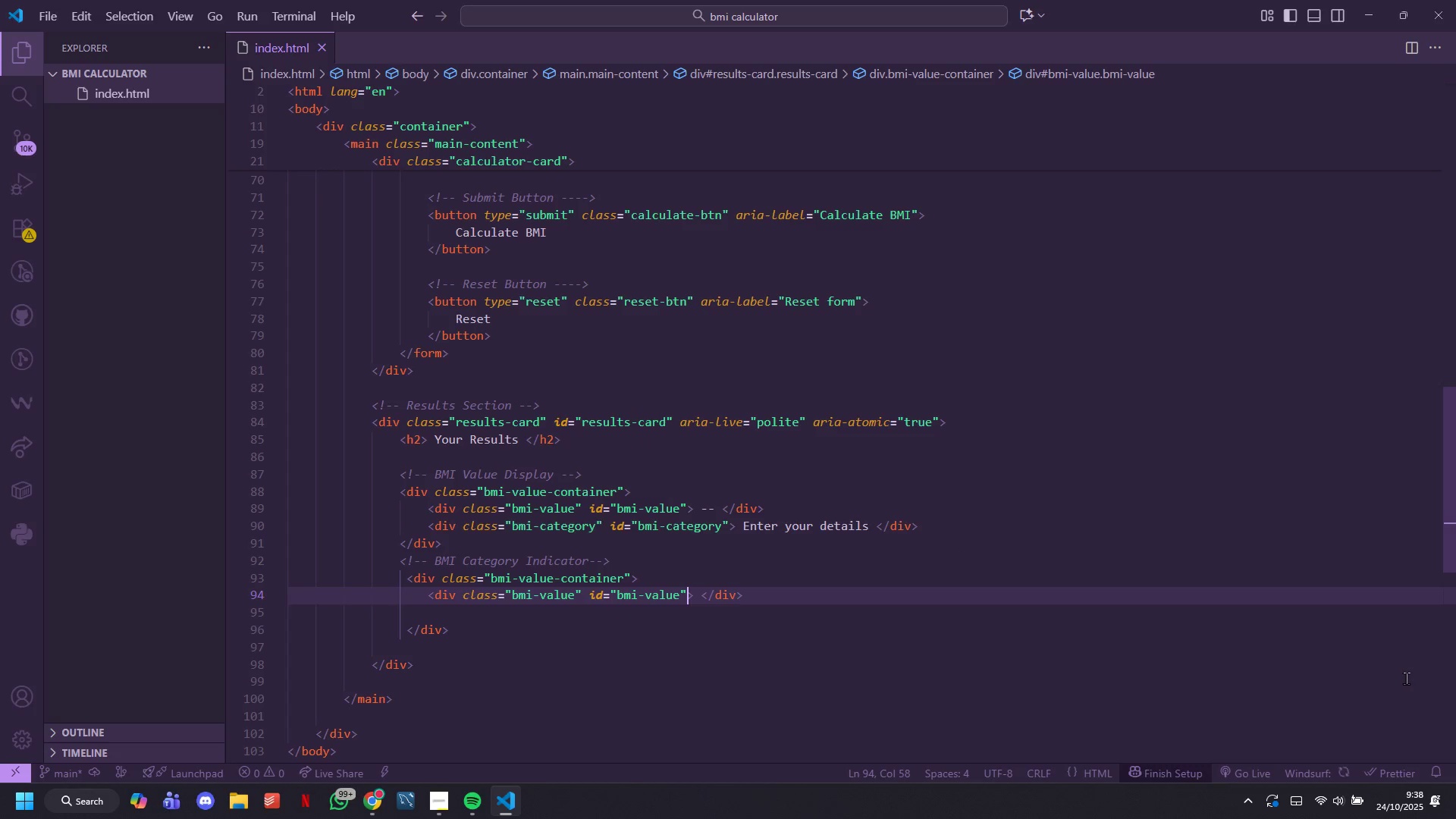 
key(ArrowRight)
 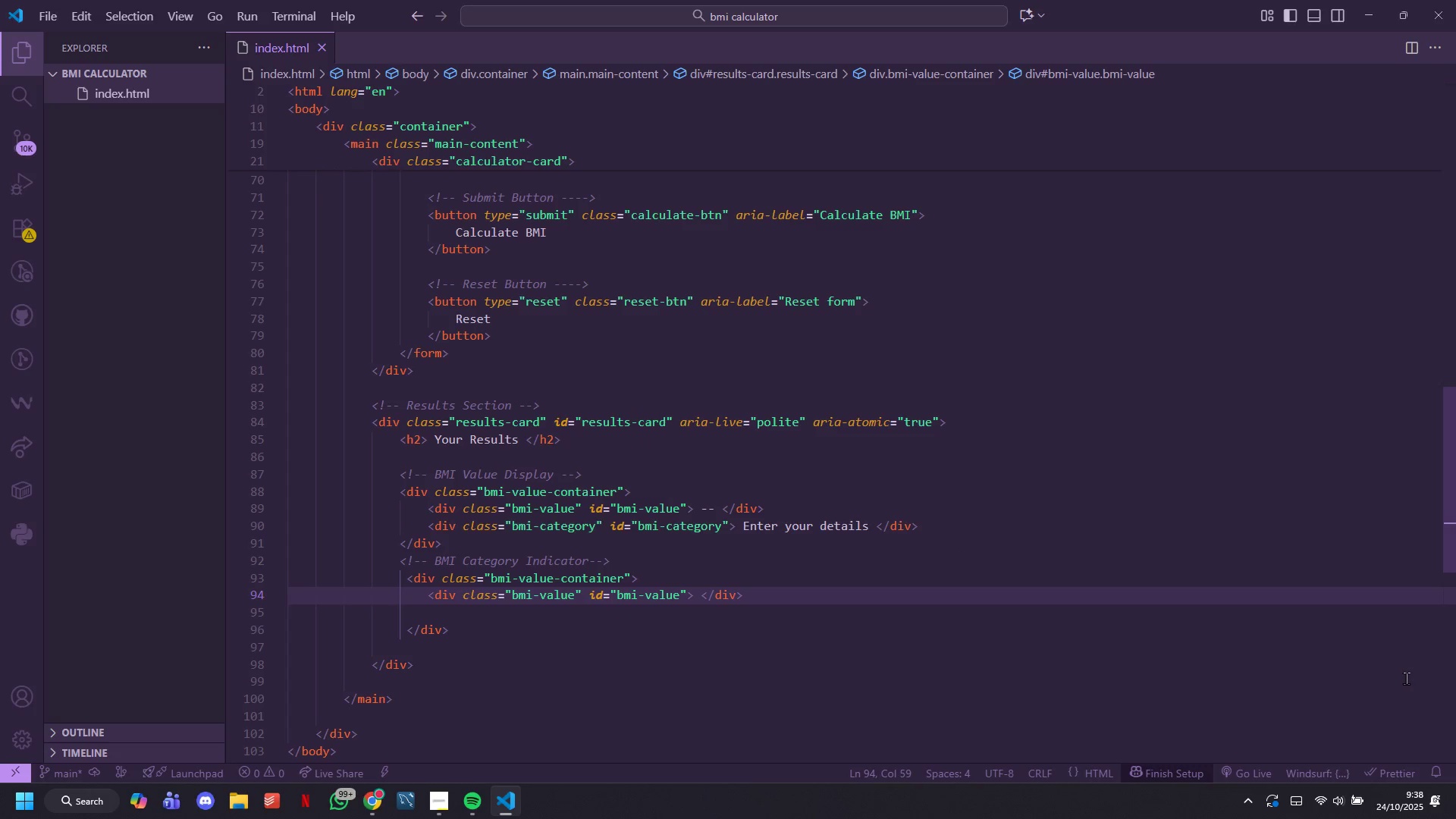 
key(Minus)
 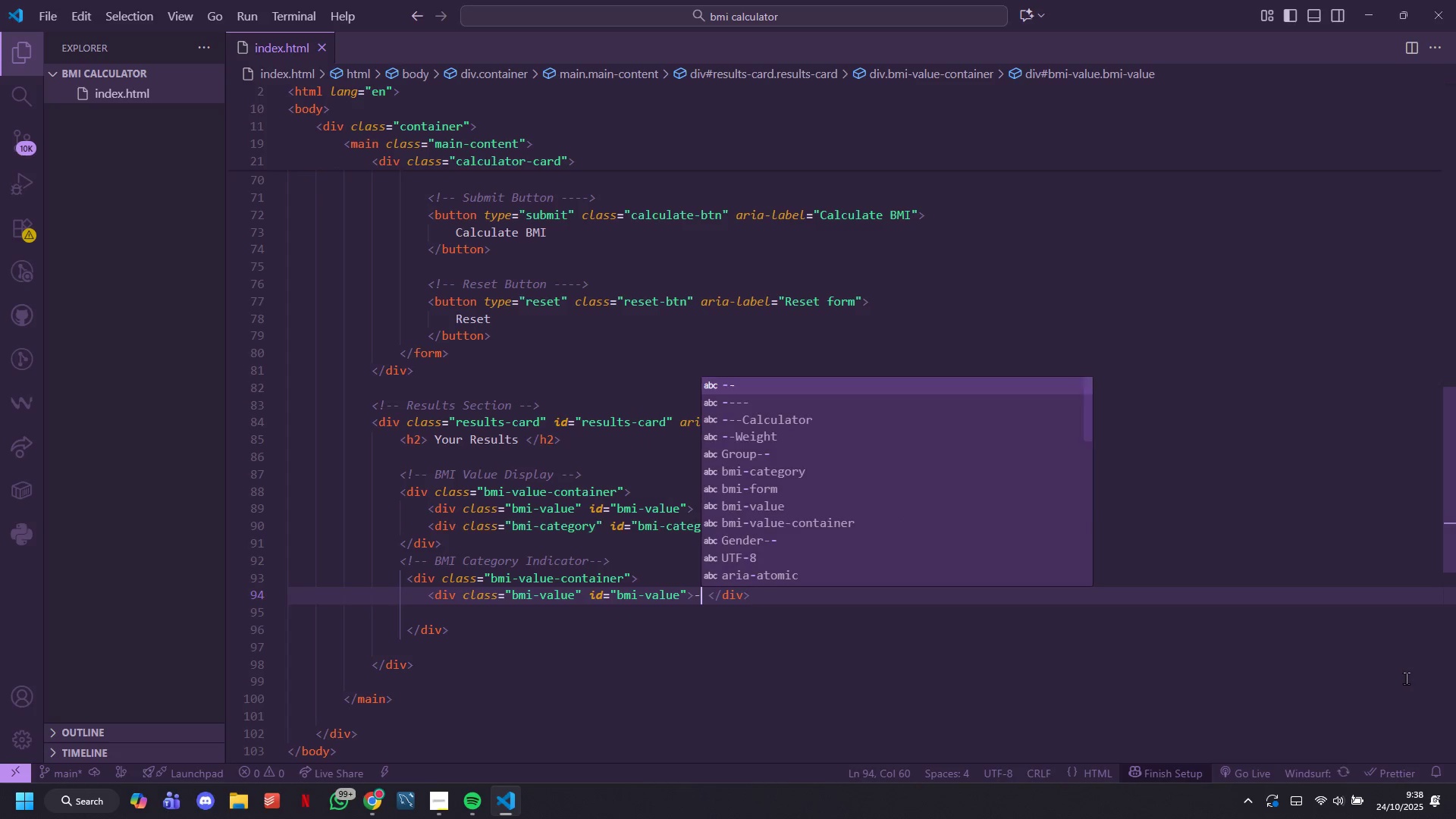 
key(Minus)
 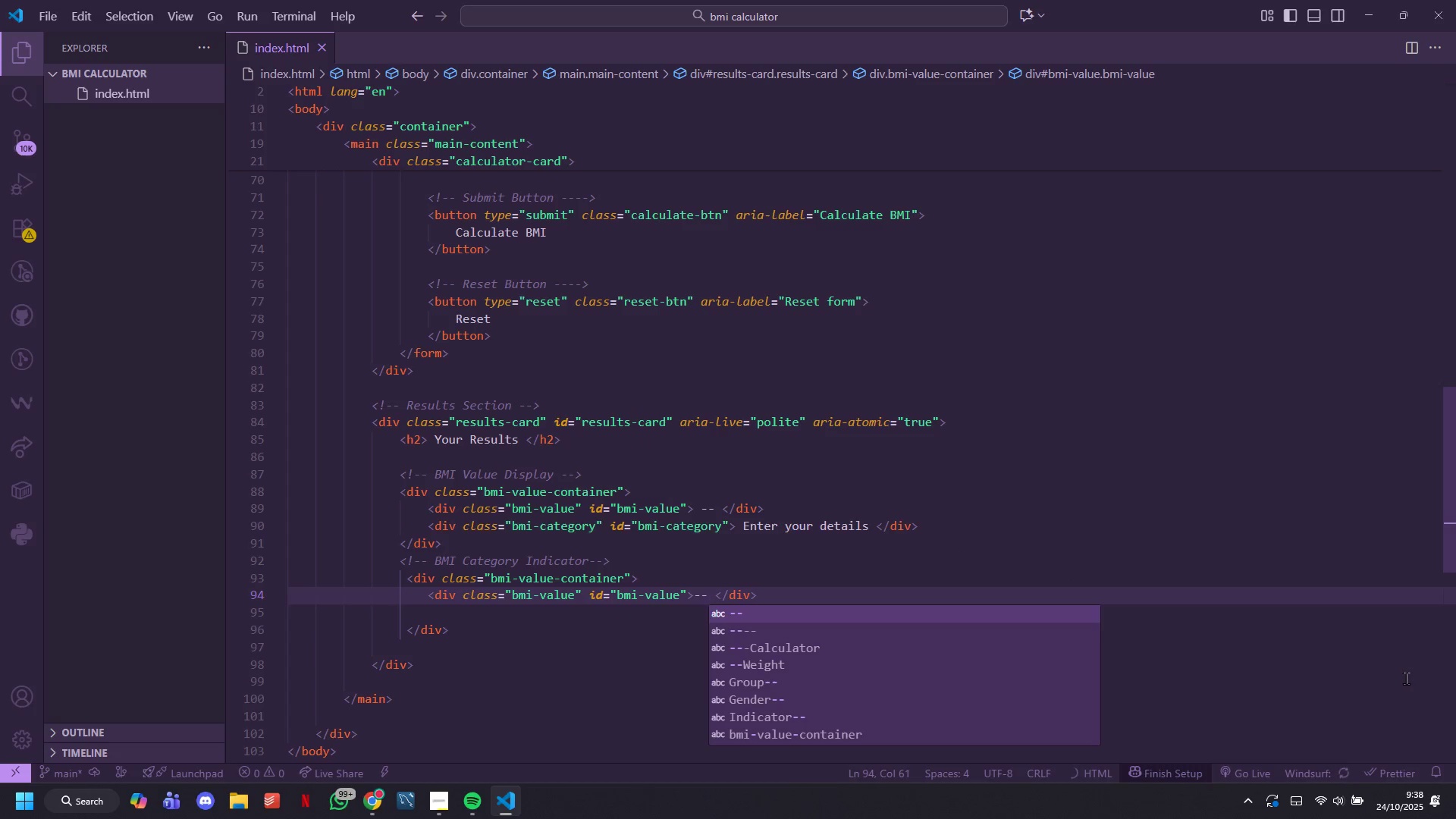 
key(ArrowRight)
 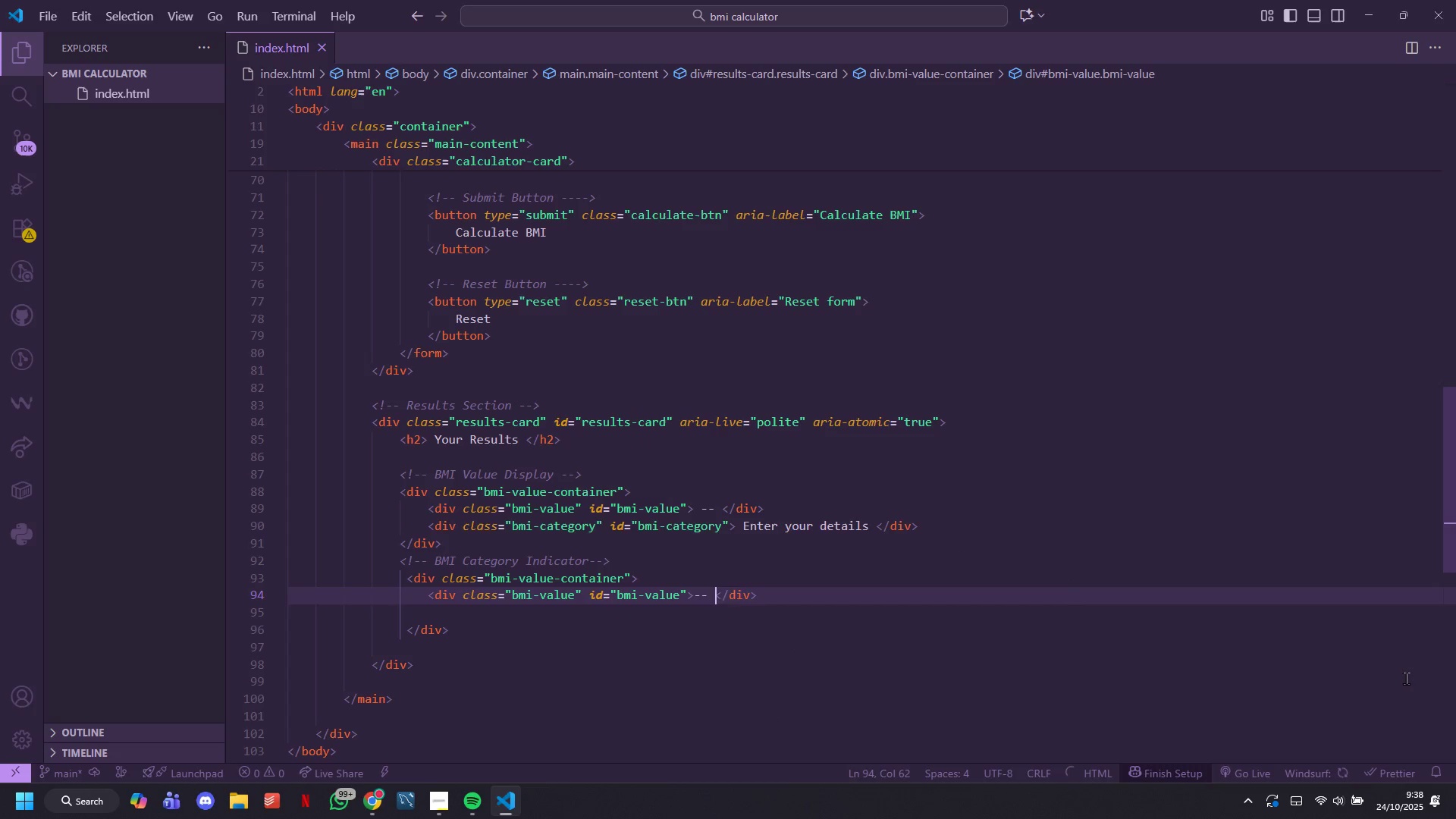 
key(Backspace)
 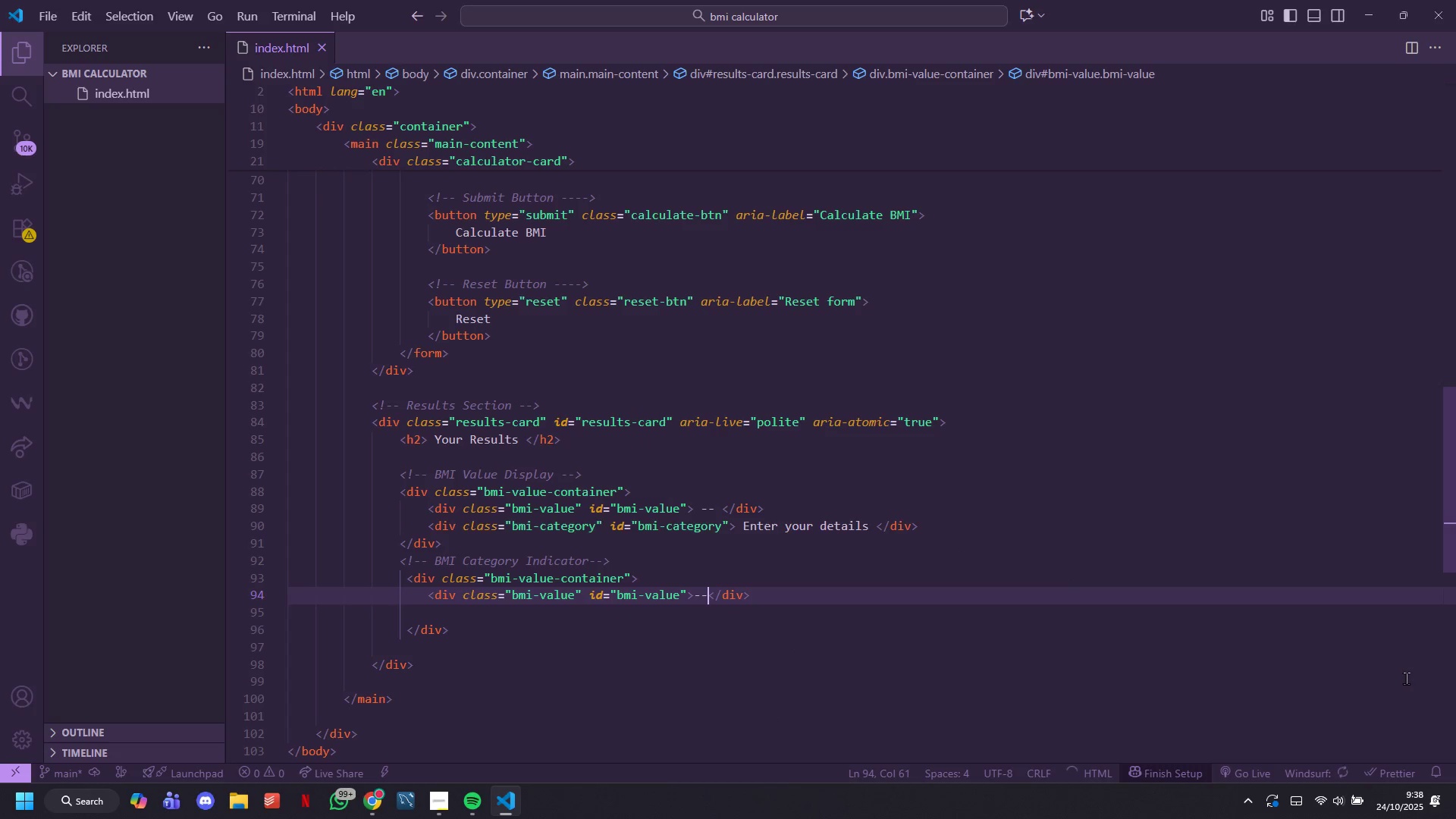 
key(ArrowRight)
 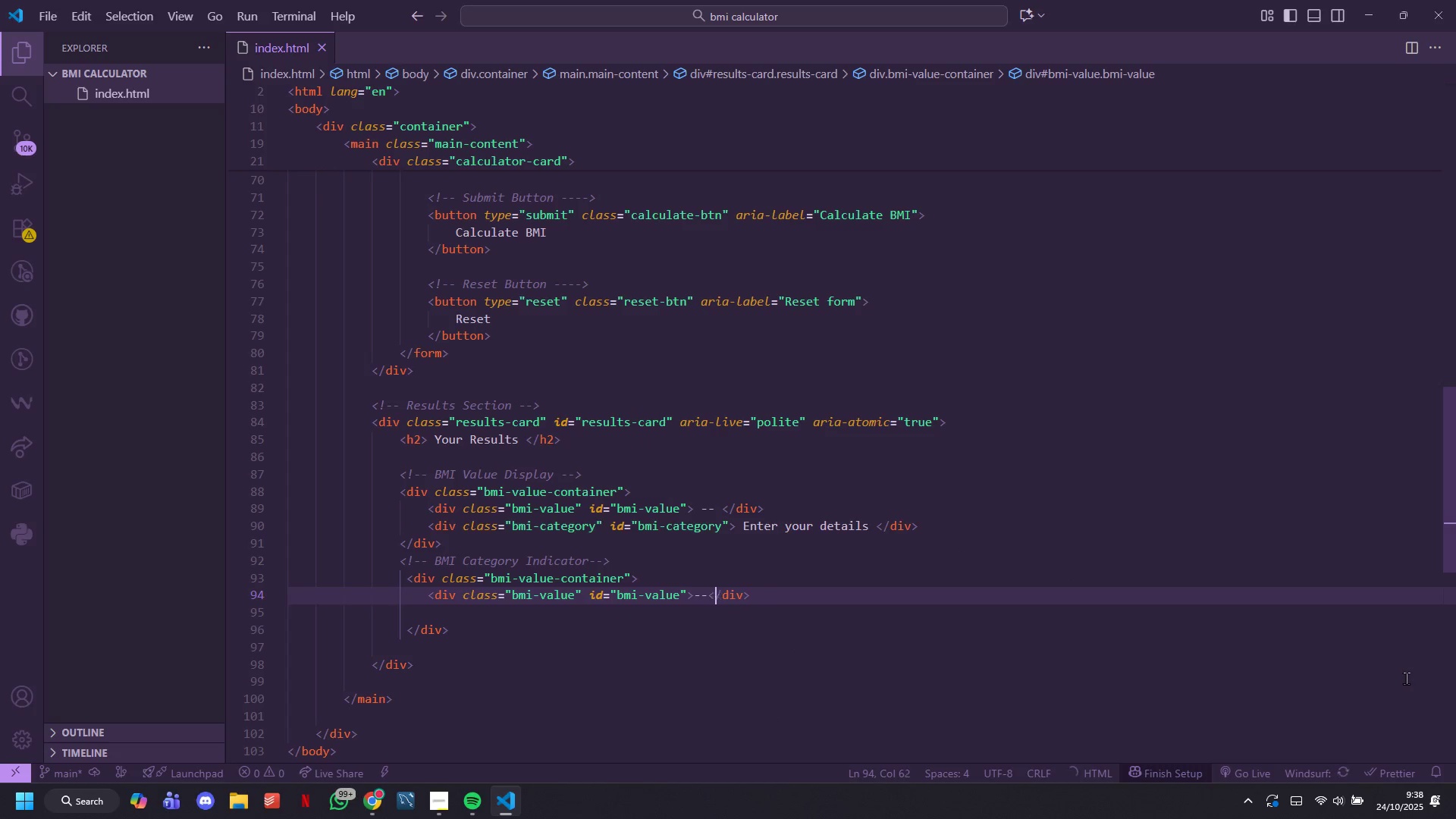 
key(ArrowRight)
 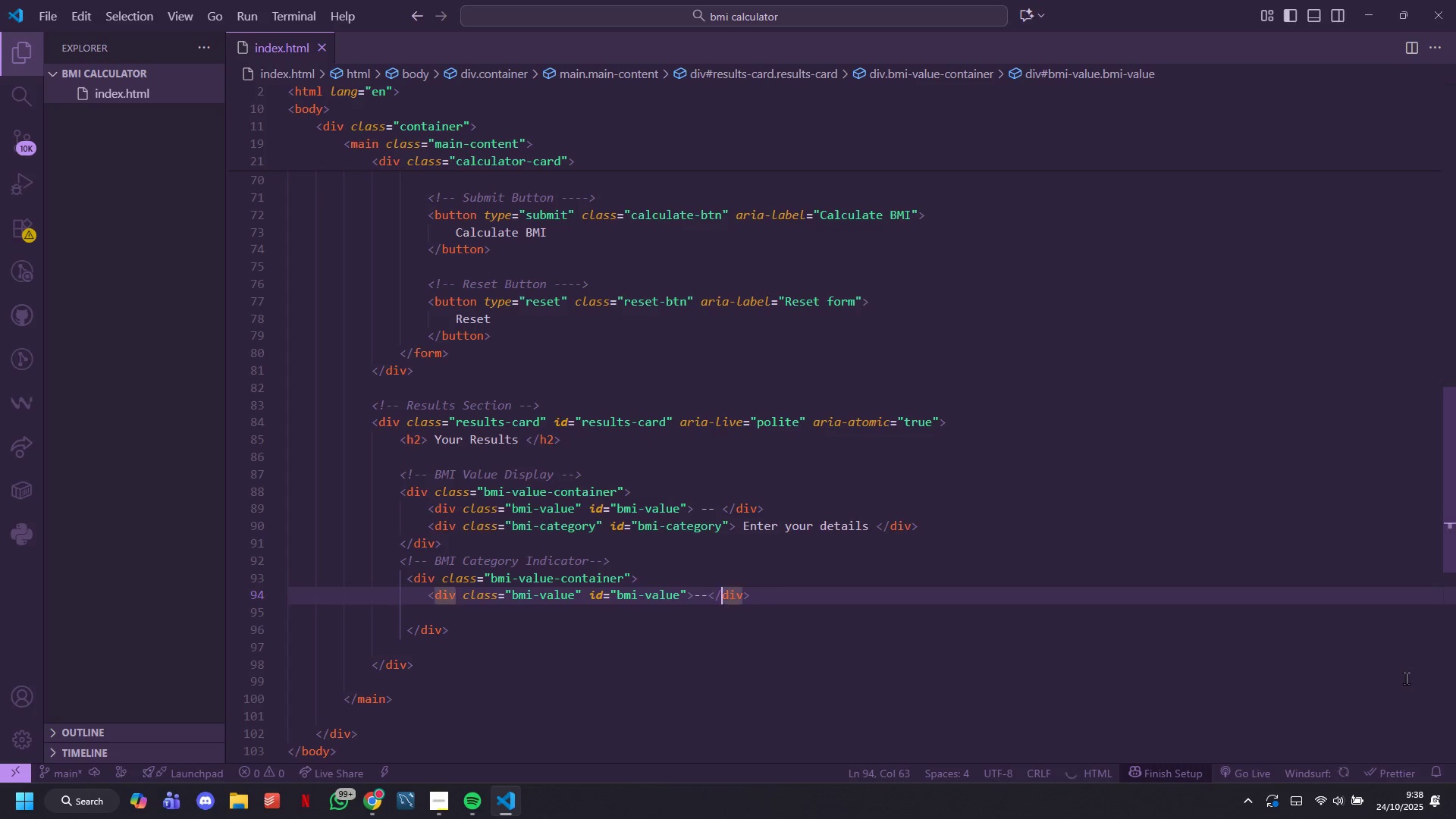 
key(ArrowRight)
 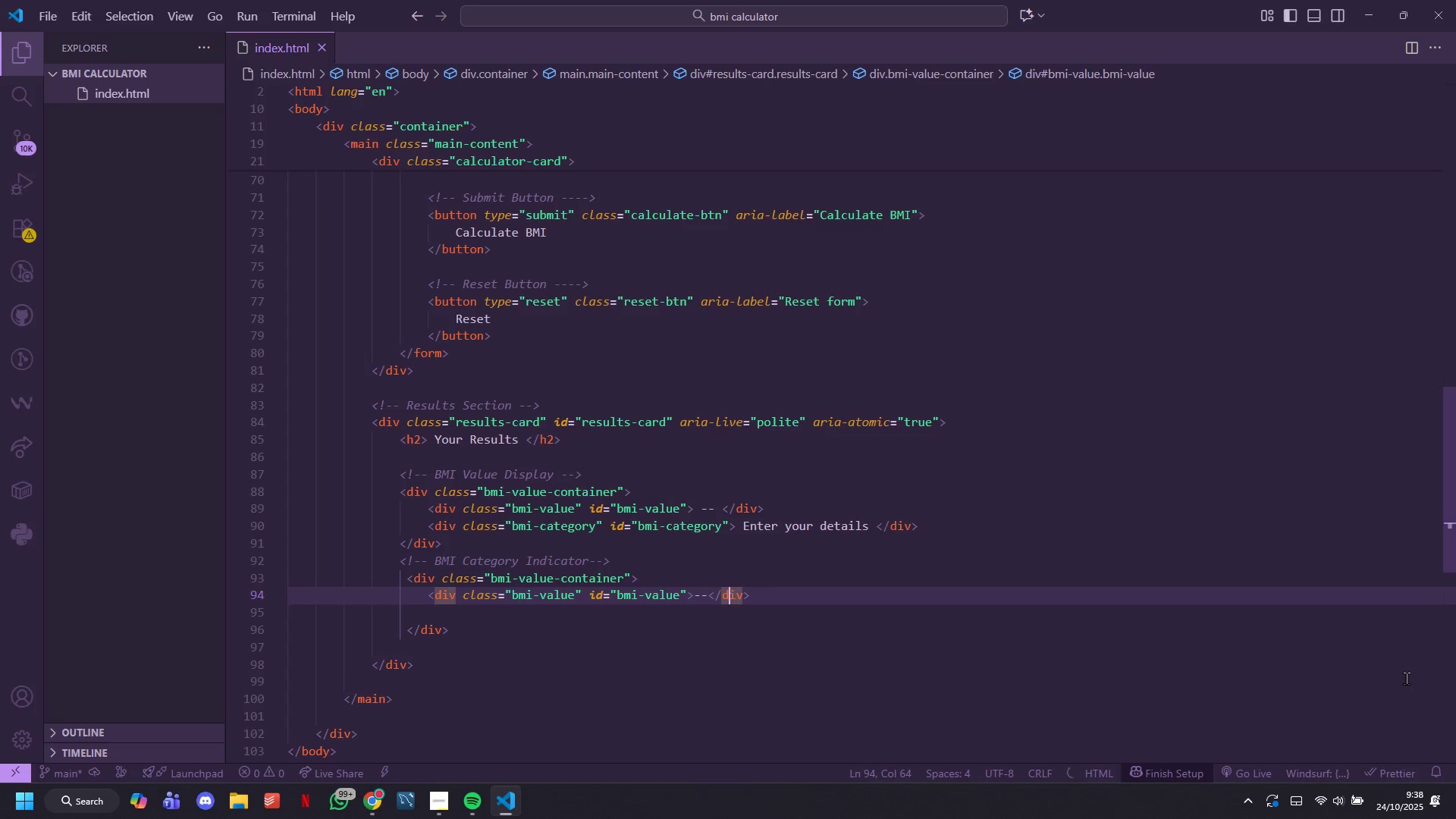 
key(ArrowRight)
 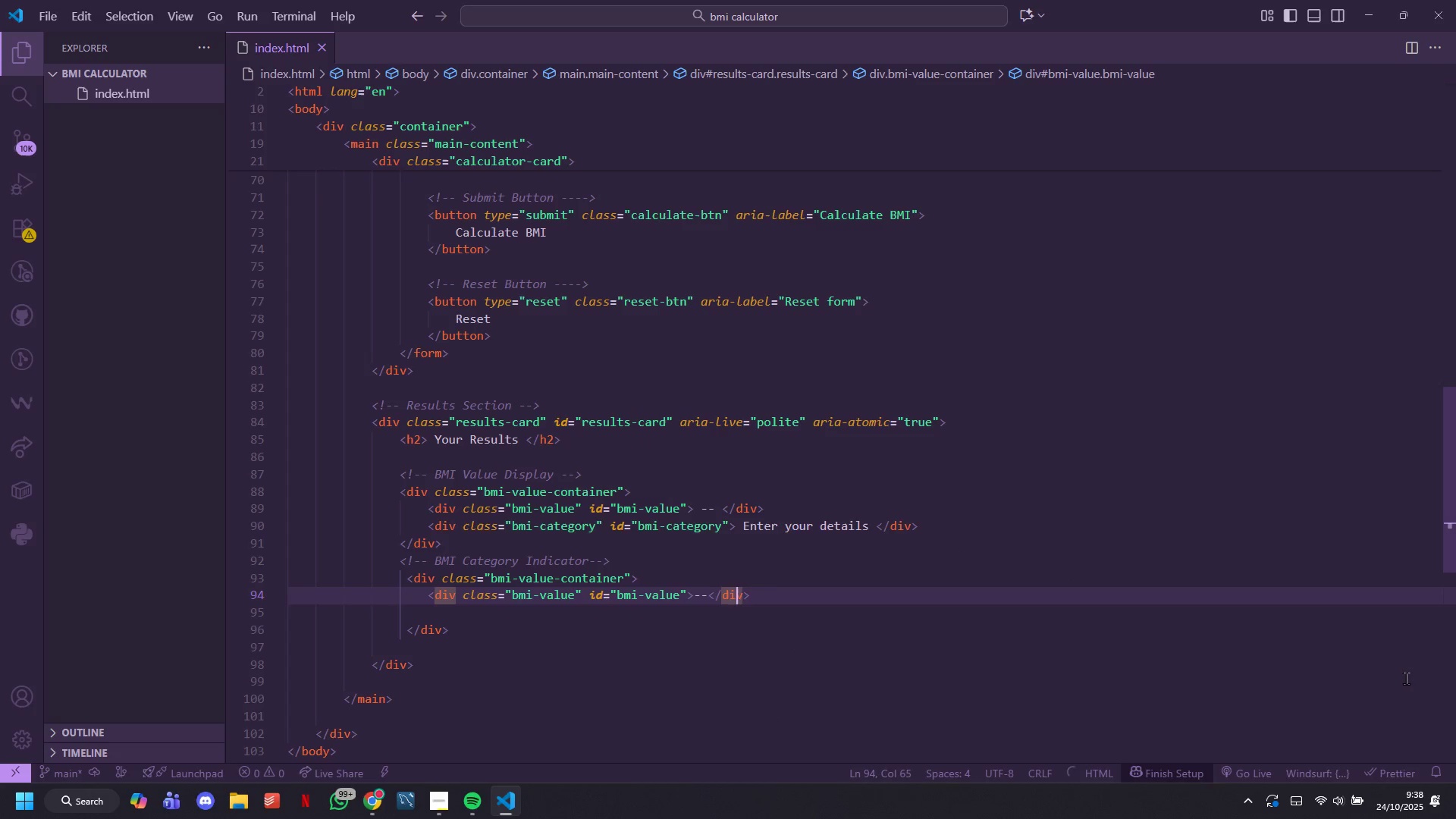 
key(ArrowRight)
 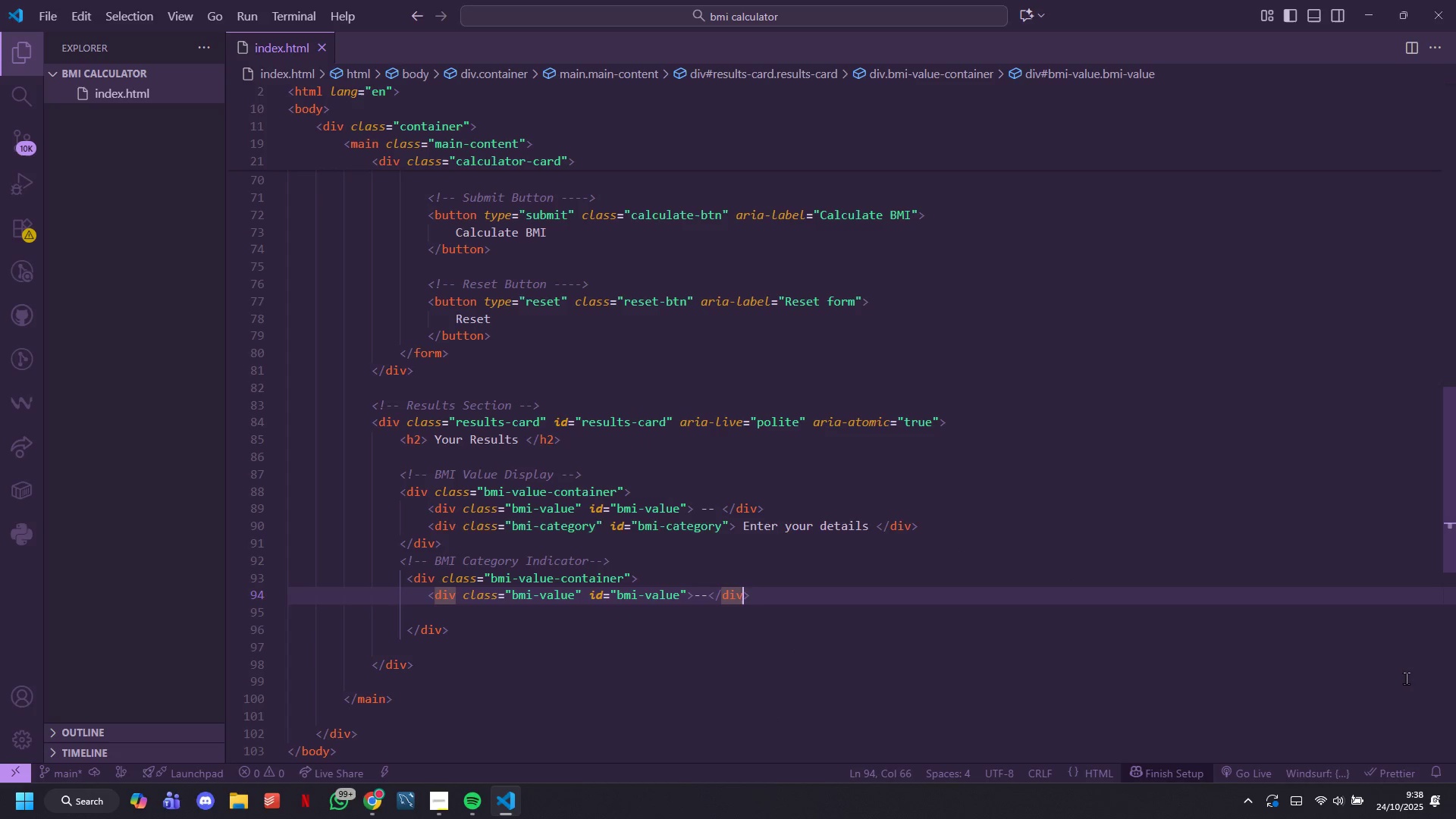 
key(ArrowRight)
 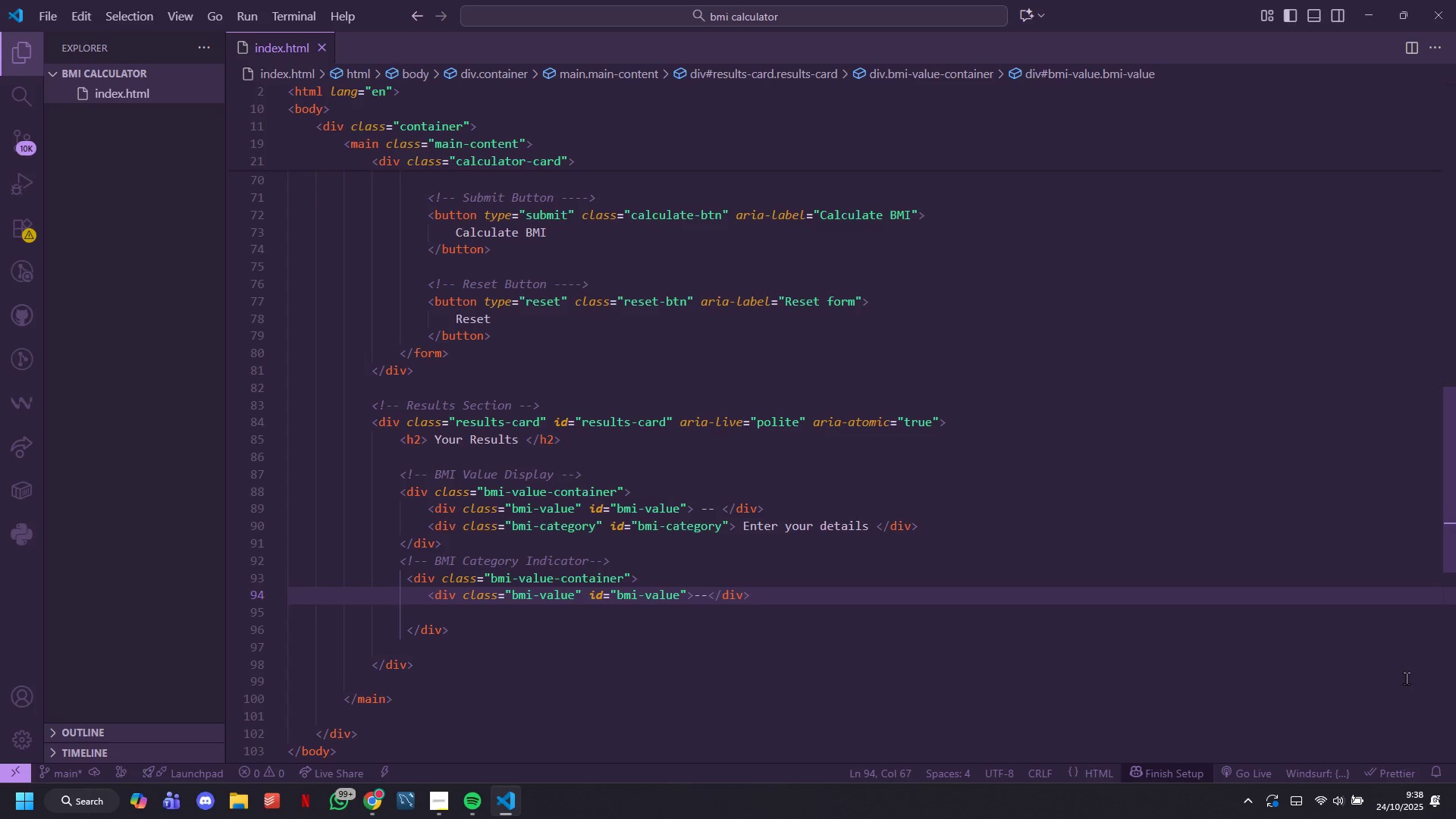 
key(Enter)
 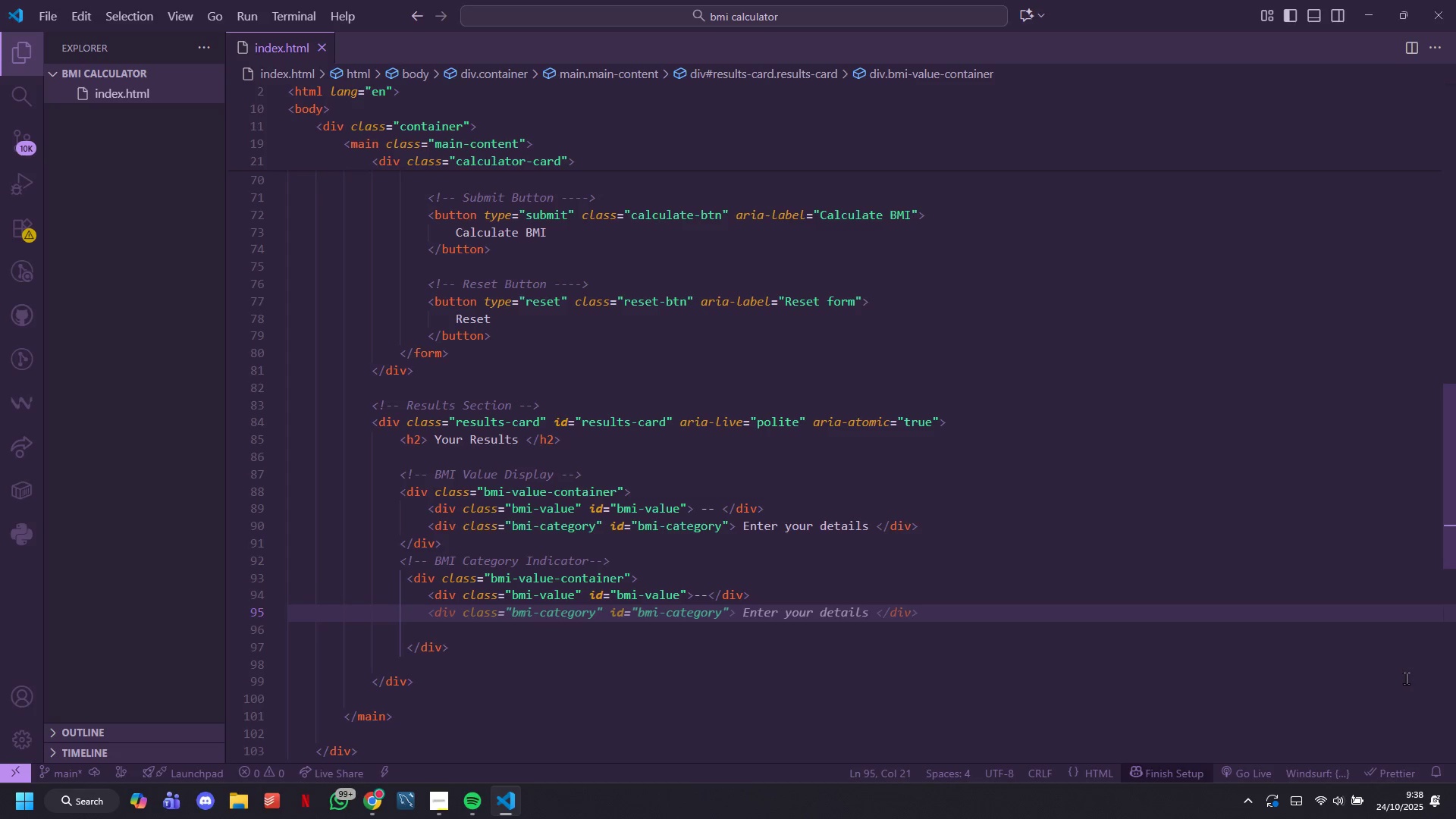 
type(div)
key(Tab)
type( )
 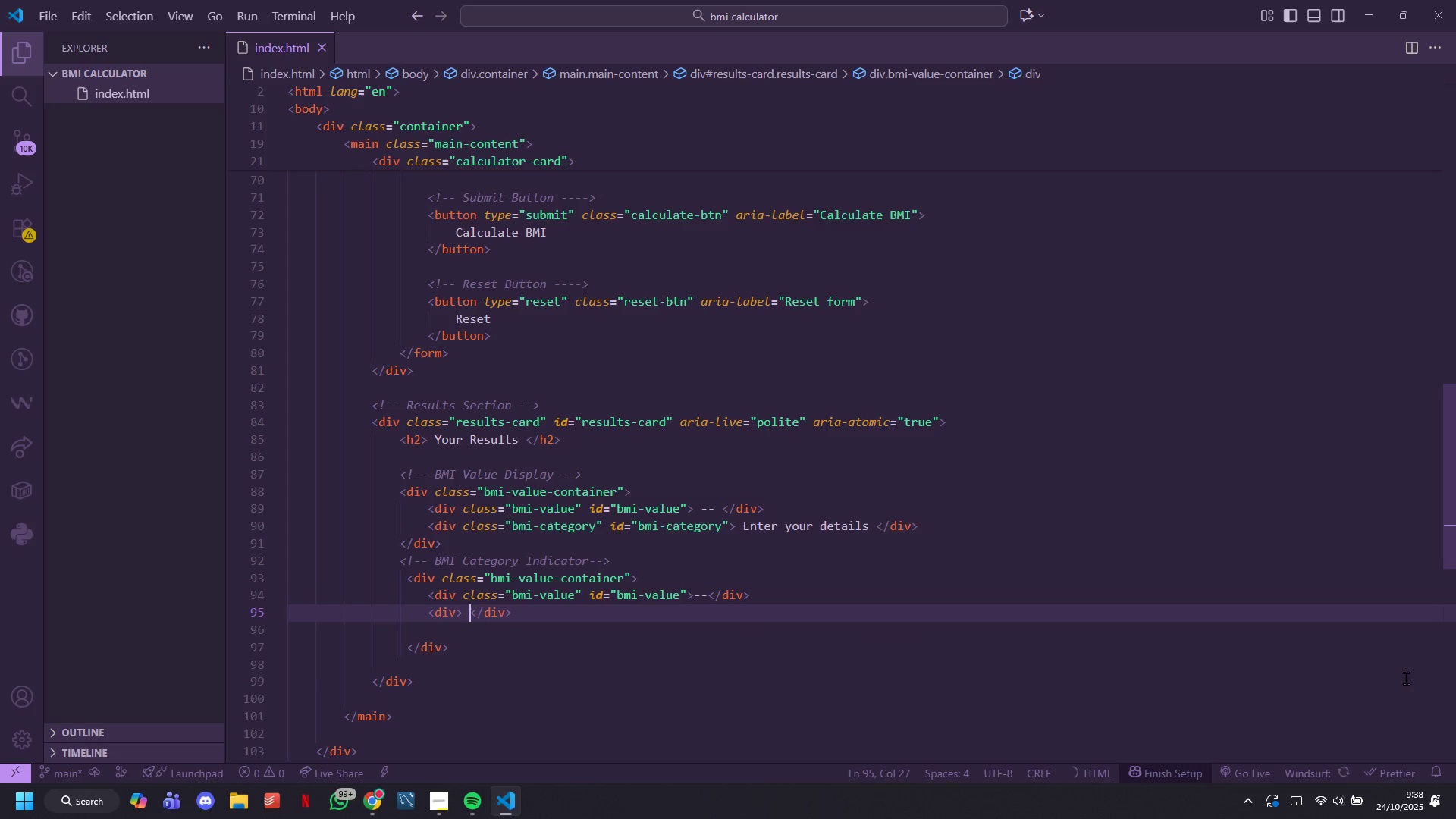 
key(ArrowLeft)
 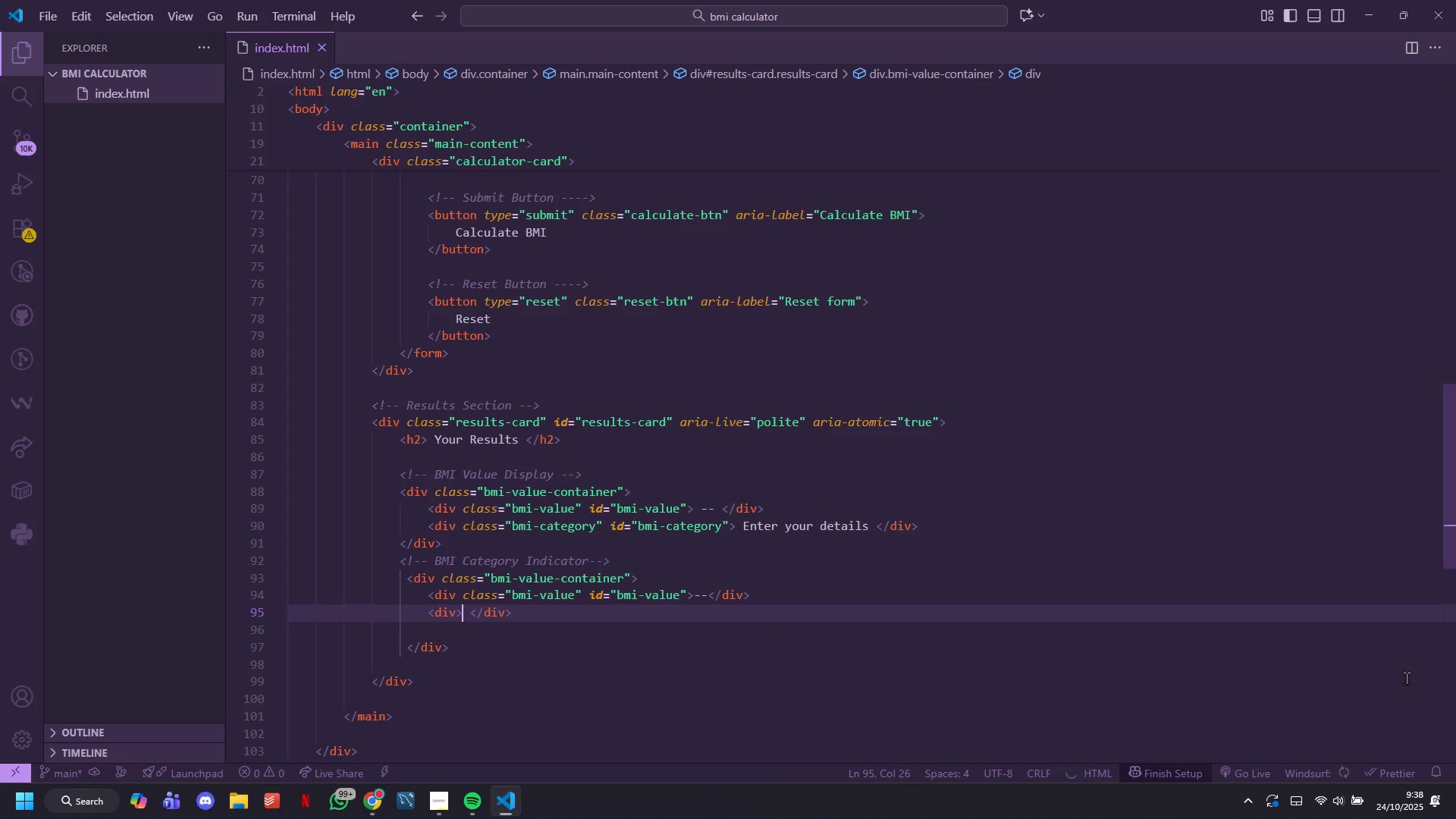 
key(ArrowLeft)
 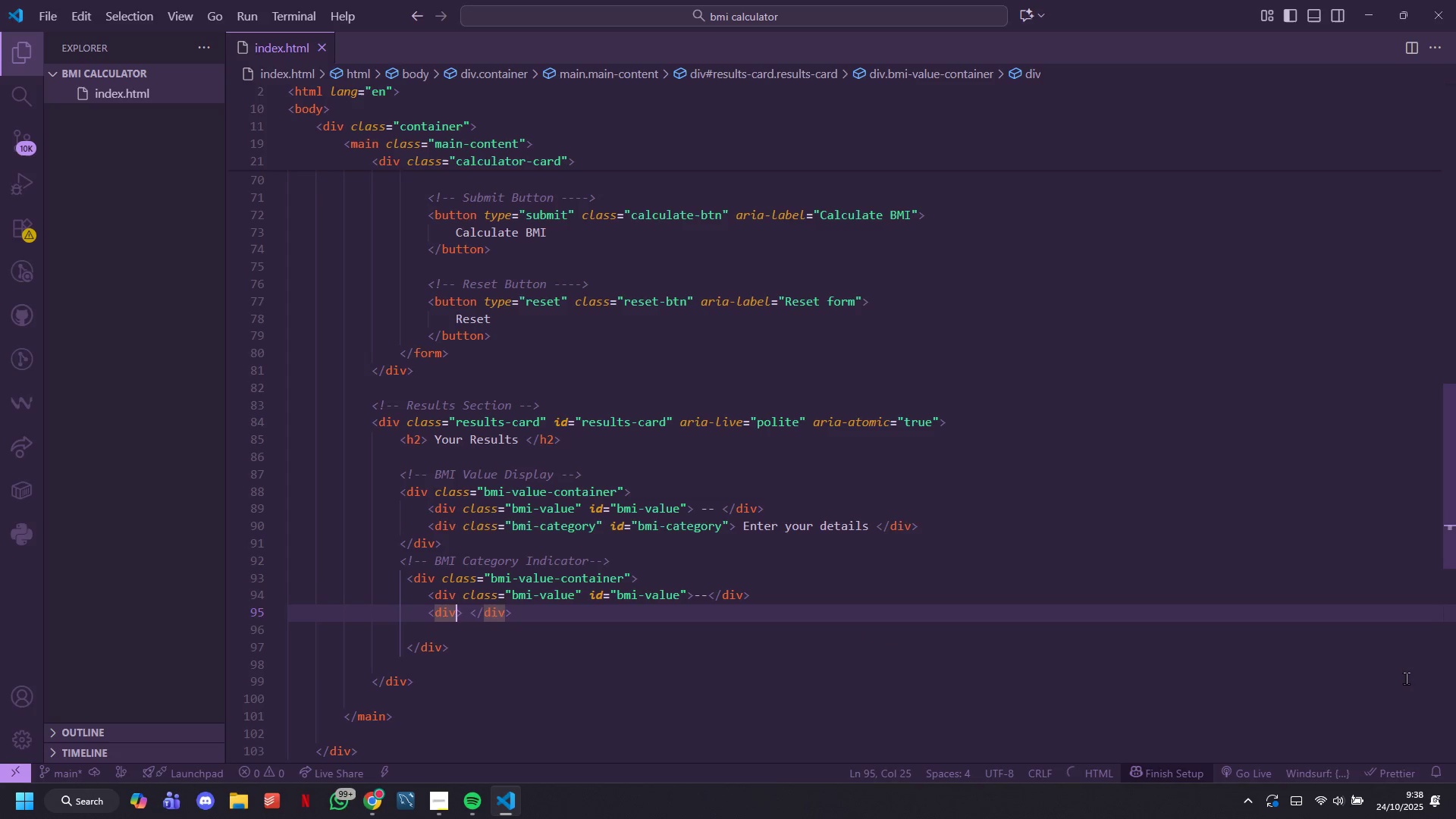 
type( class=bmi-category)
 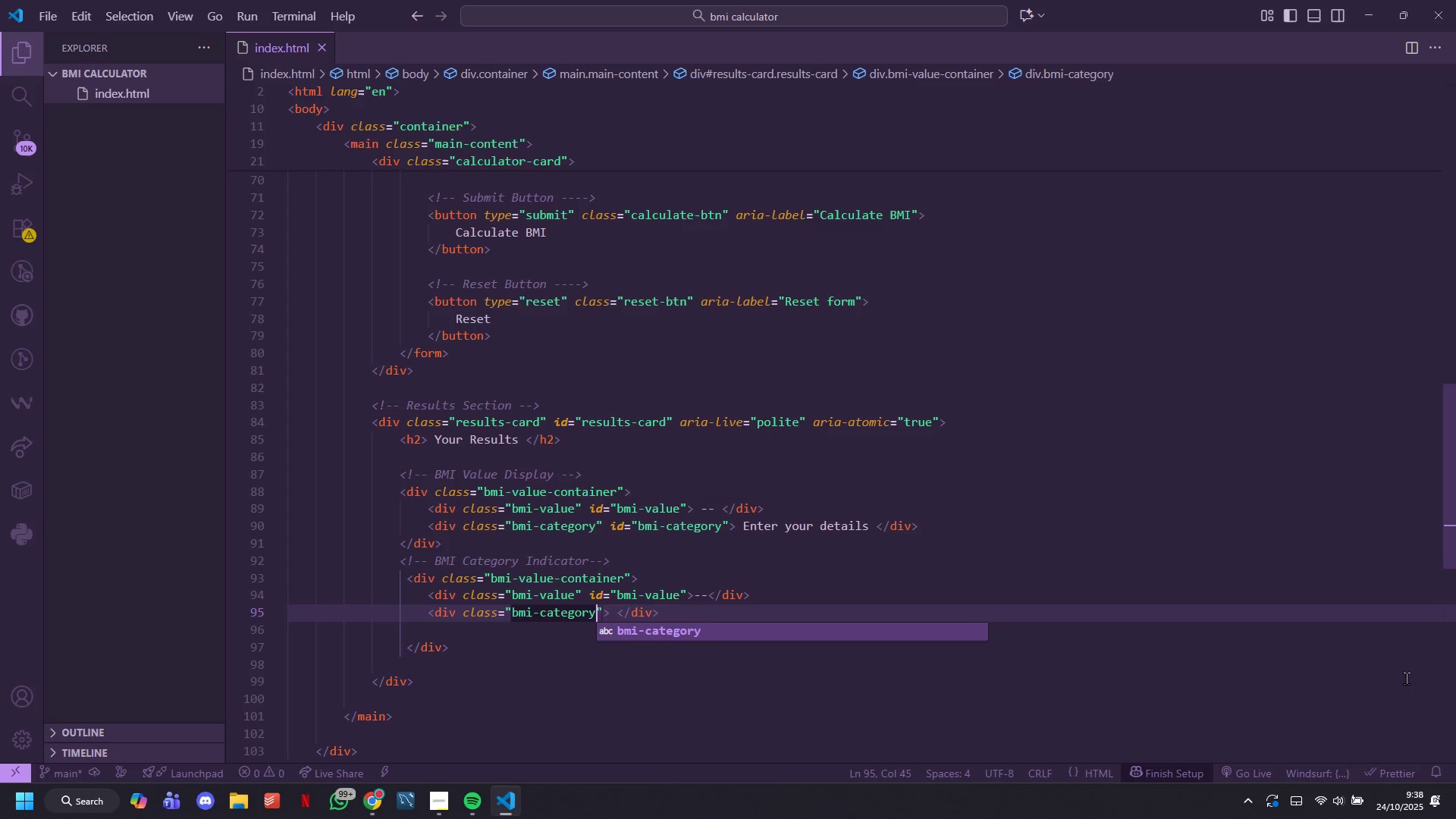 
key(ArrowRight)
 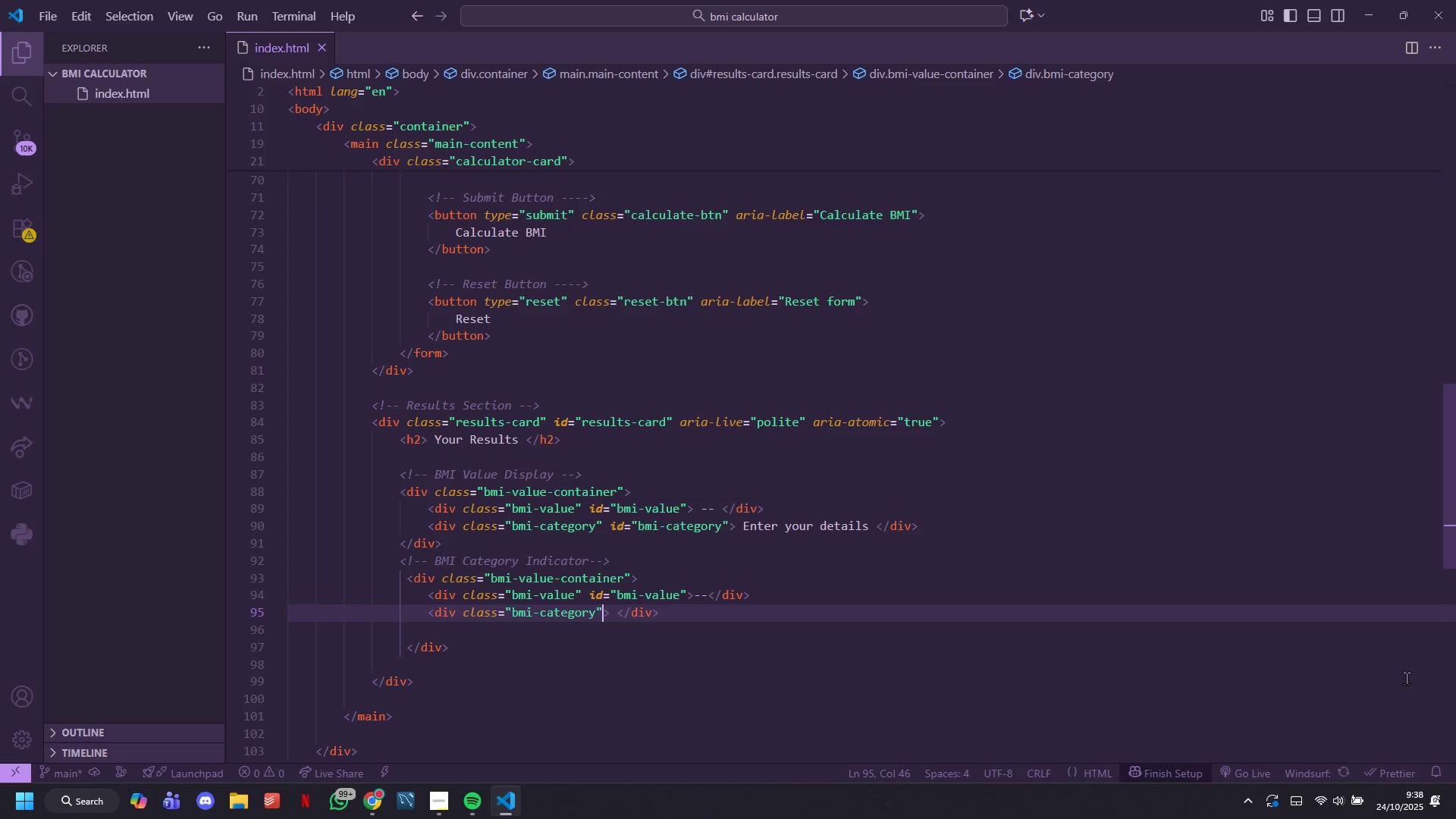 
key(ArrowRight)
 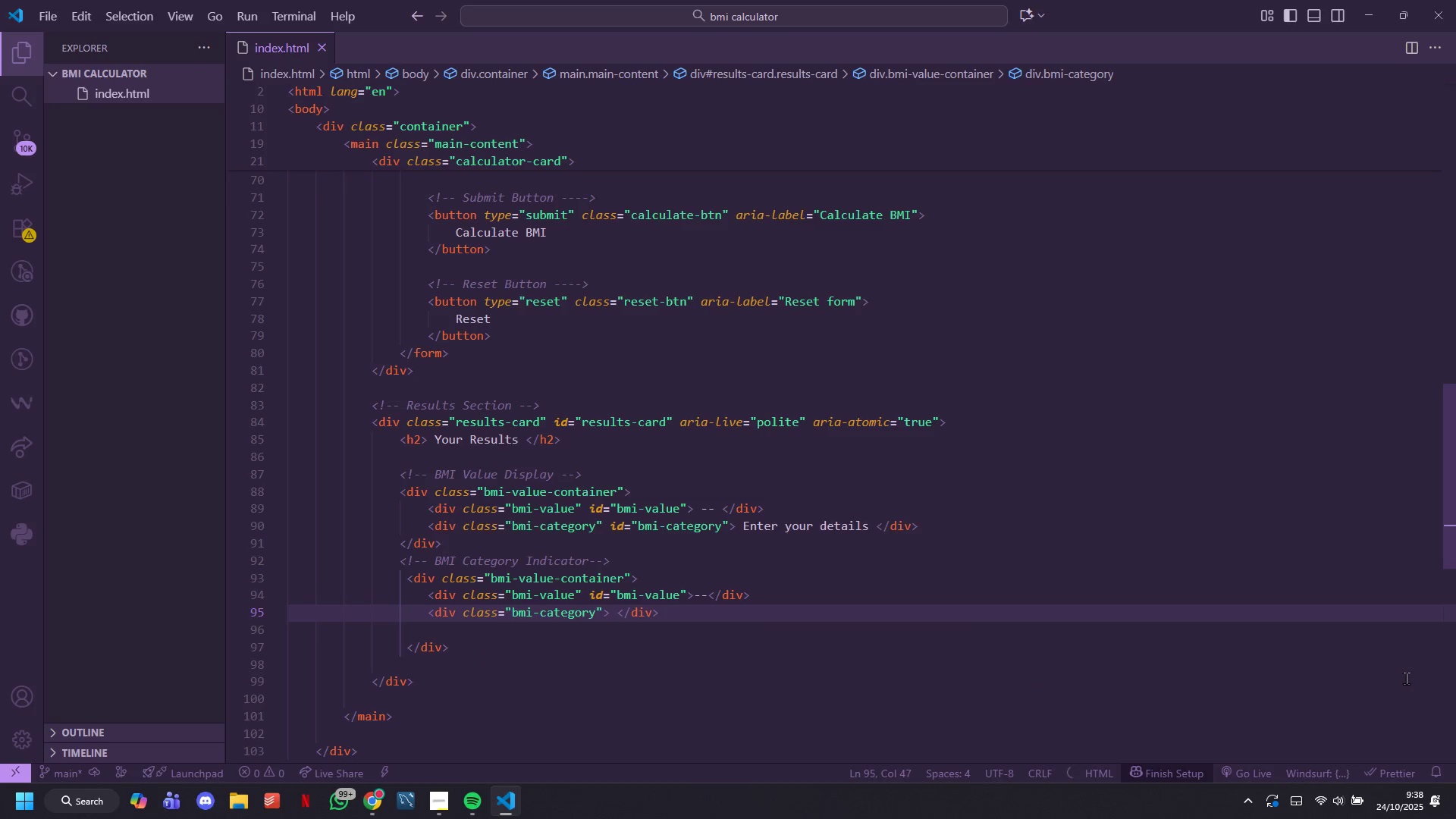 
key(ArrowLeft)
 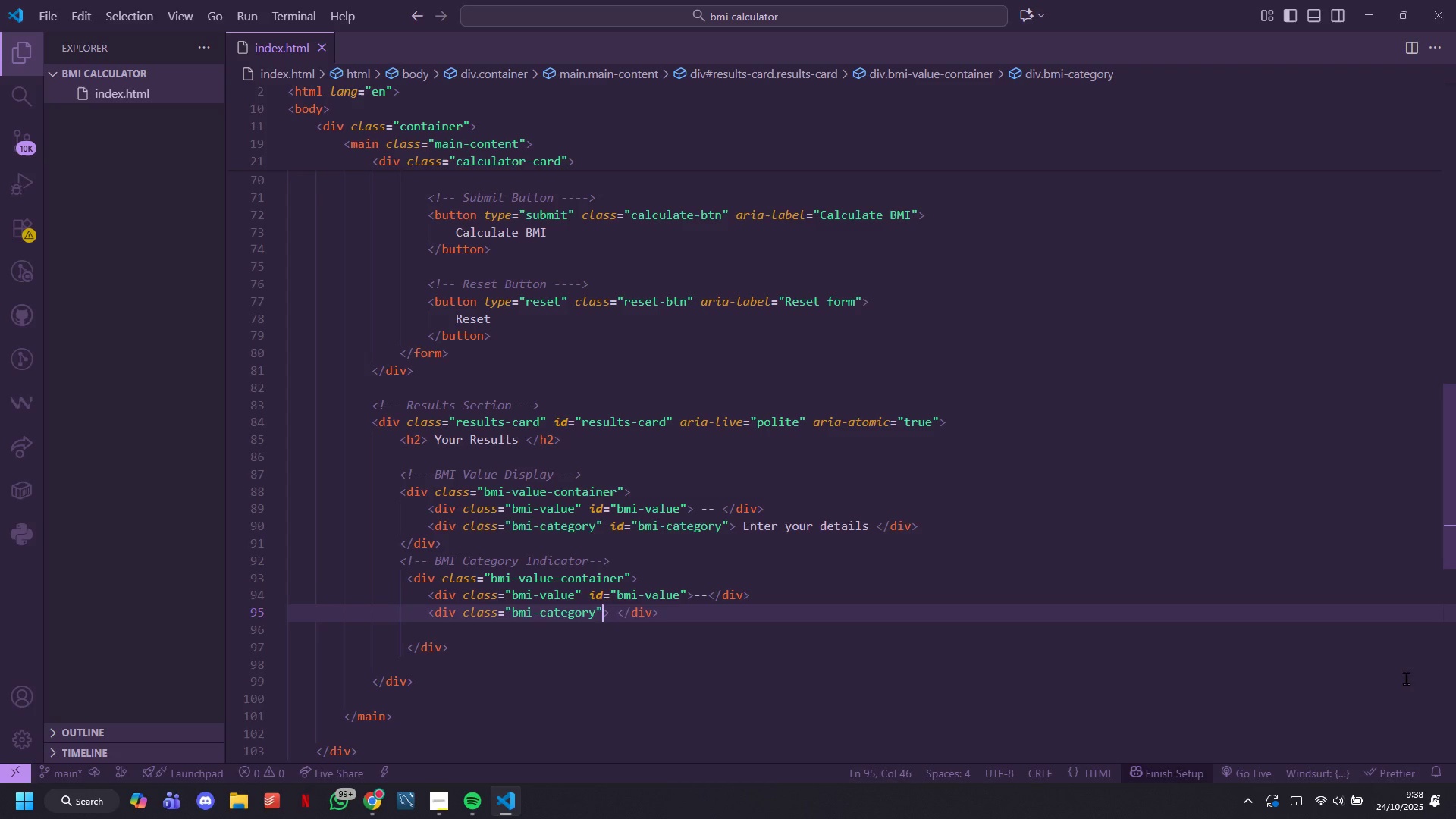 
type( id=bmi0)
key(Backspace)
type(-category)
 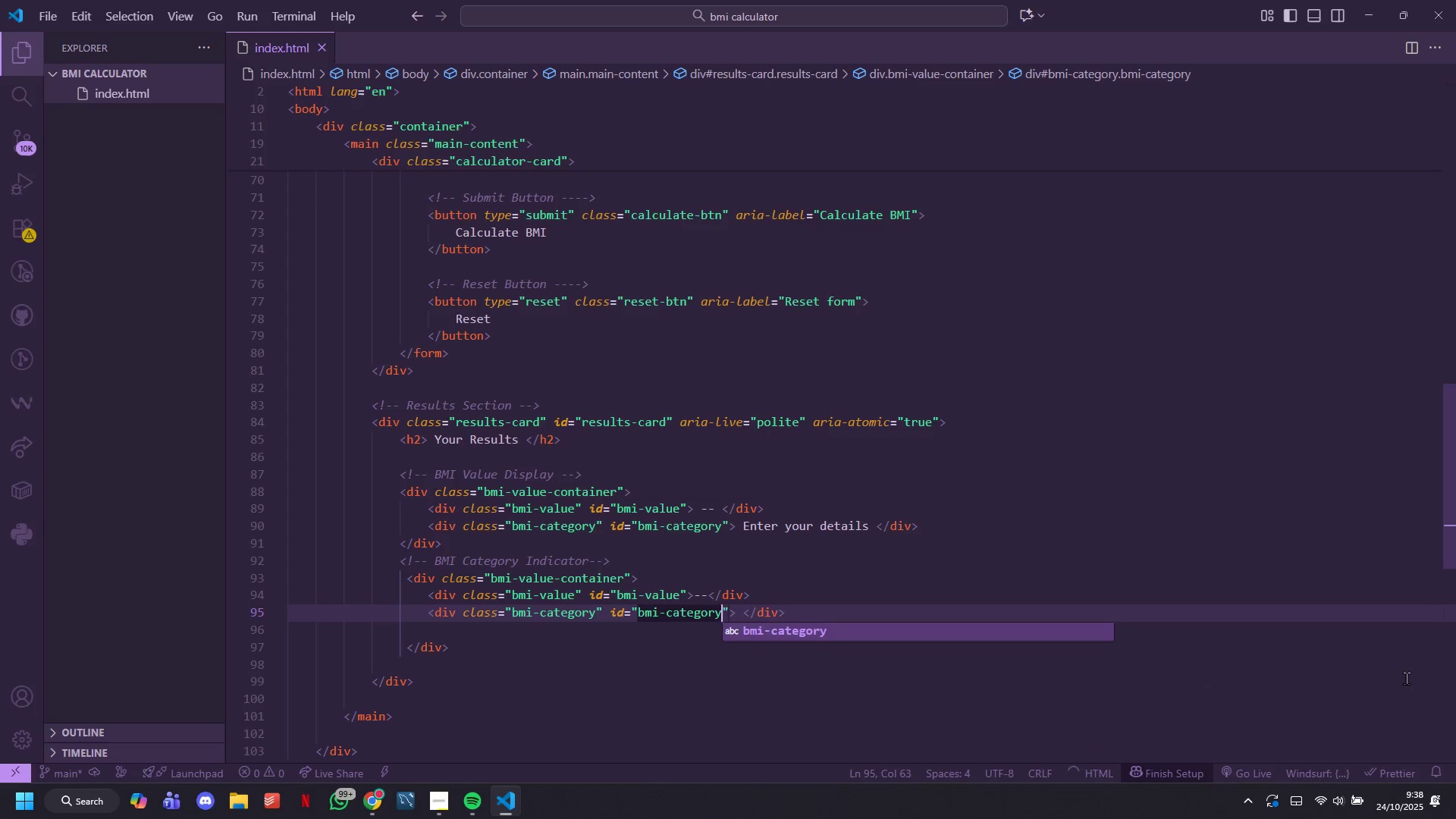 
key(ArrowRight)
 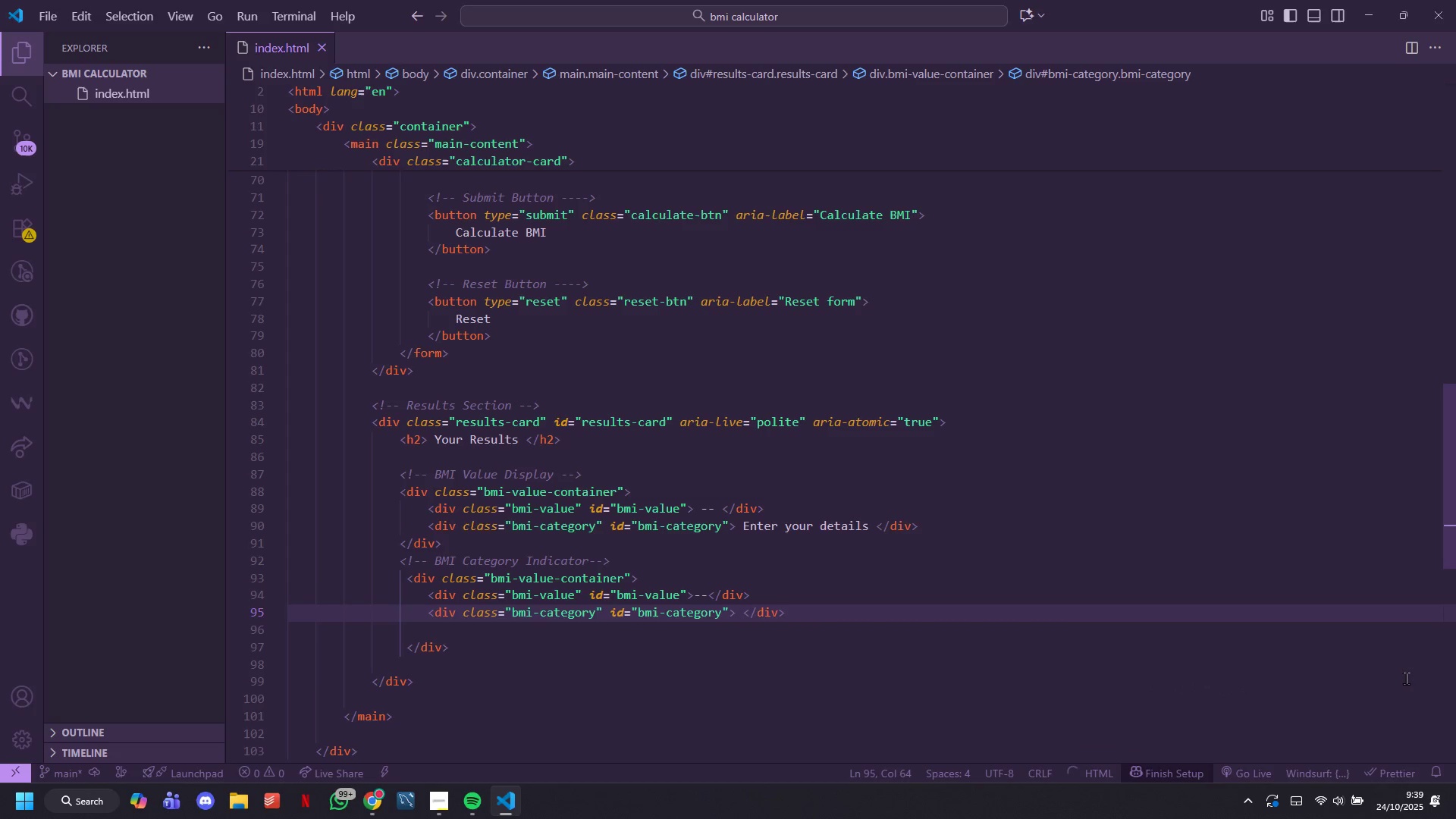 
key(ArrowRight)
 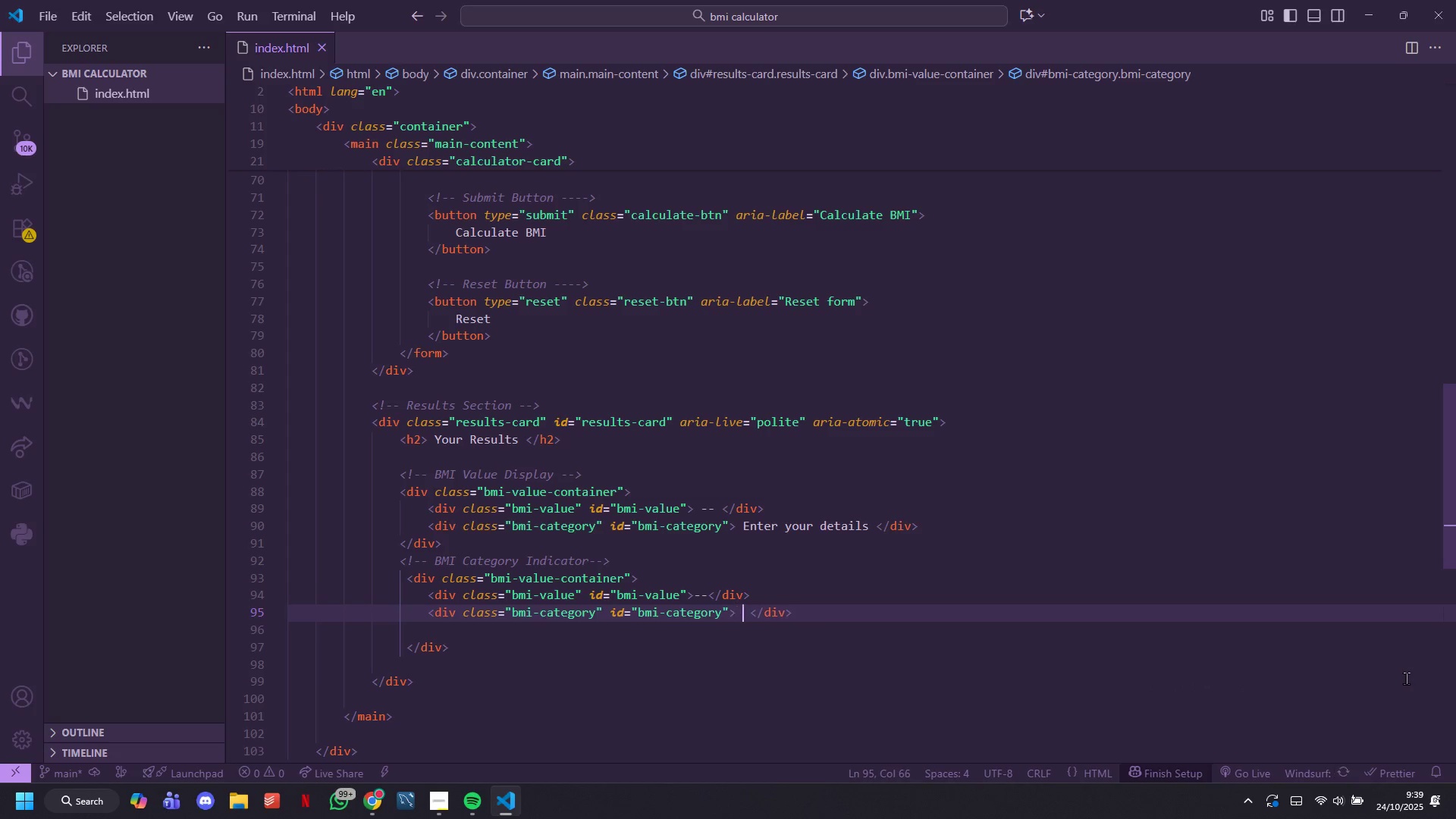 
key(Space)
 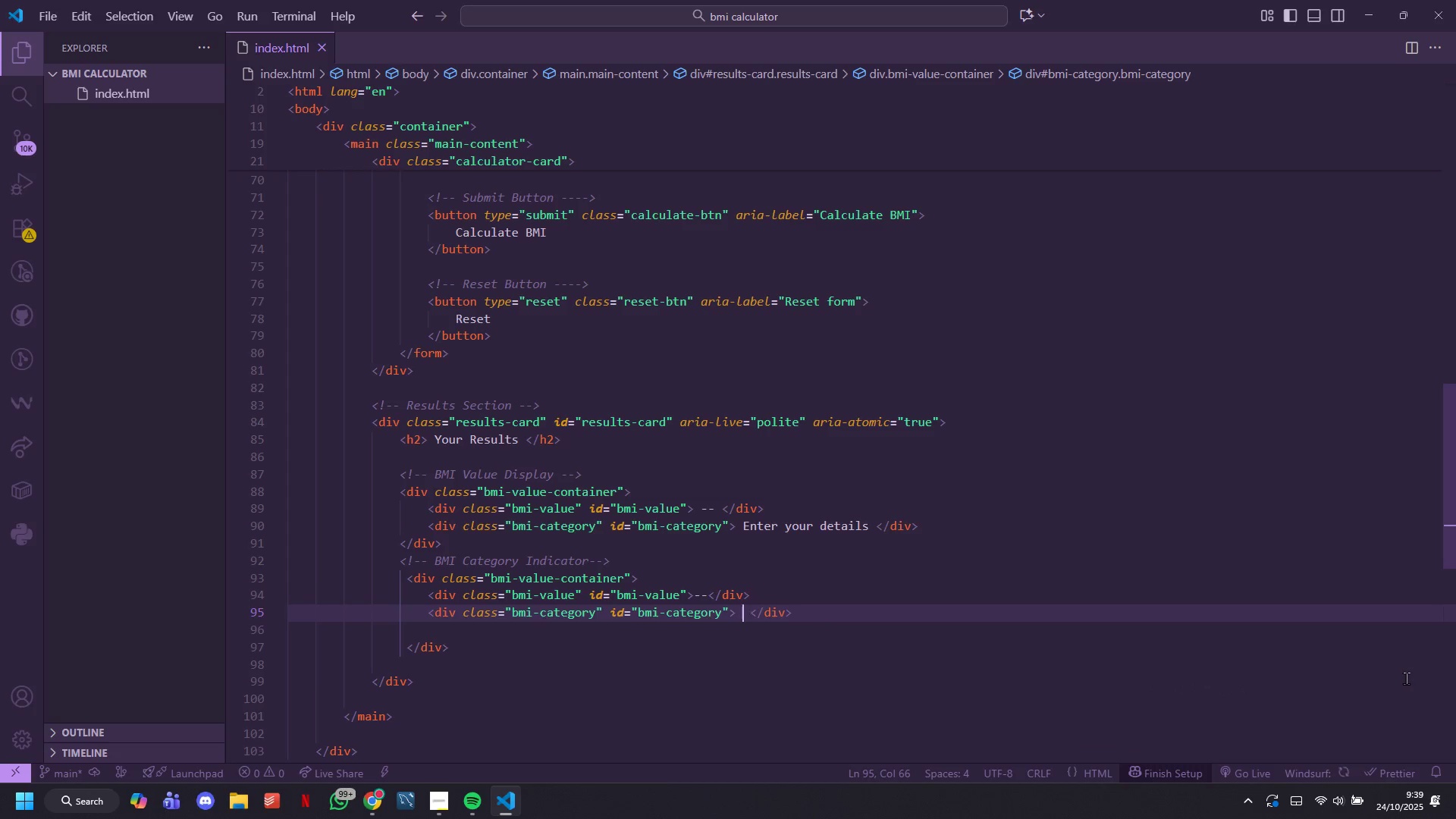 
key(CapsLock)
 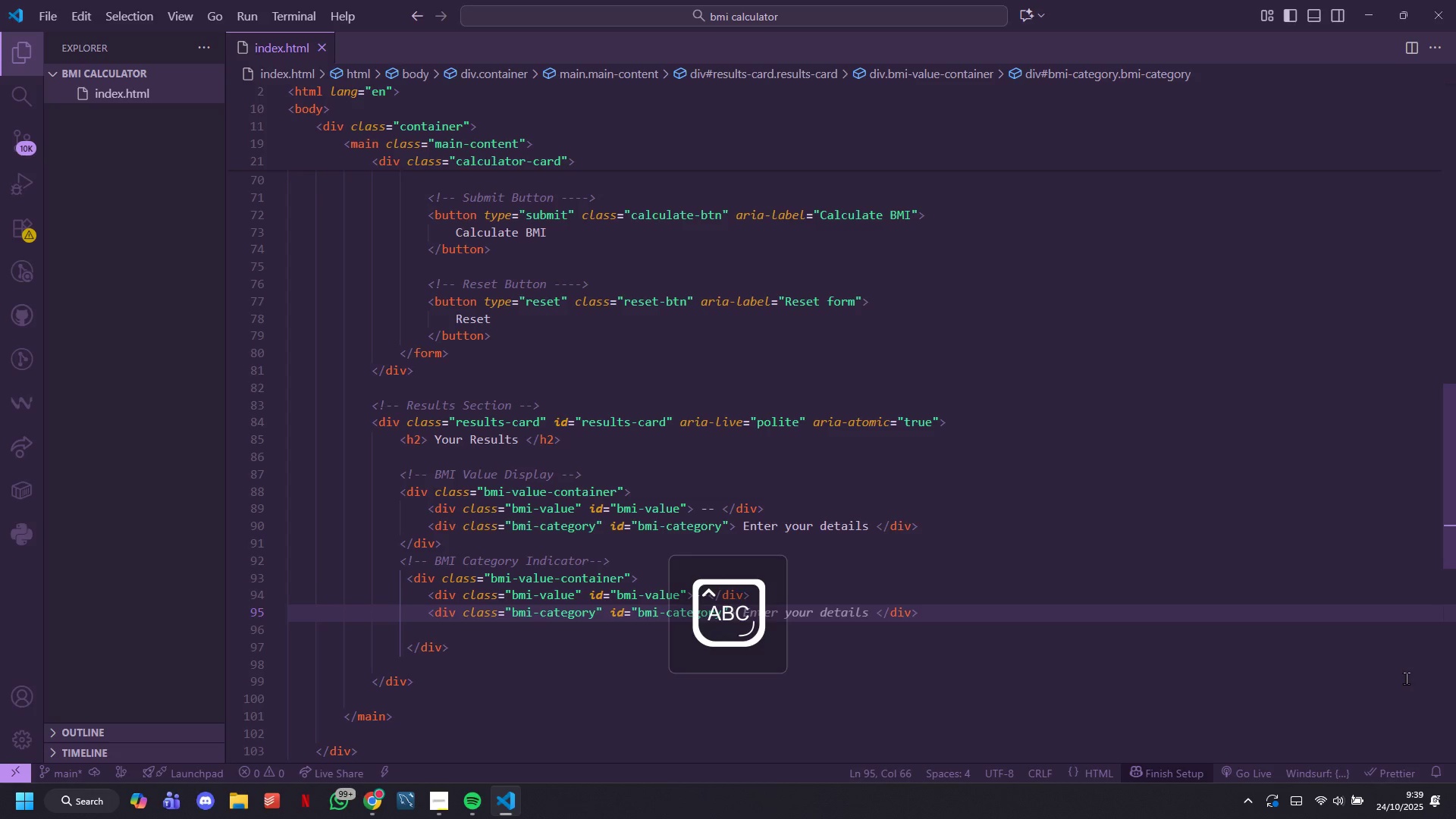 
key(Shift+ShiftRight)
 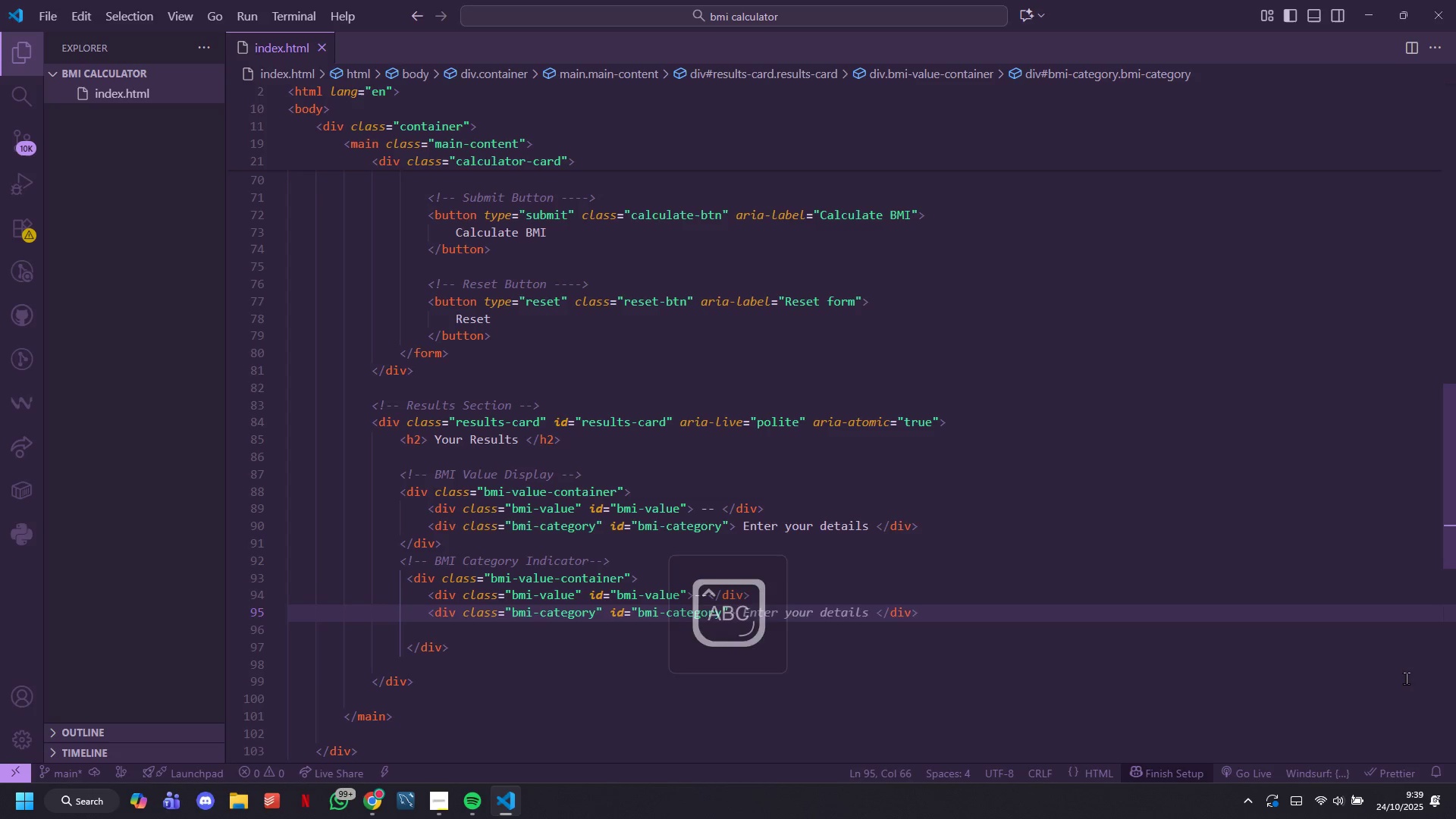 
key(ArrowRight)
 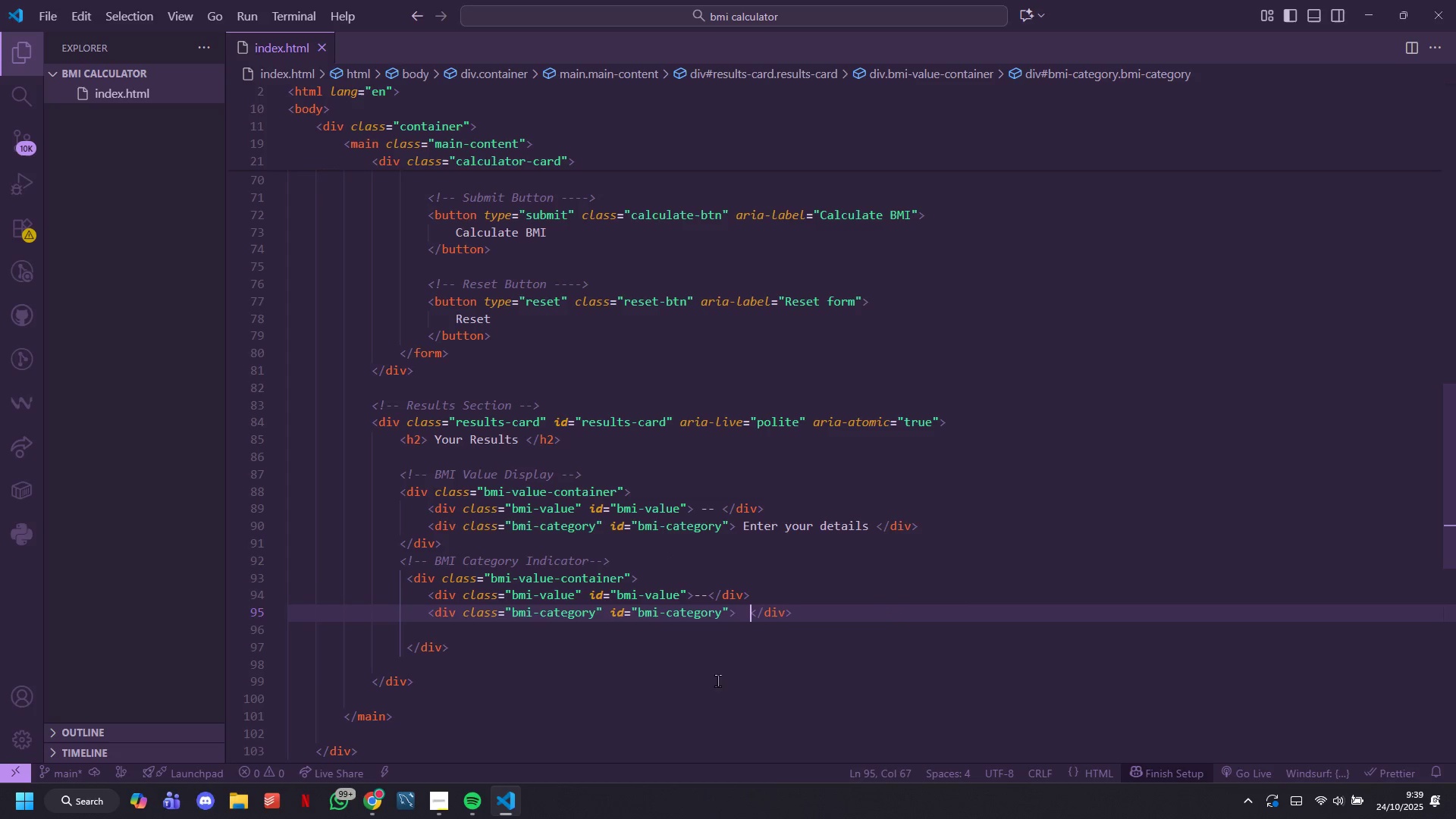 
left_click_drag(start_coordinate=[796, 618], to_coordinate=[394, 604])
 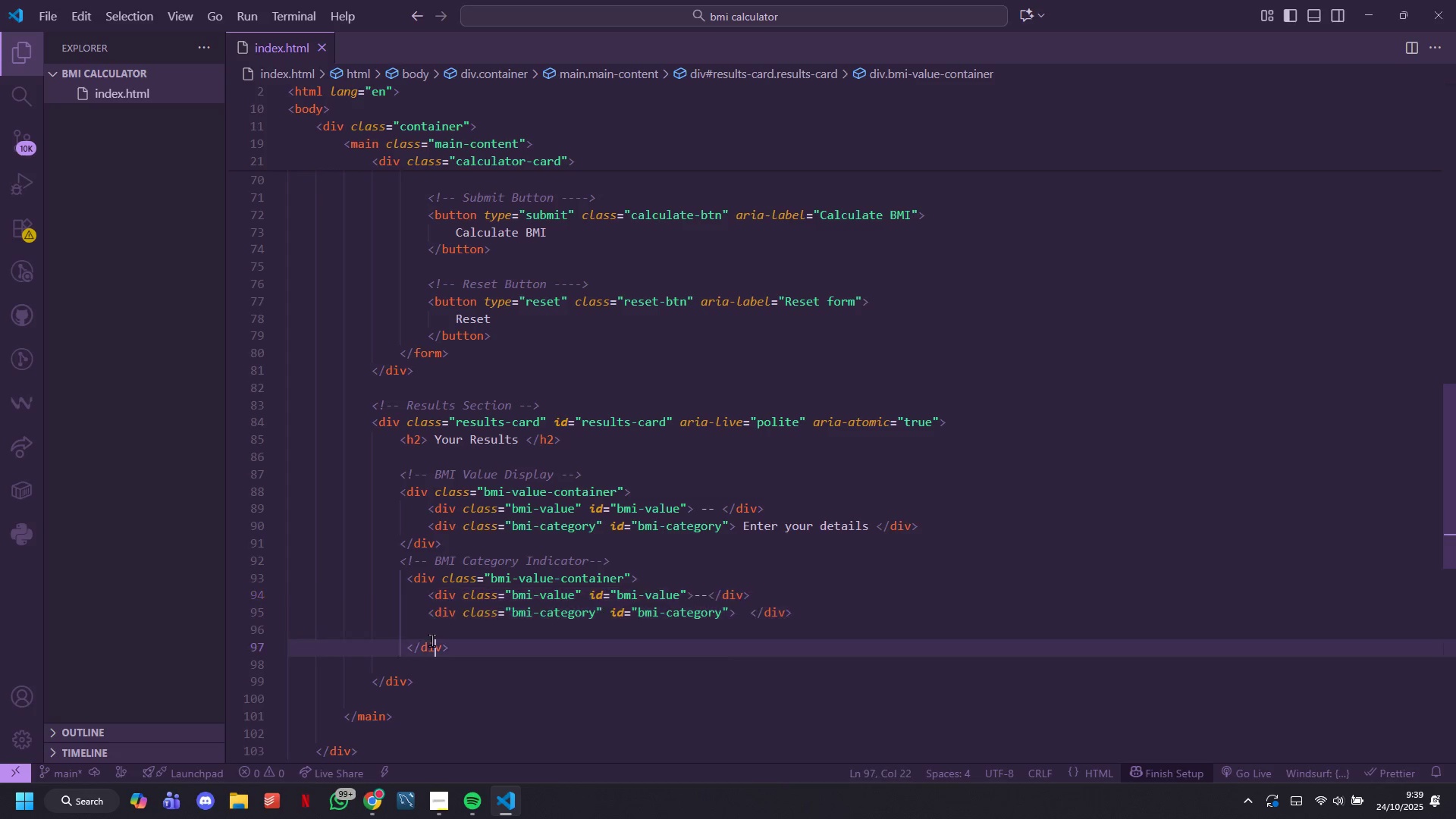 
left_click([431, 640])
 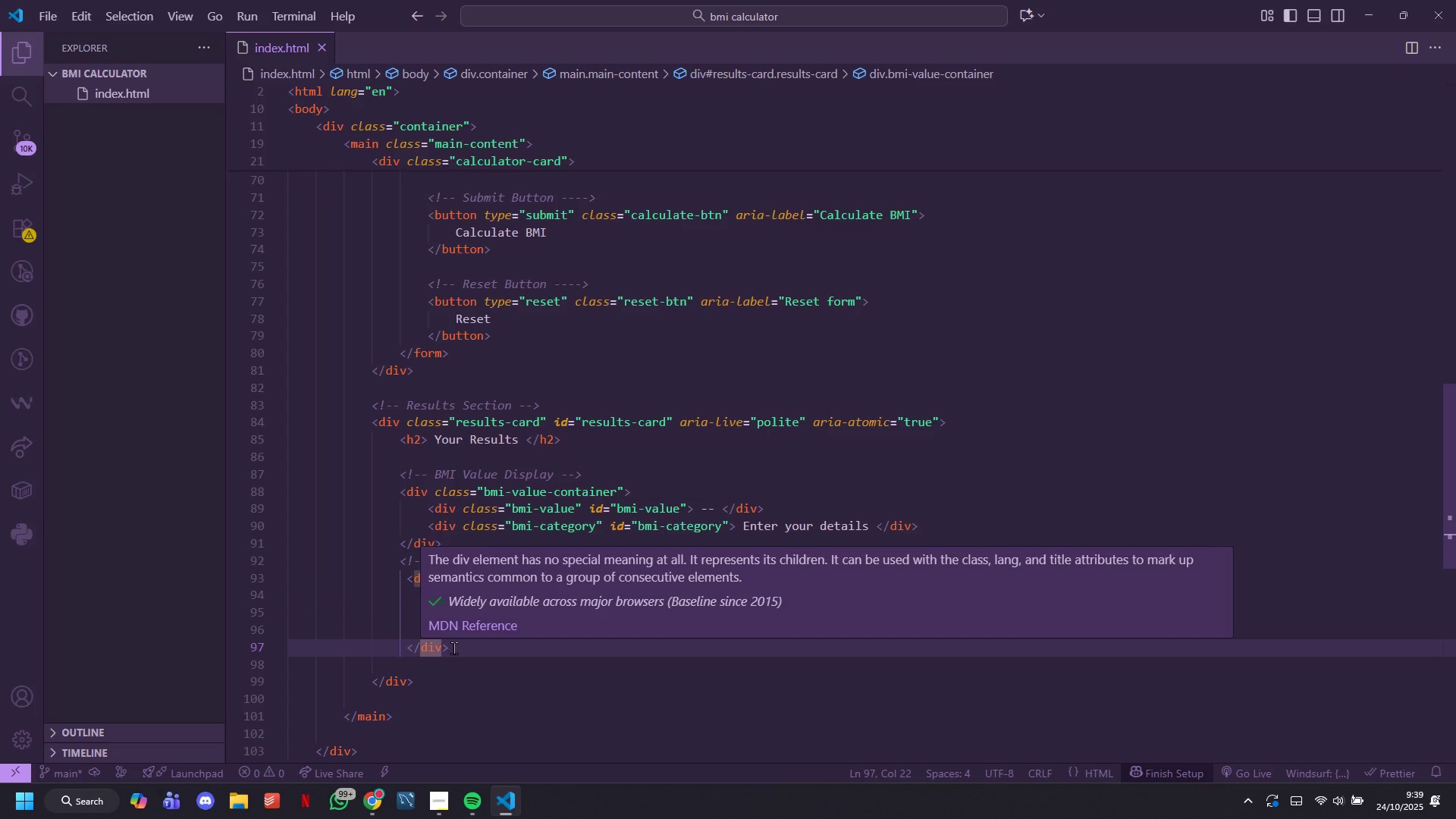 
left_click_drag(start_coordinate=[453, 653], to_coordinate=[400, 570])
 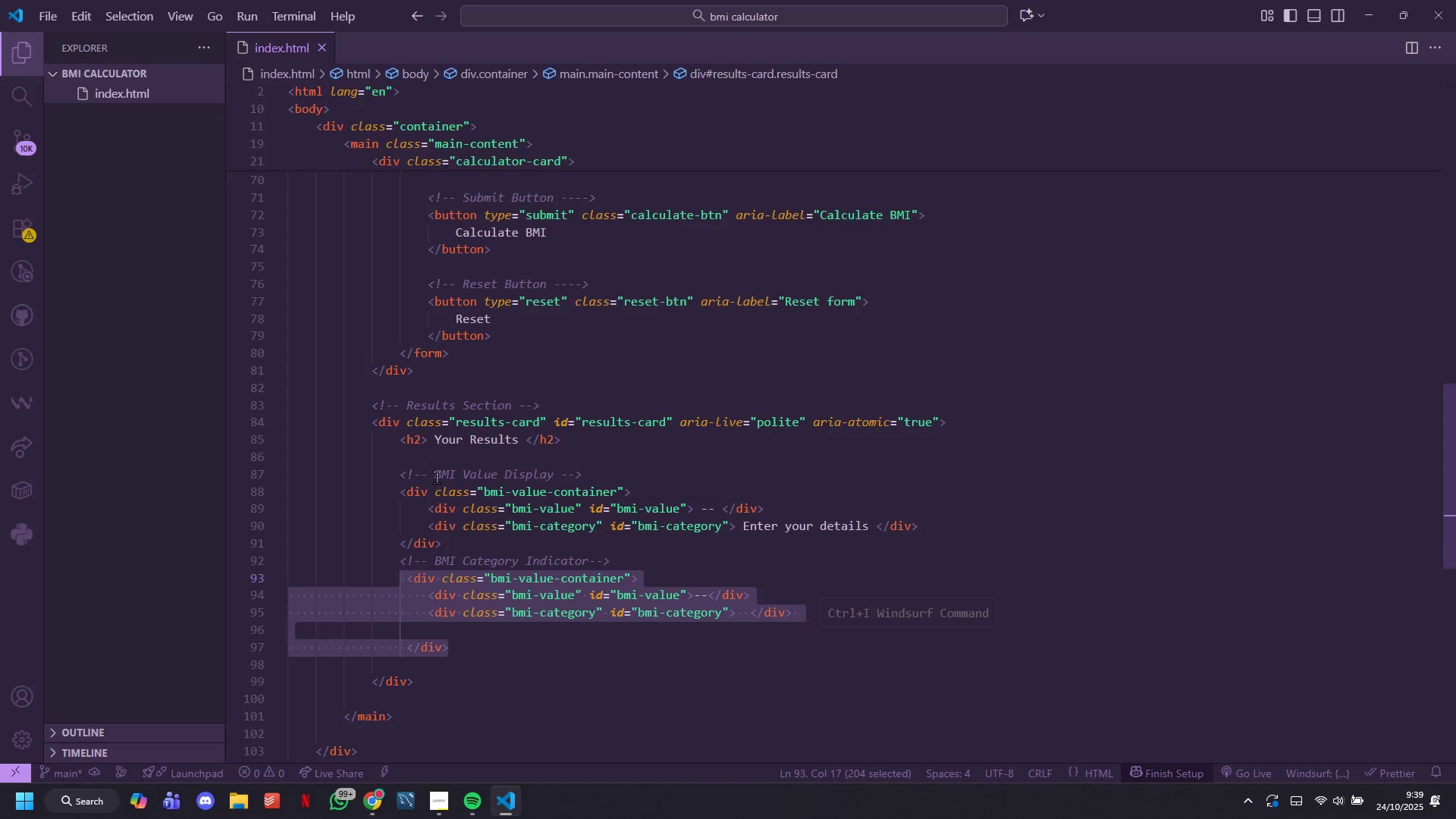 
key(Backspace)
 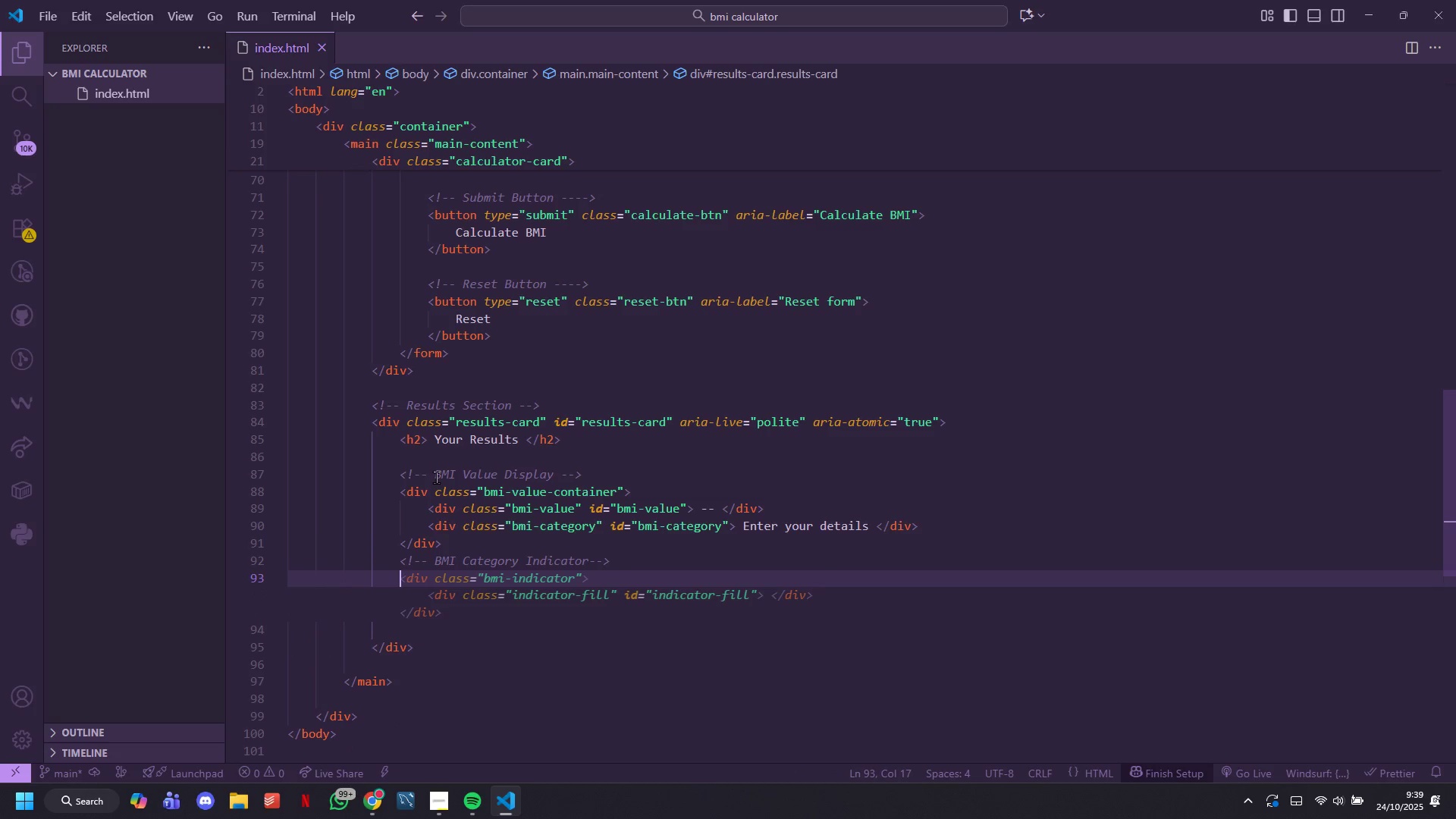 
key(Backspace)
 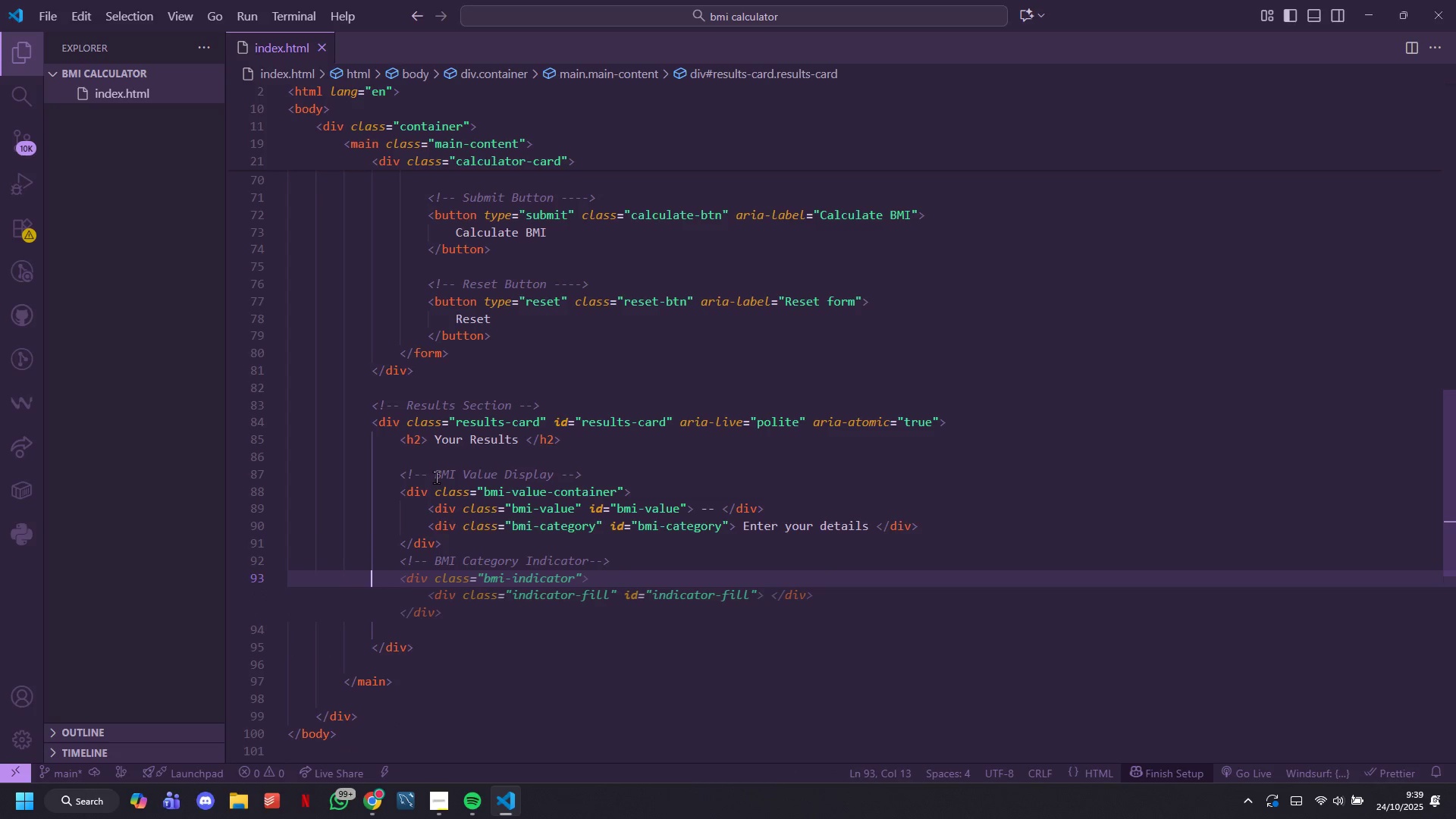 
key(Backspace)
 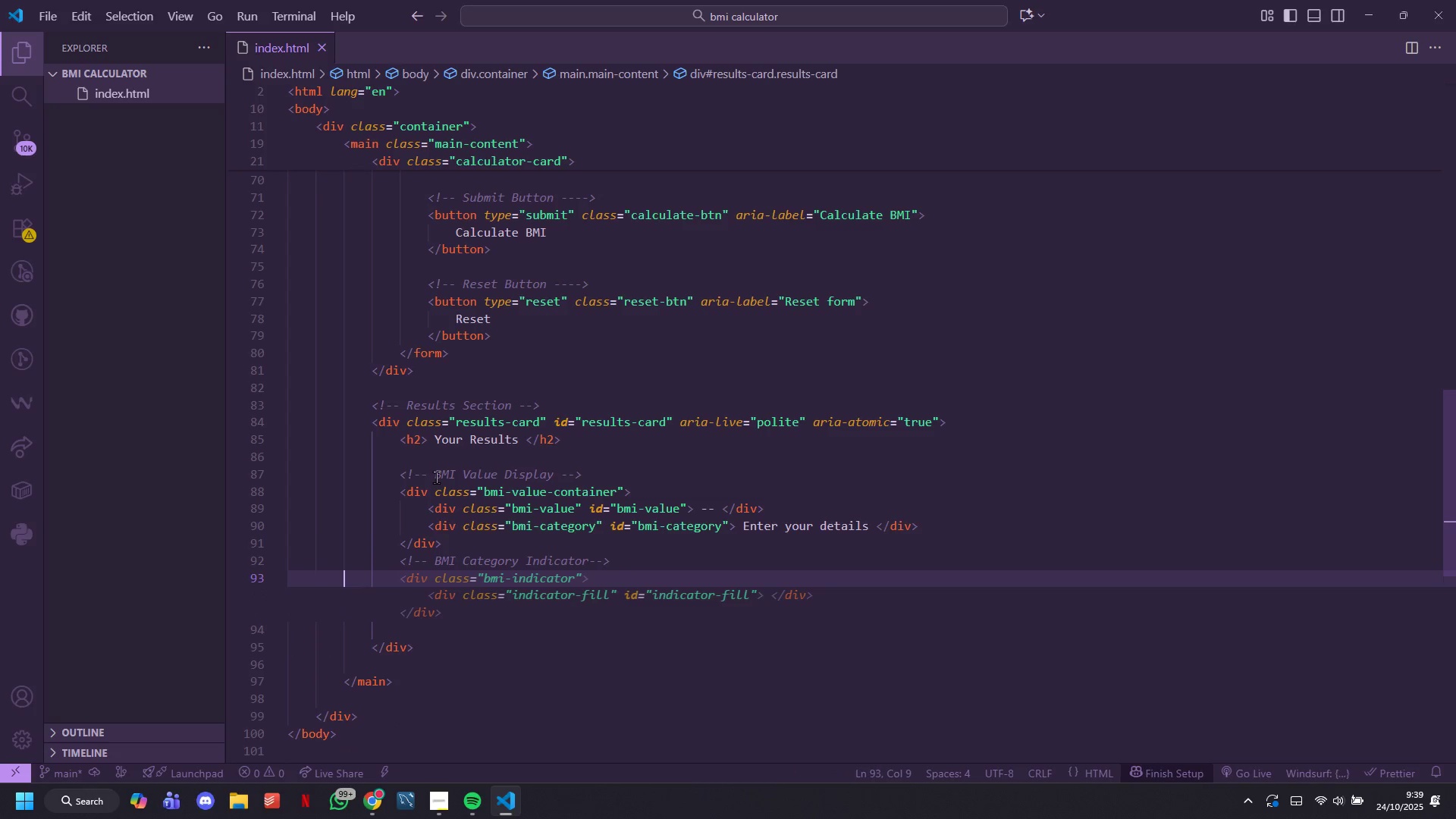 
key(Backspace)
 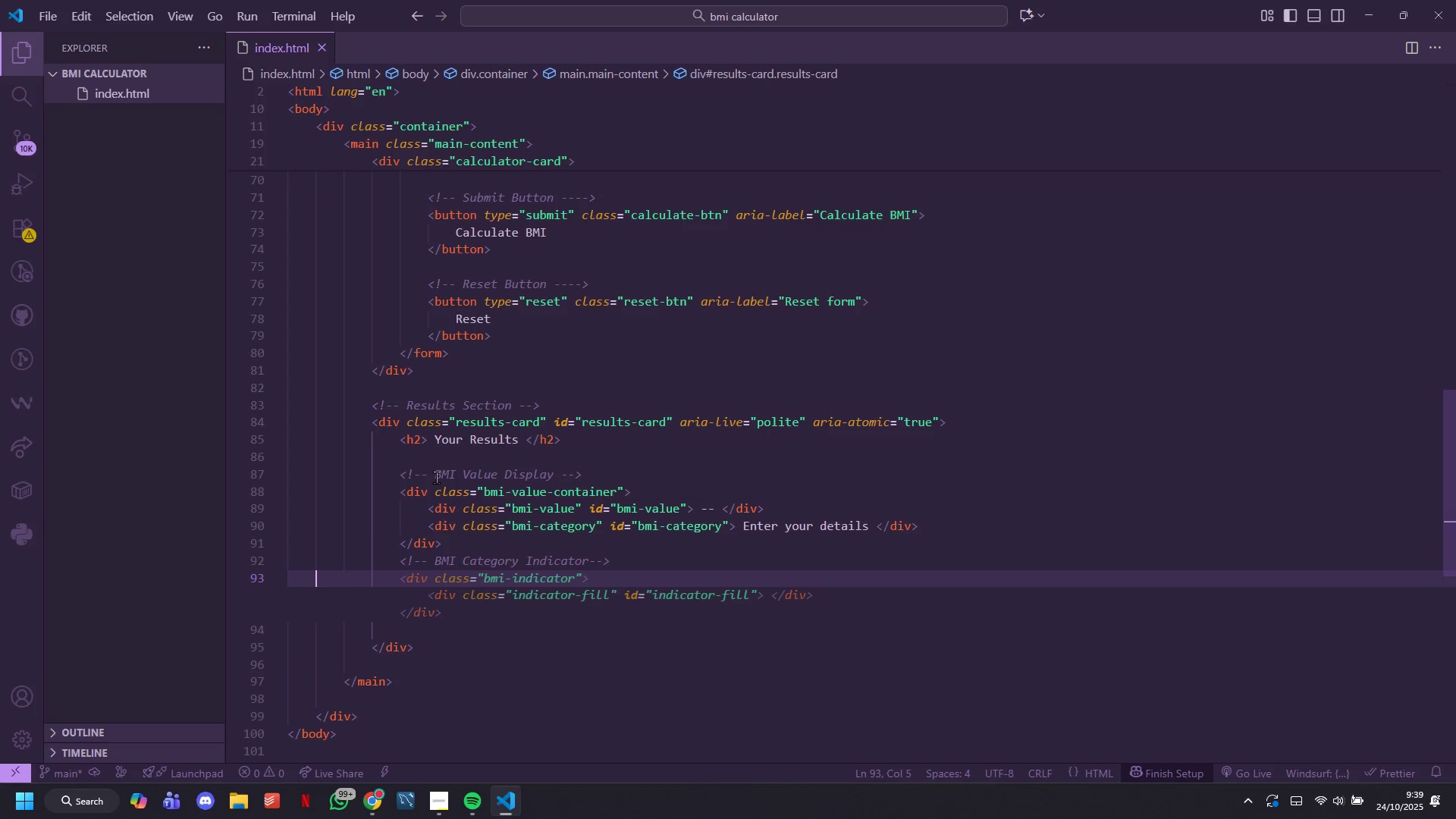 
key(Backspace)
 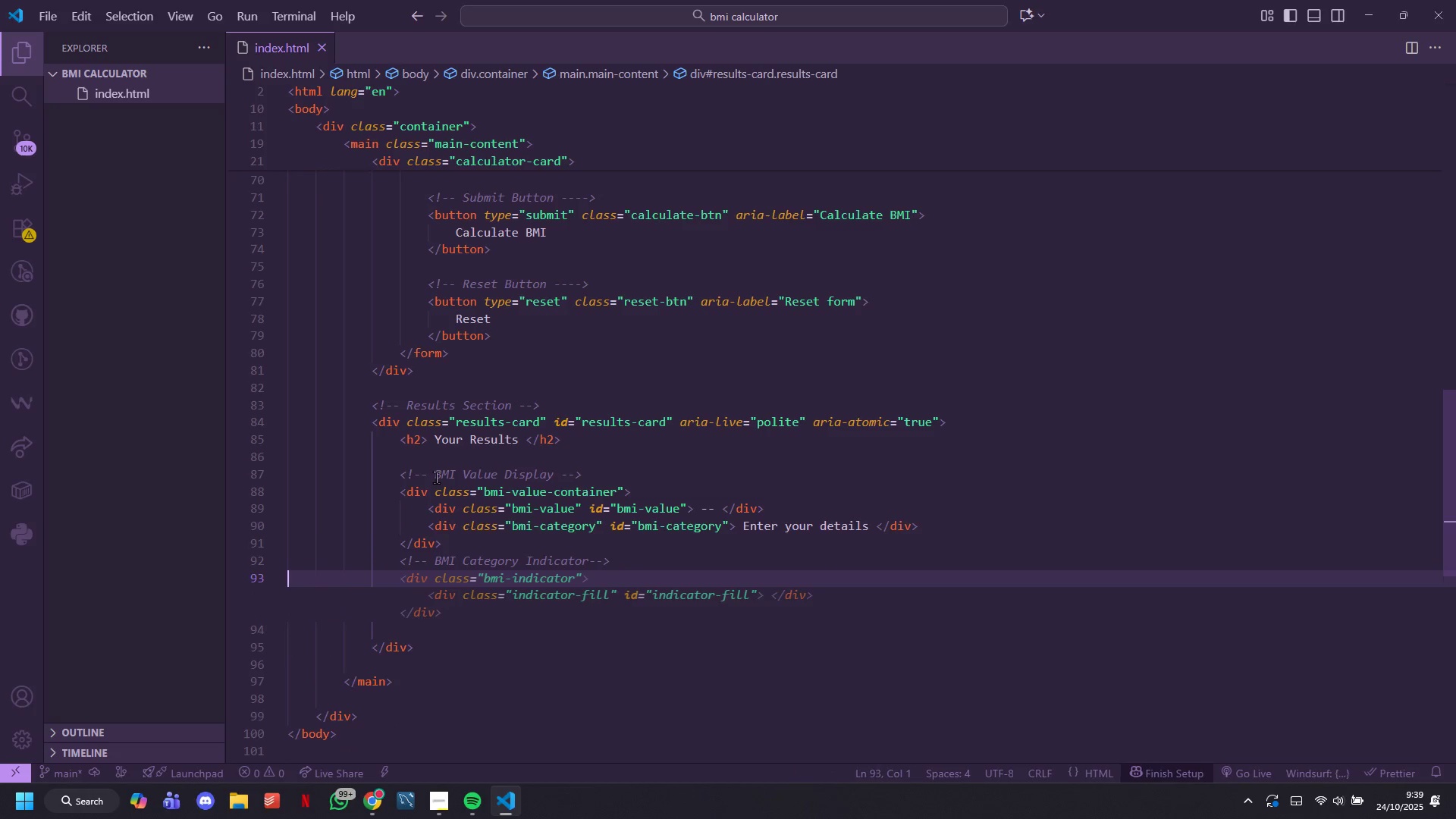 
key(Backspace)
 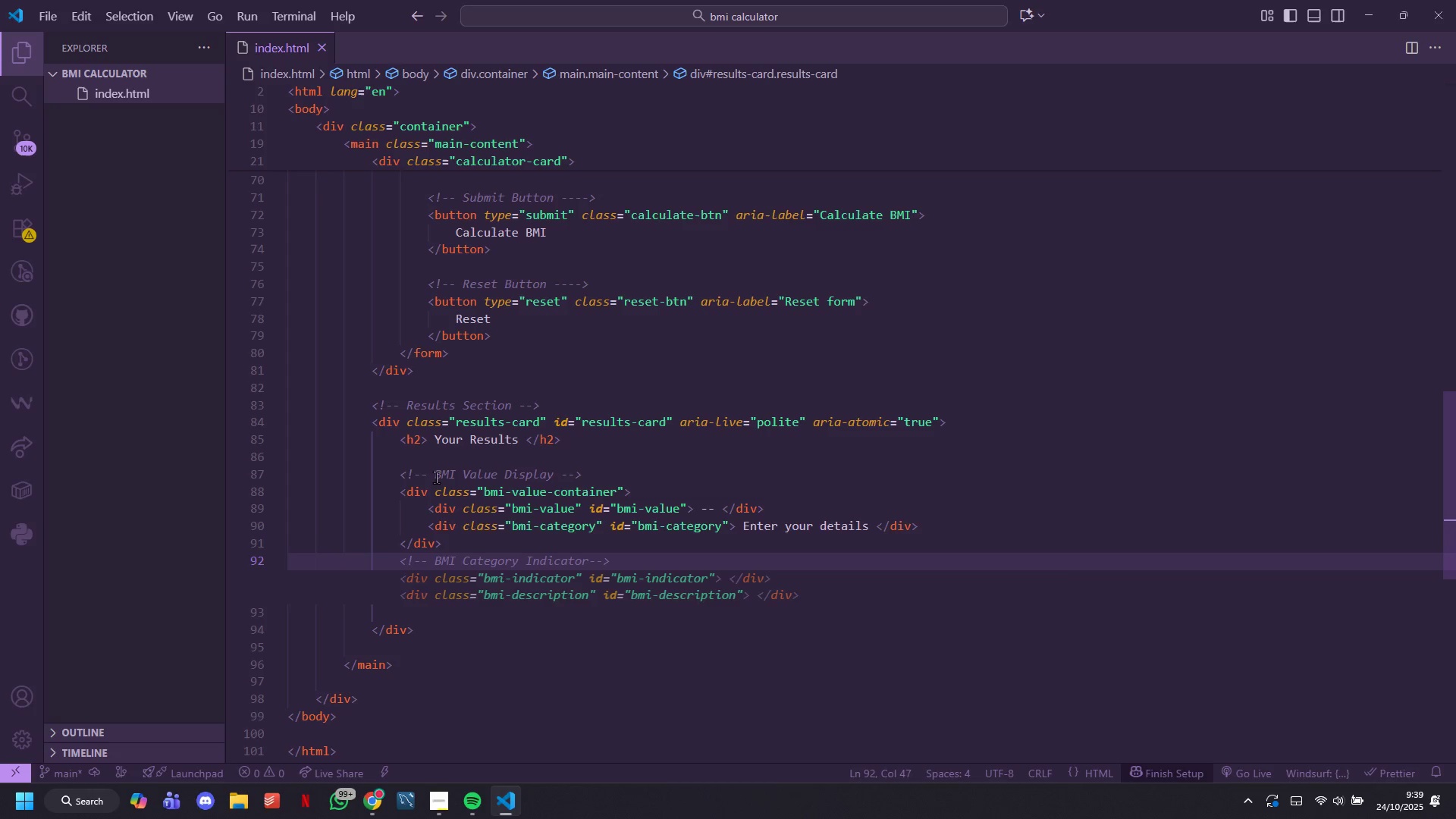 
wait(16.61)
 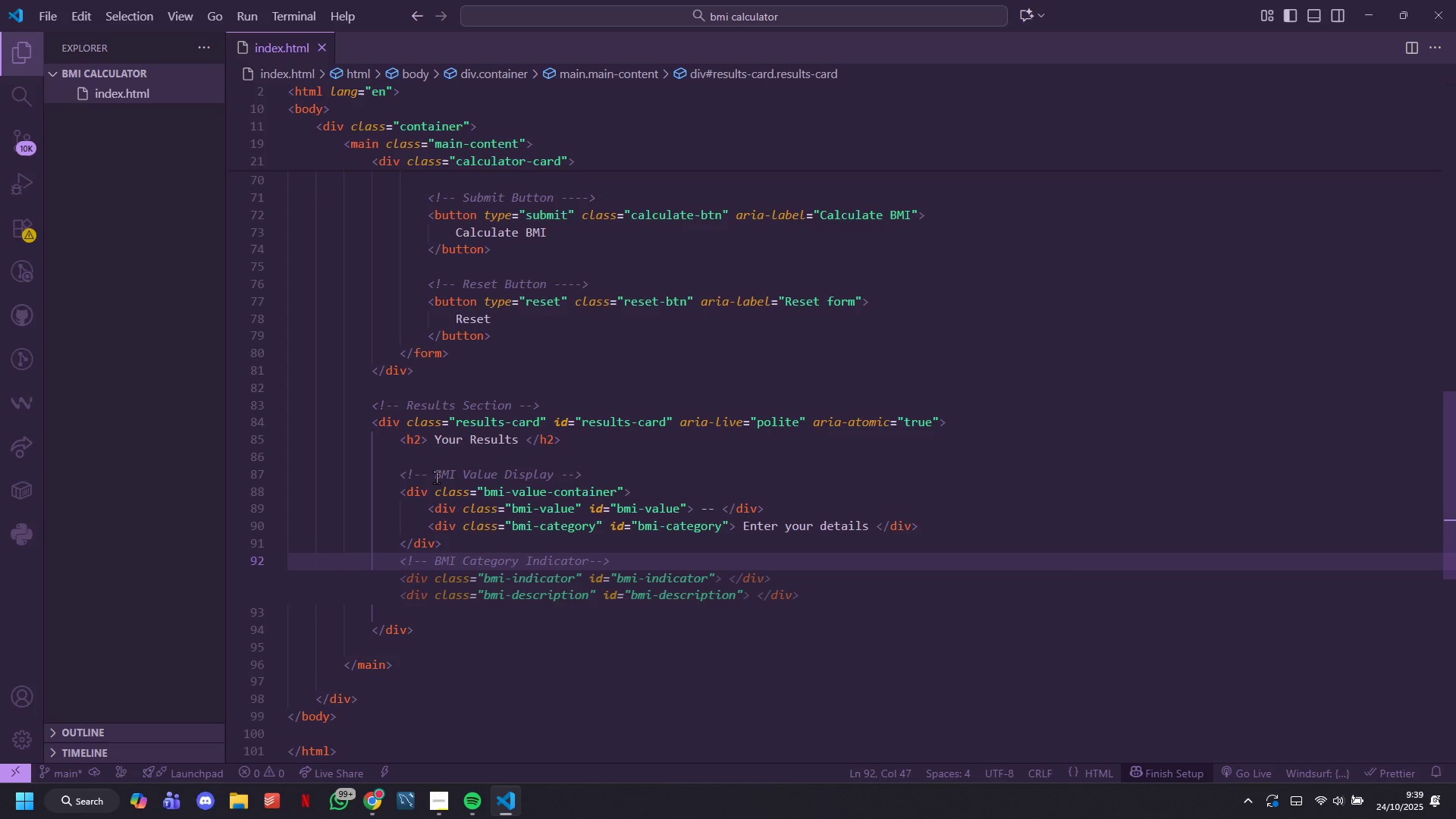 
key(Enter)
 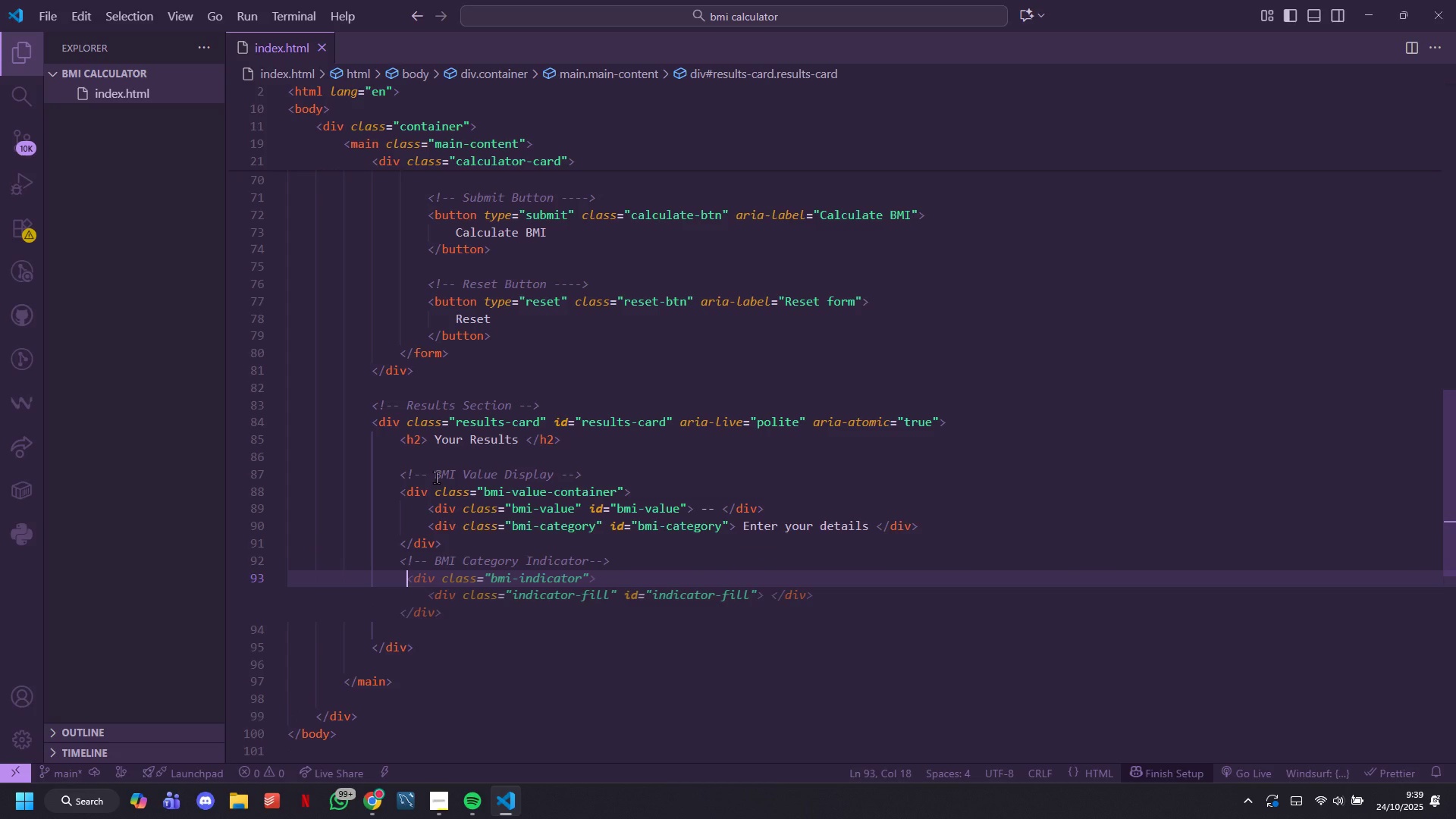 
type(div)
key(Tab)
 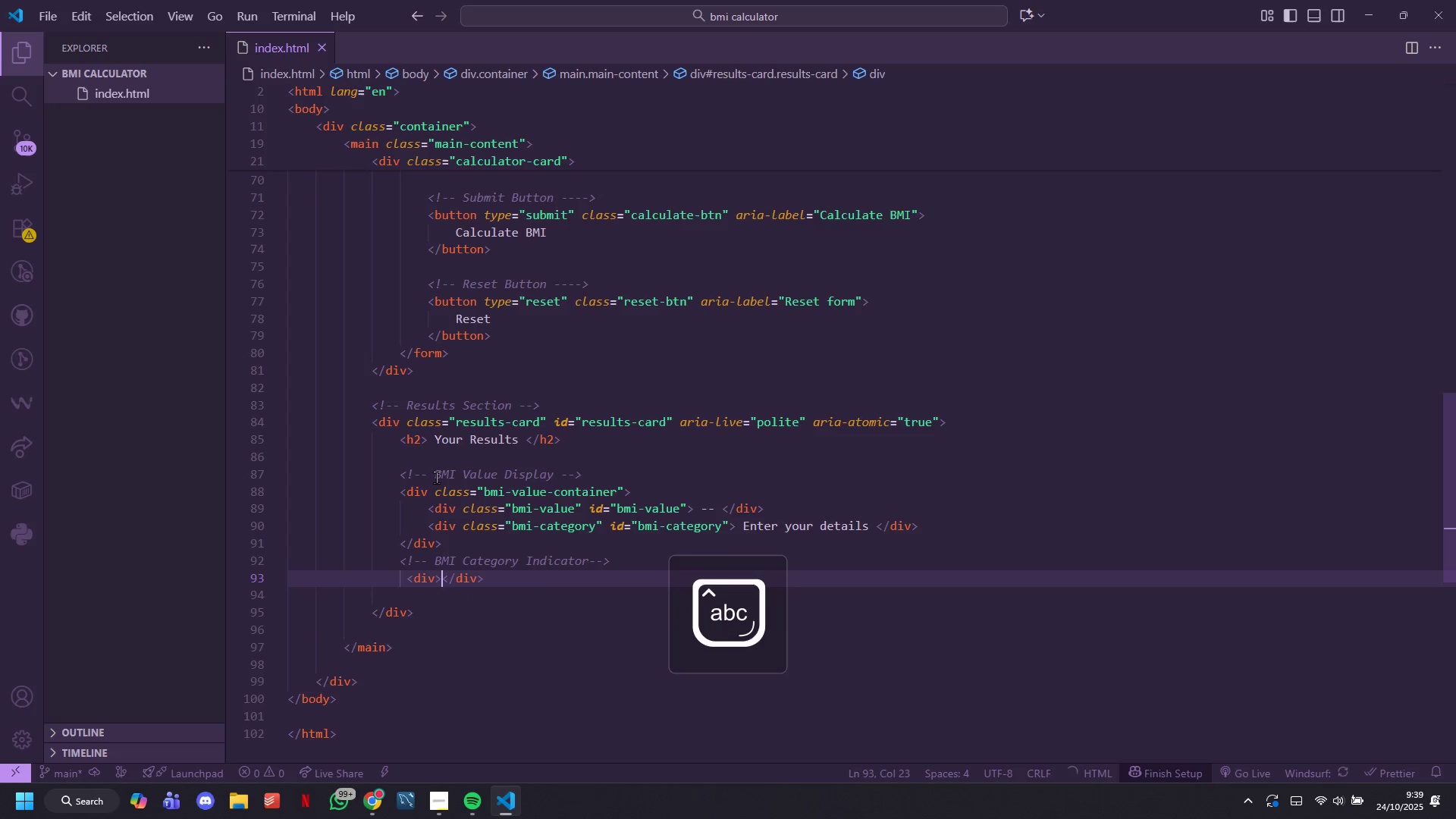 
key(Enter)
 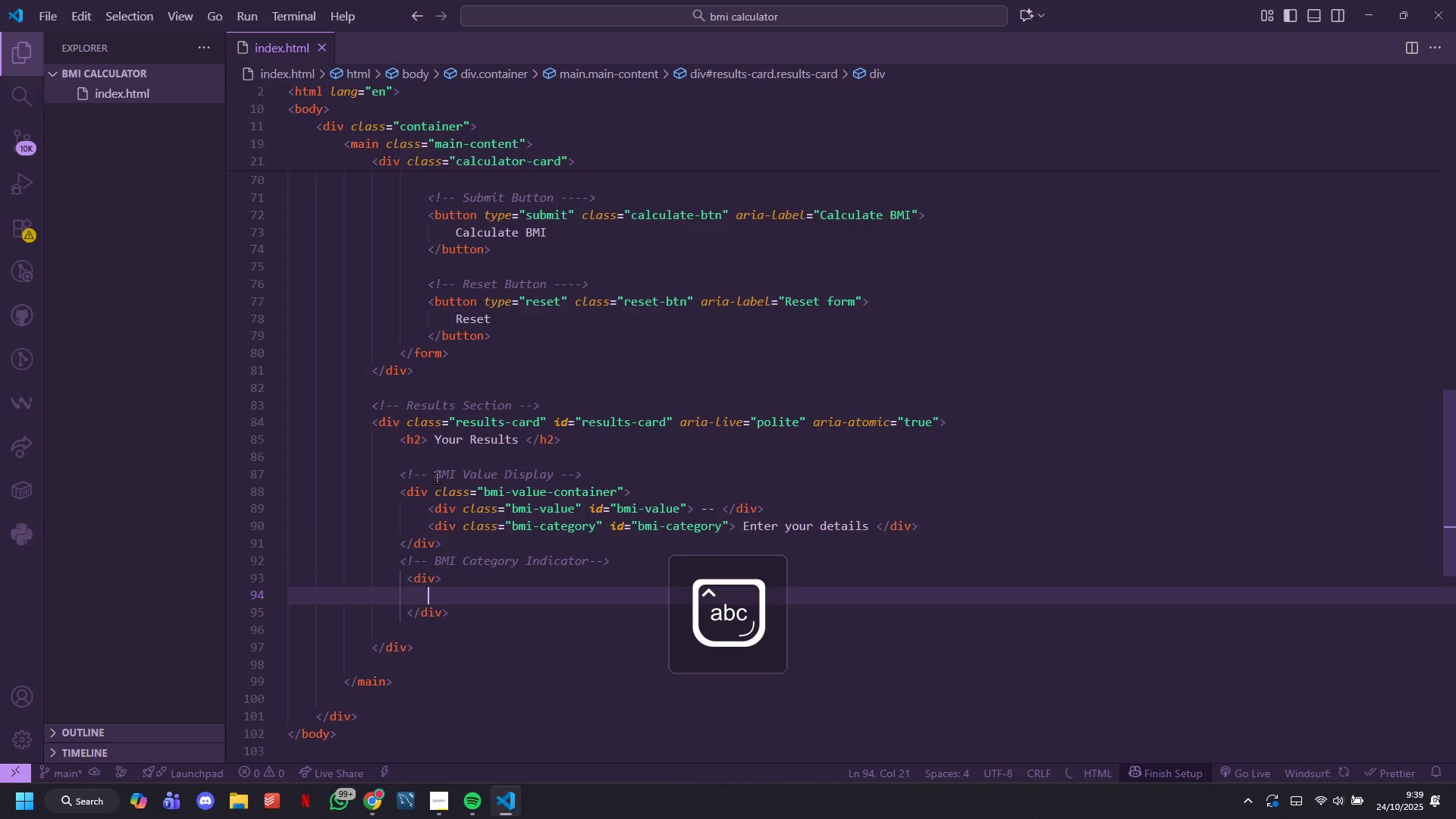 
key(ArrowUp)
 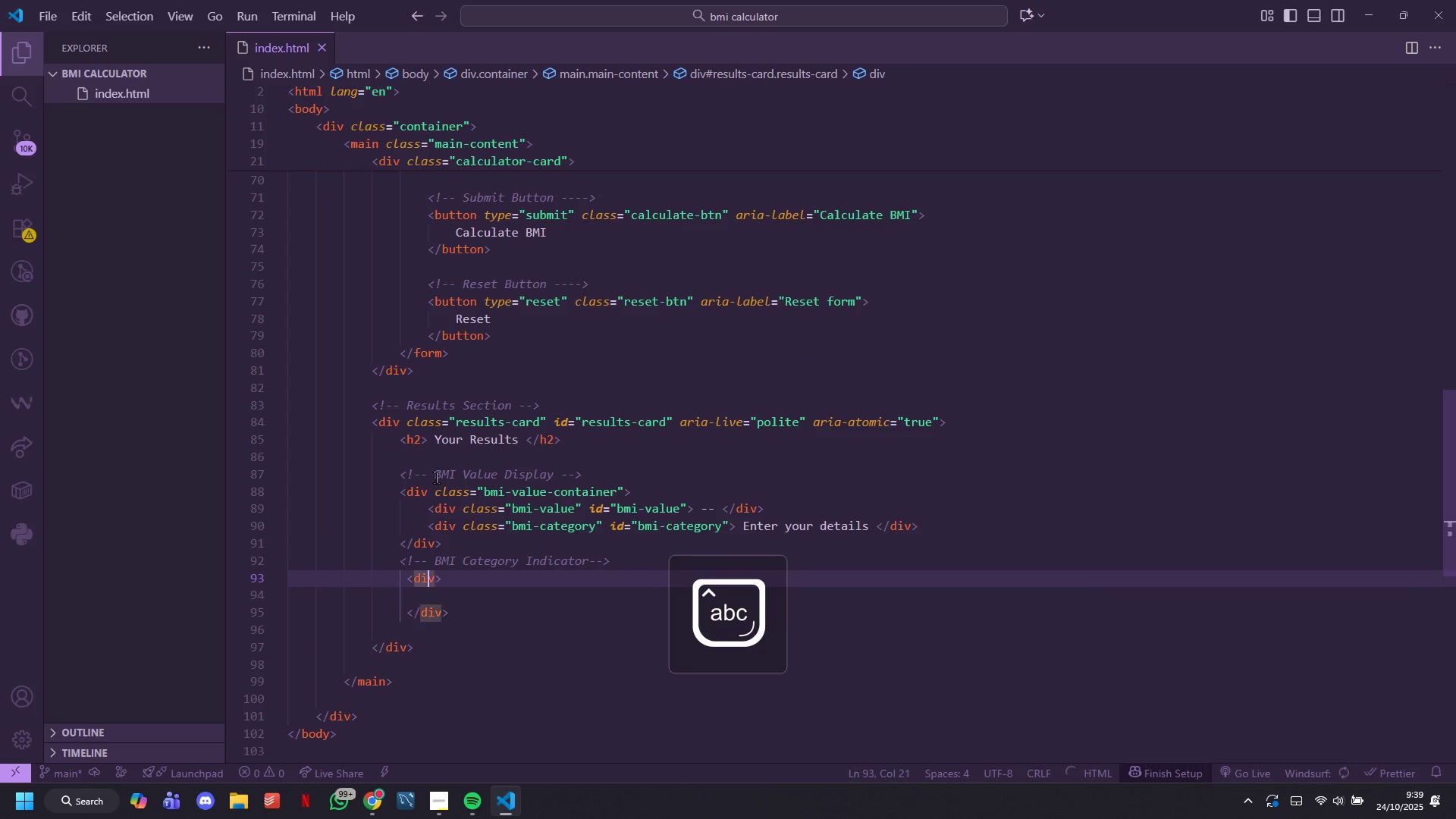 
key(ArrowRight)
 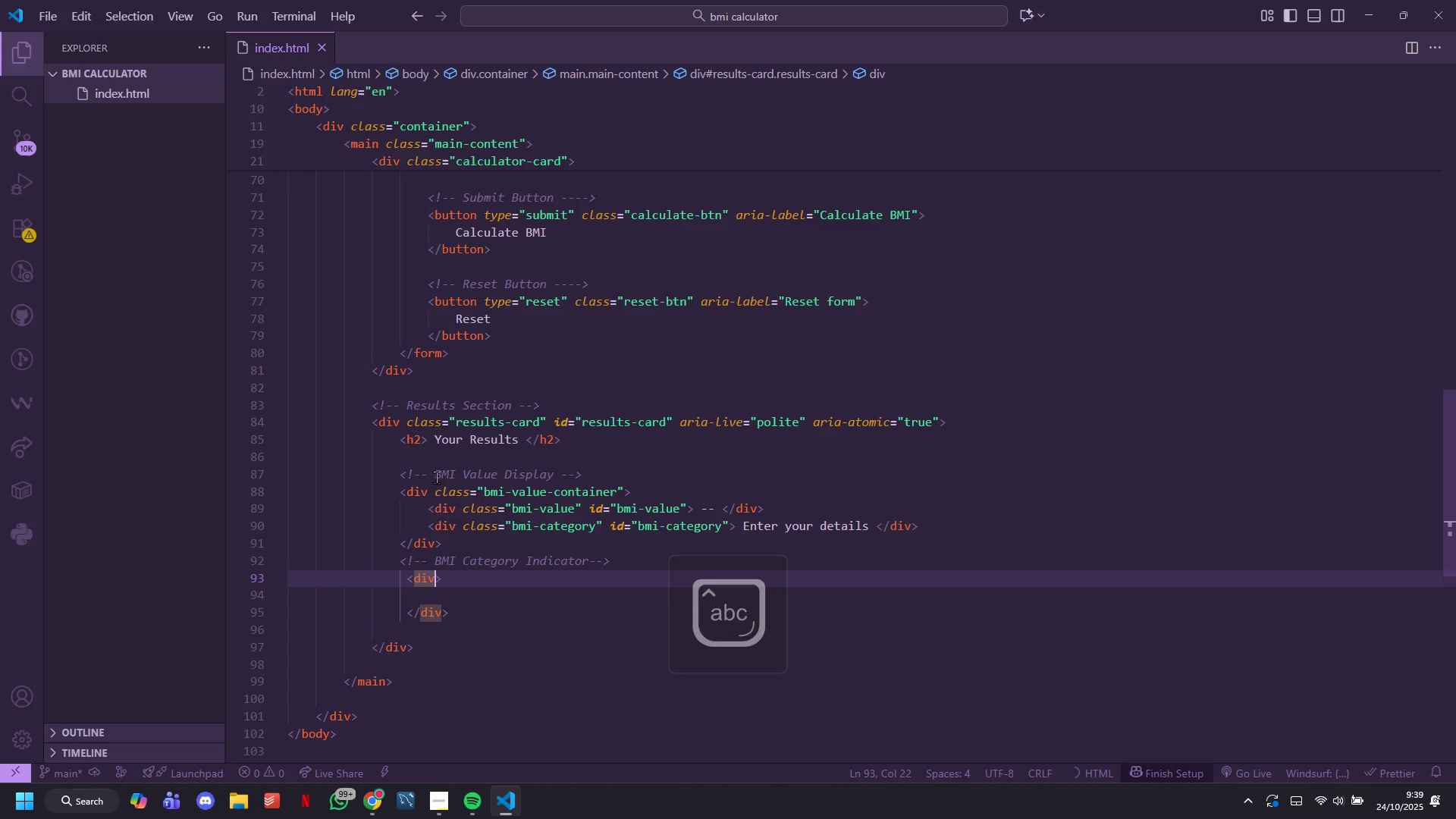 
type( class=)
 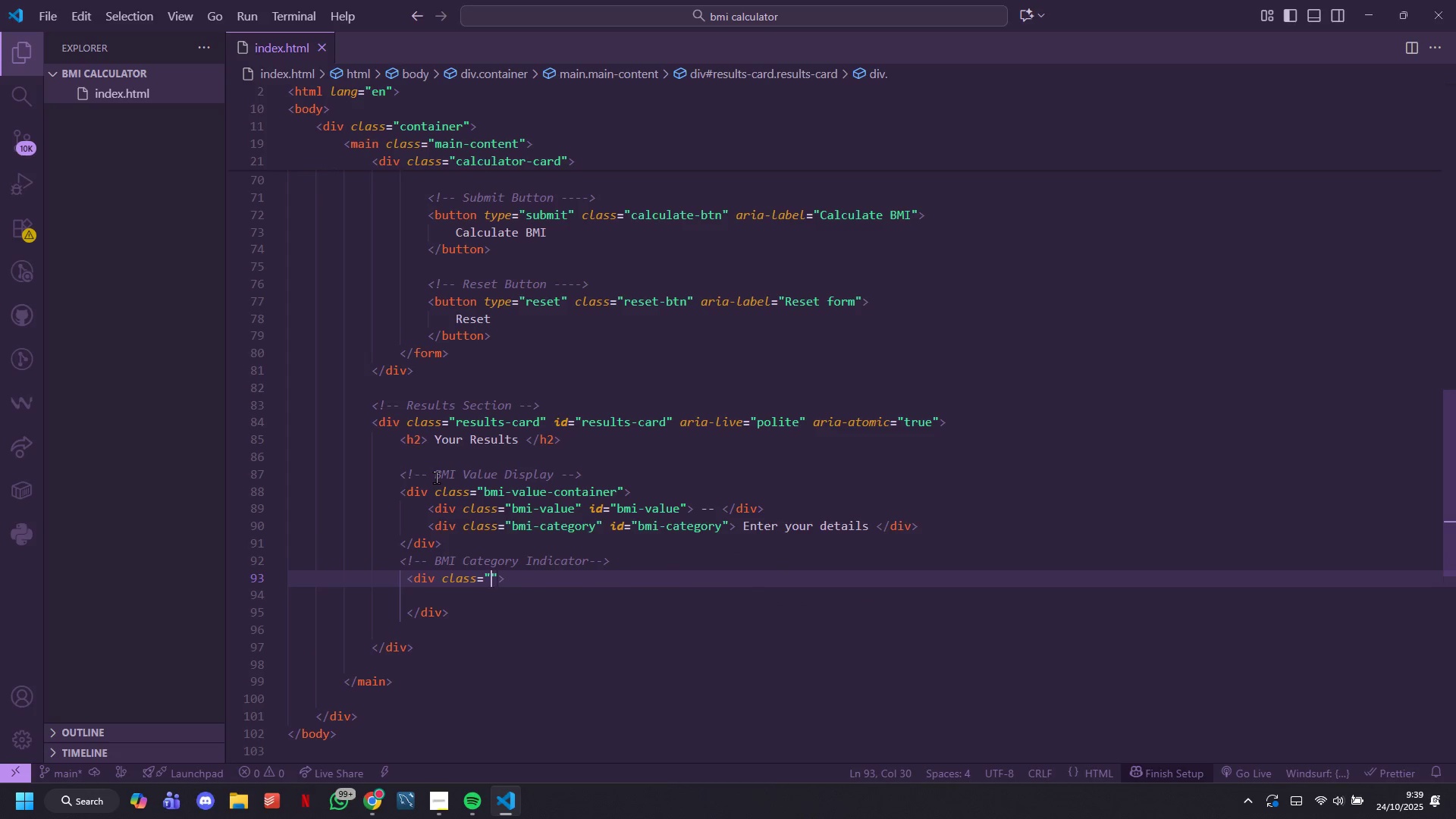 
type(category-indicator)
 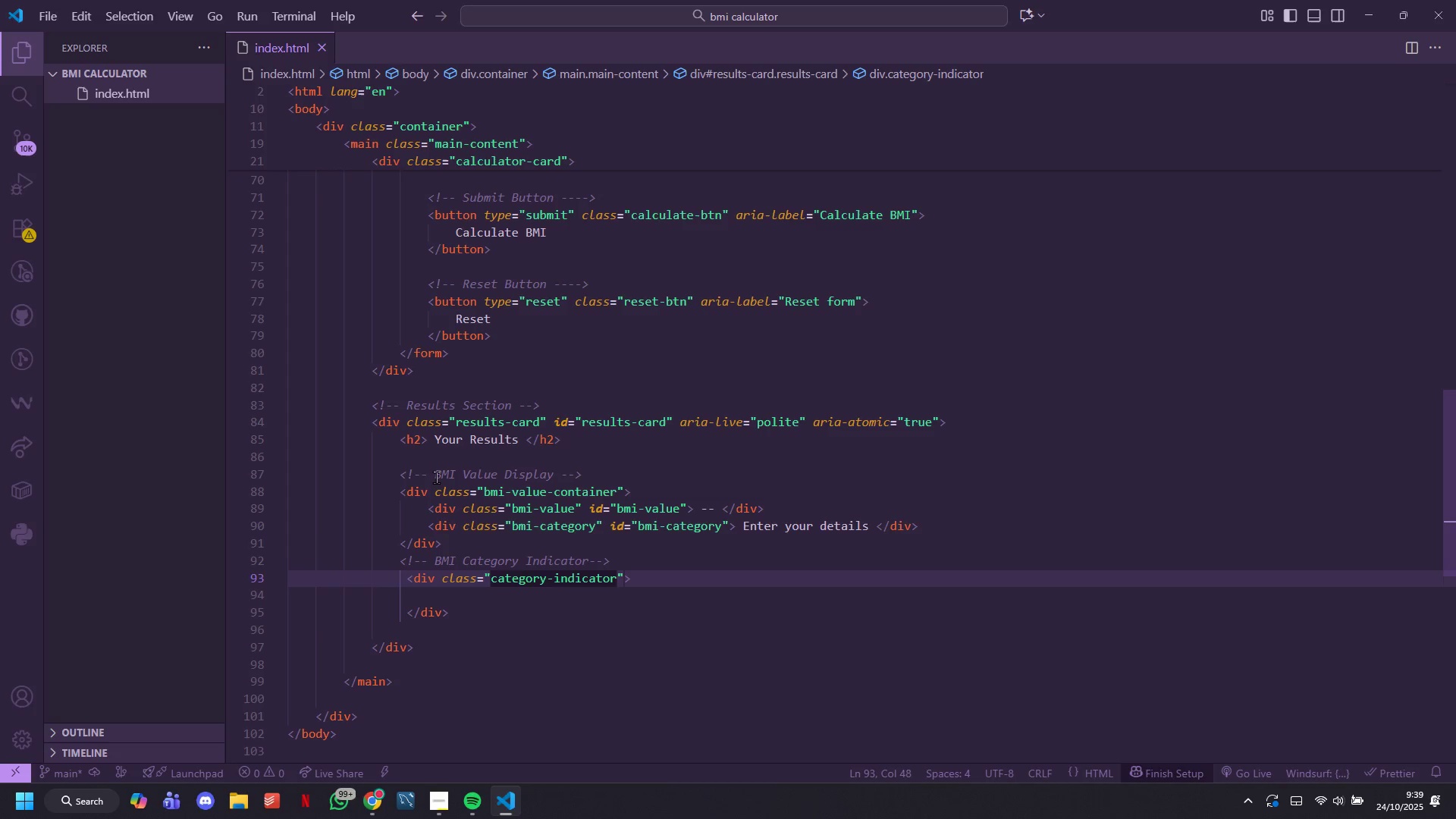 
key(ArrowRight)
 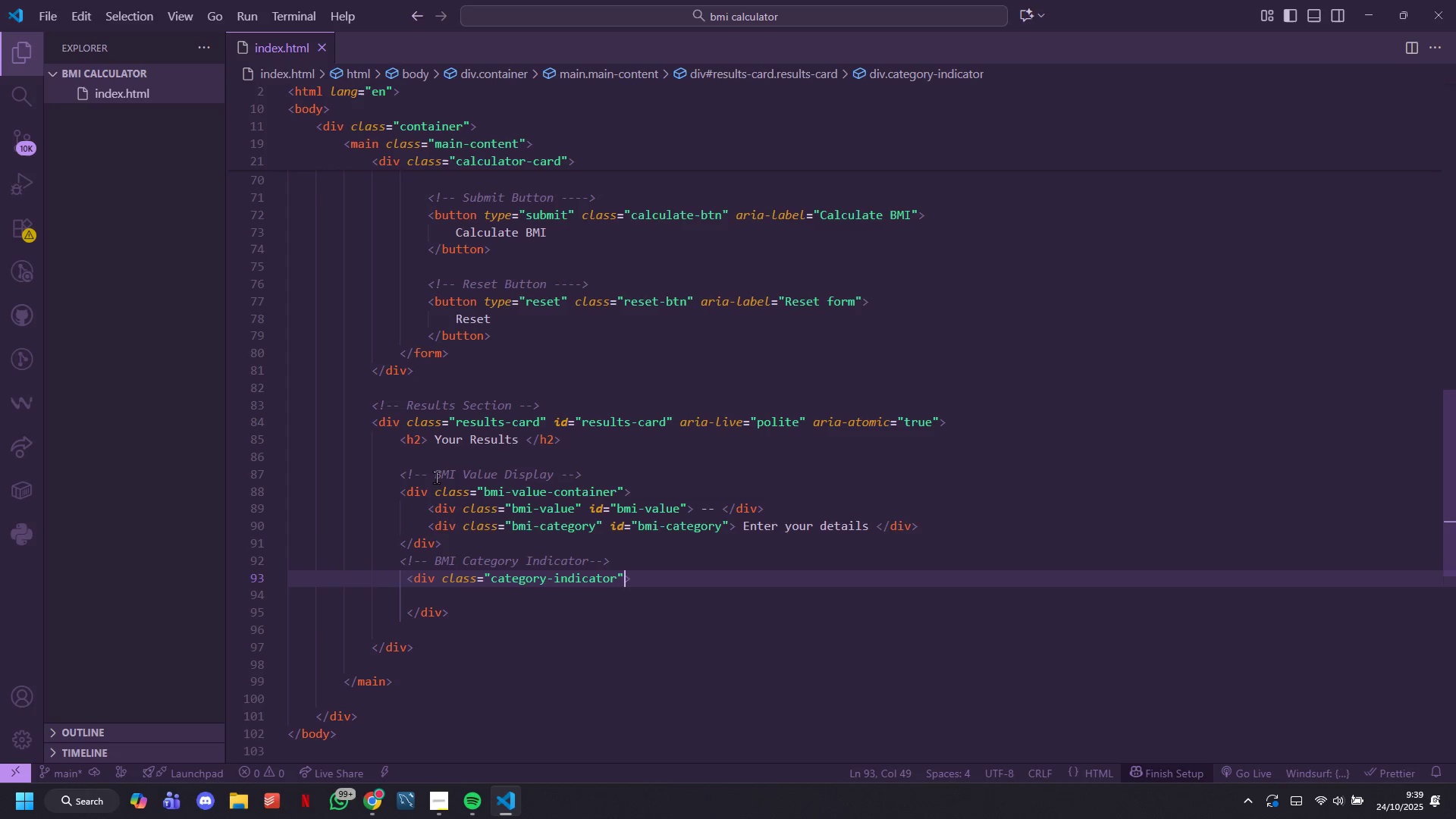 
type( id=categot)
key(Backspace)
type(ry-)
key(Tab)
 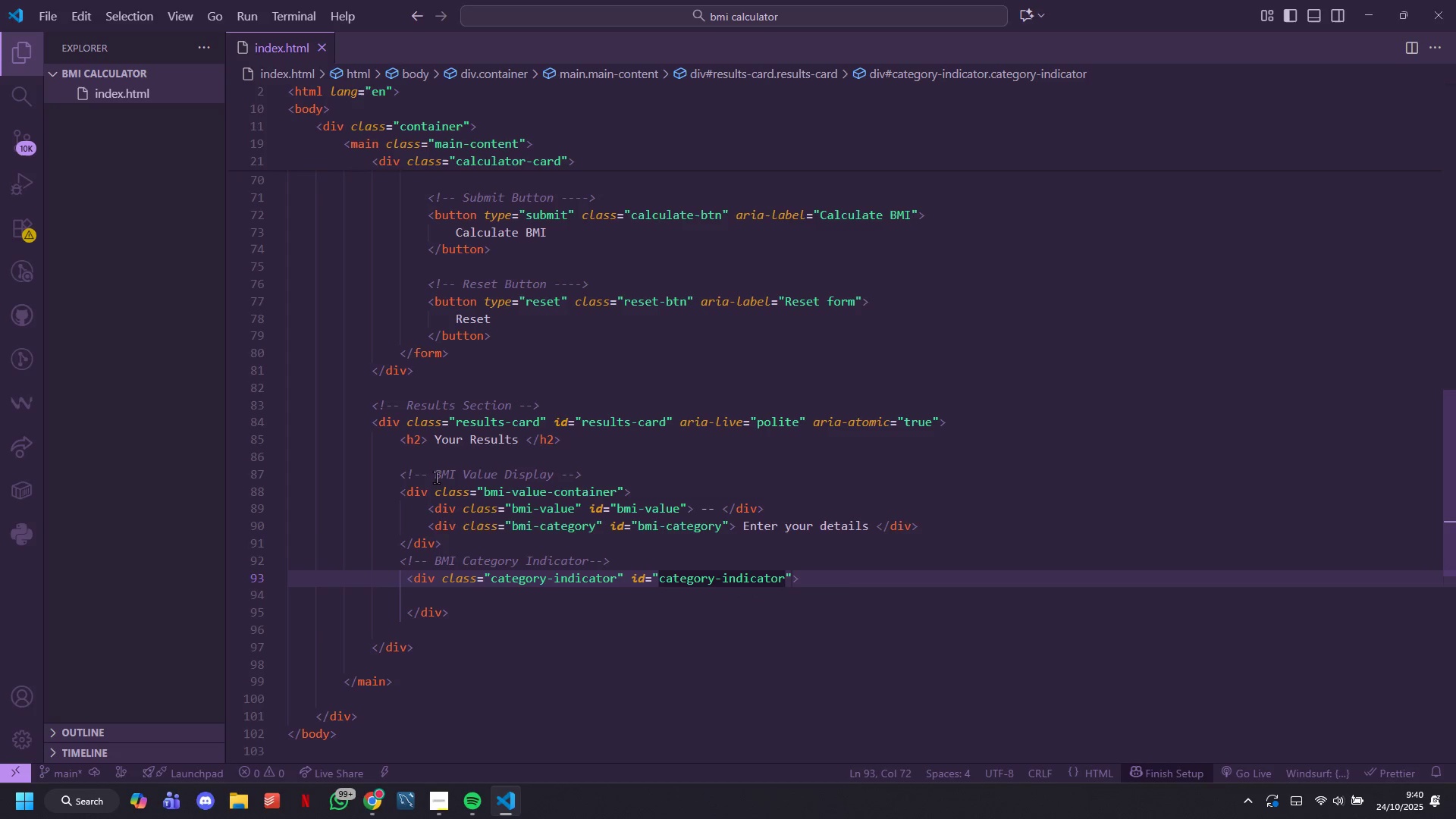 
key(ArrowRight)
 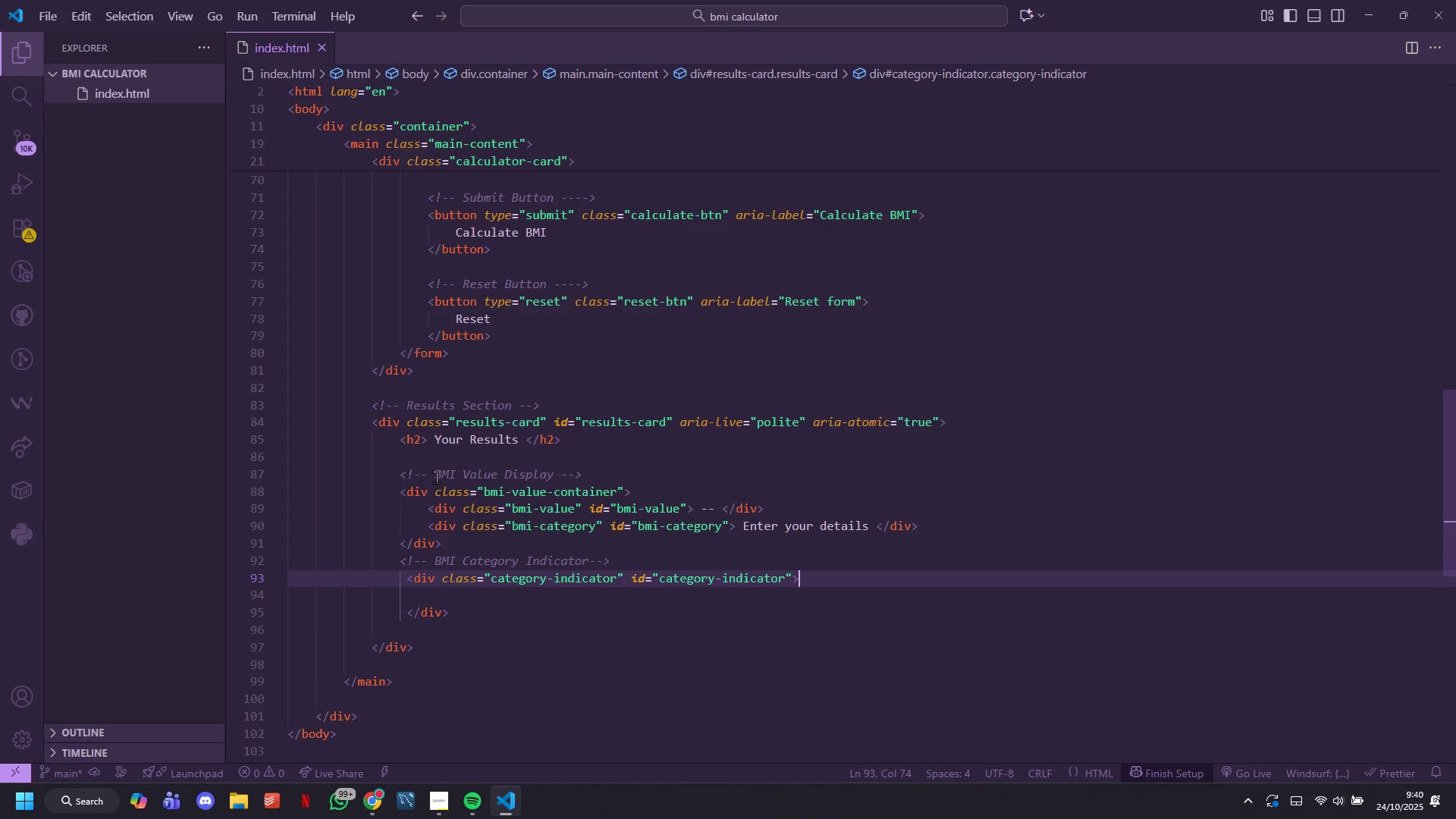 
key(ArrowRight)
 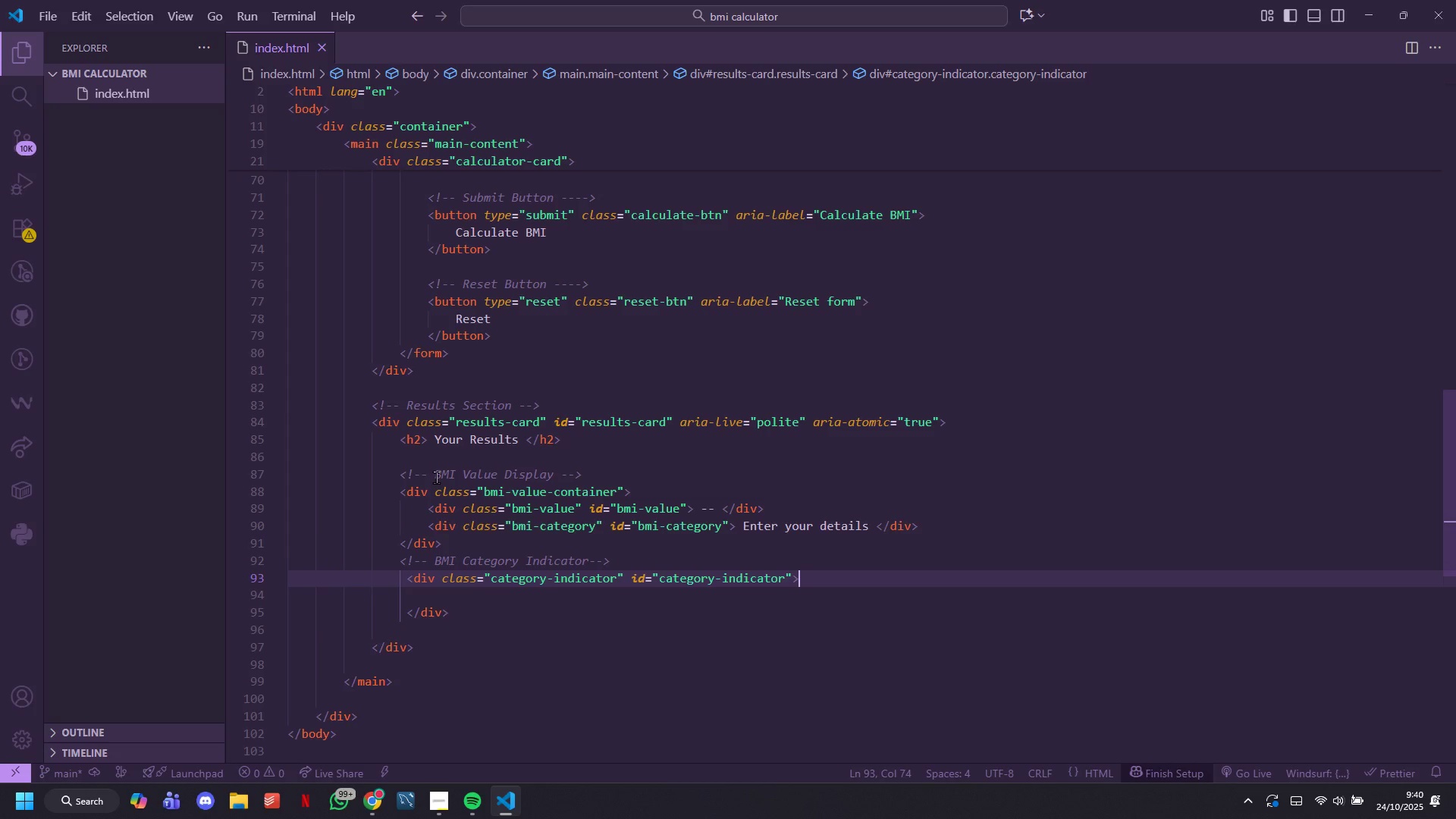 
key(Enter)
 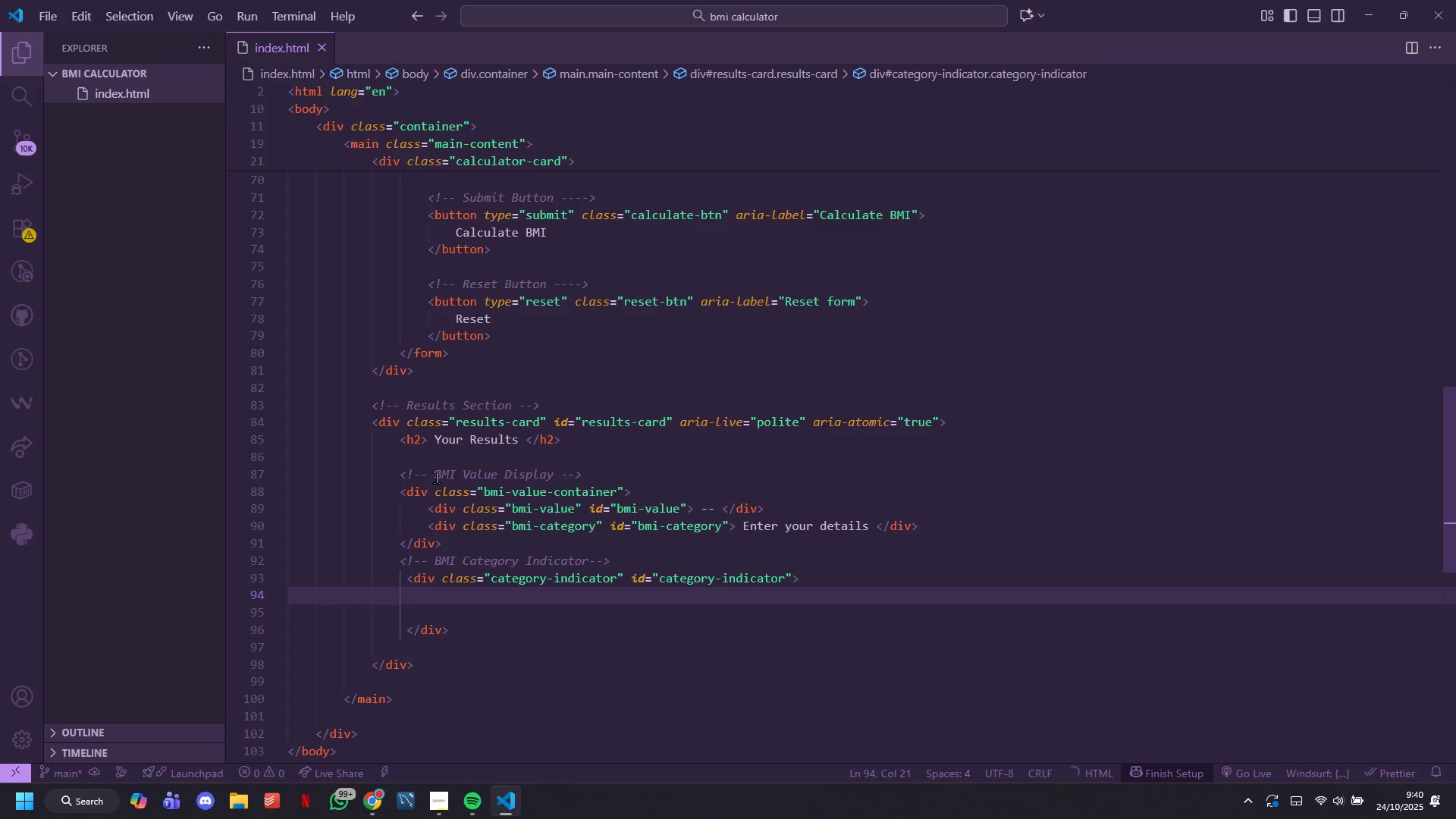 
type(div)
key(Tab)
type( )
 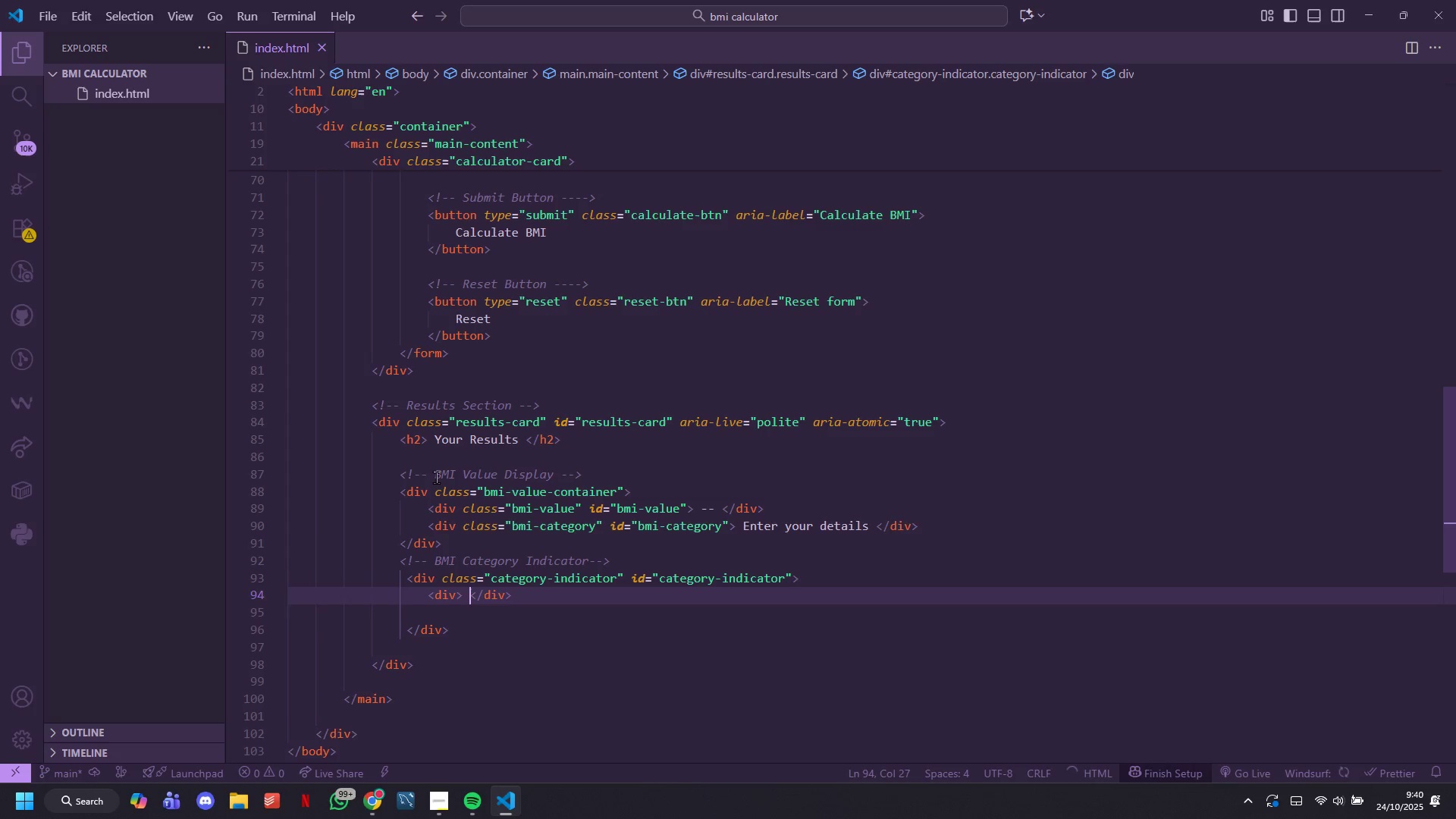 
key(Enter)
 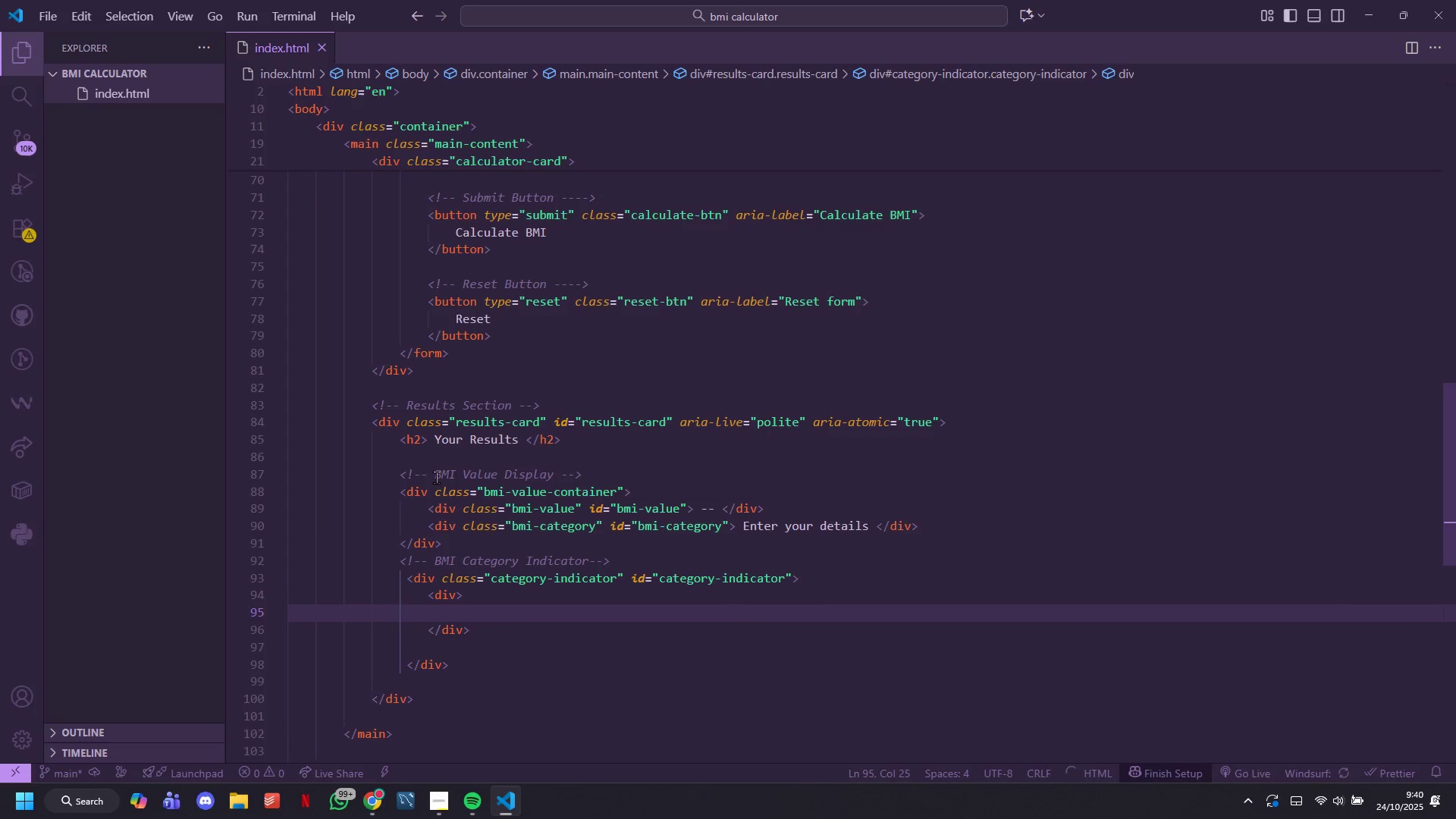 
key(ArrowUp)
 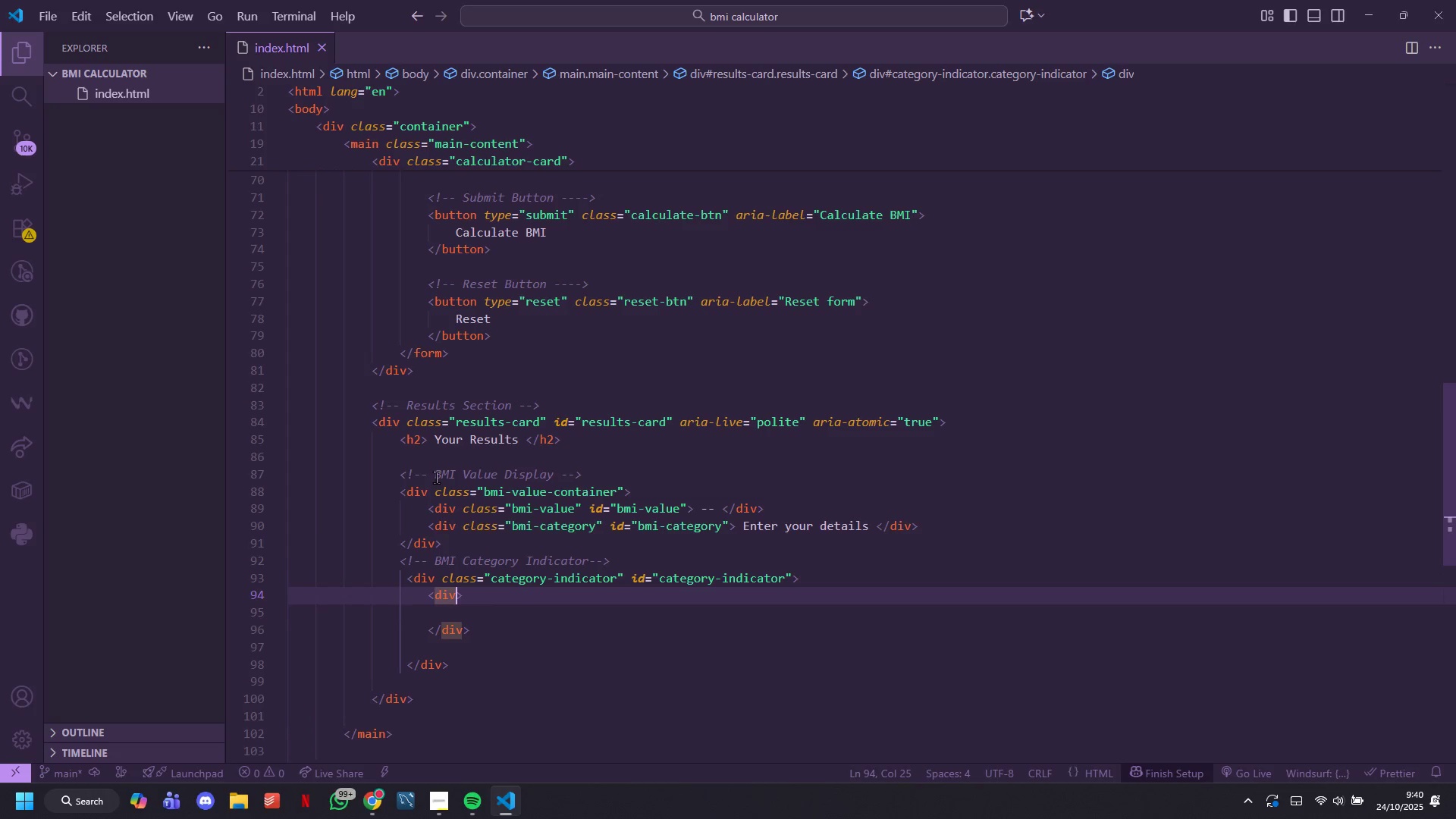 
type( c;)
key(Backspace)
type(lass=indiv)
key(Backspace)
type(cator-bar)
 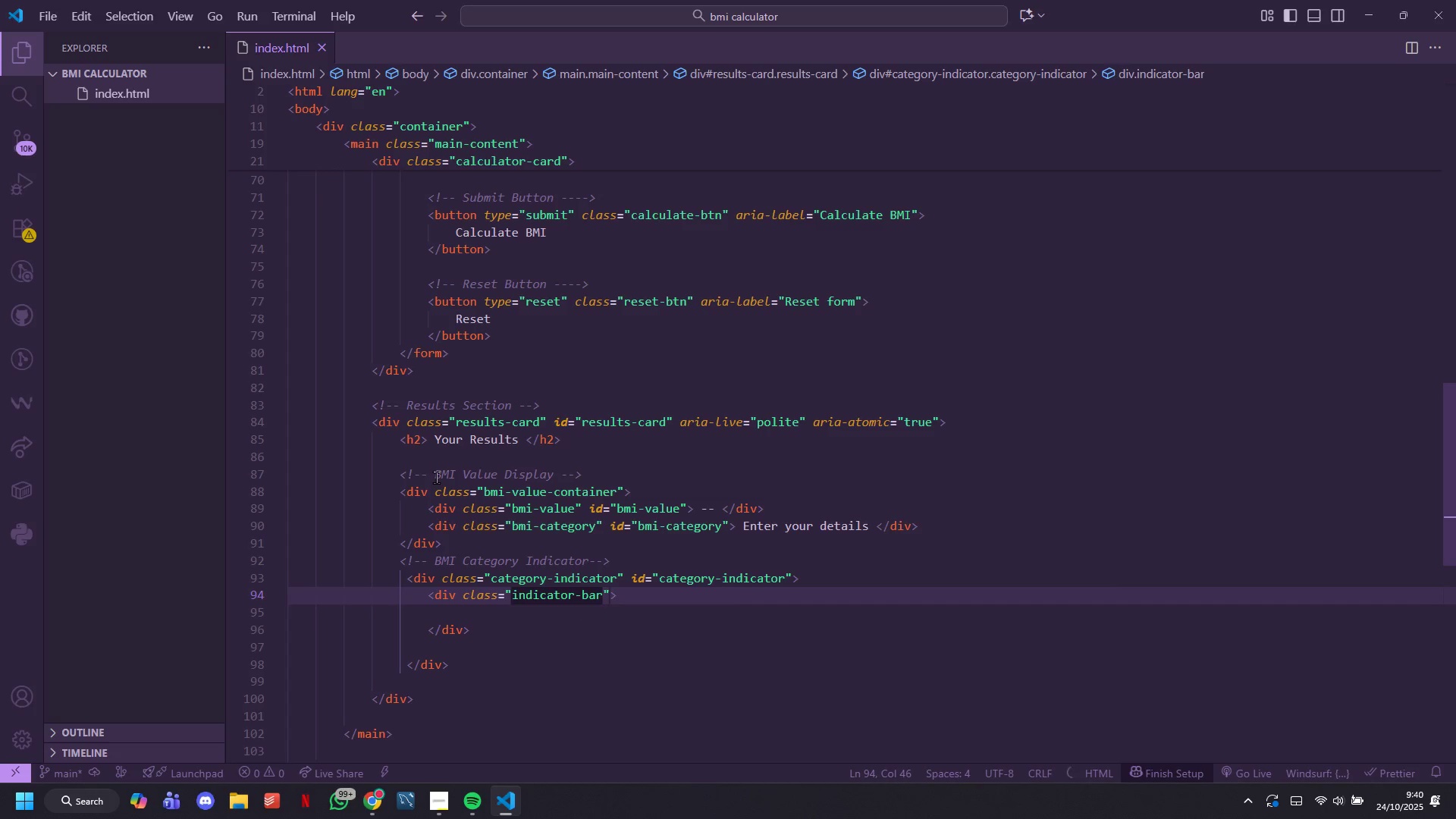 
key(ArrowRight)
 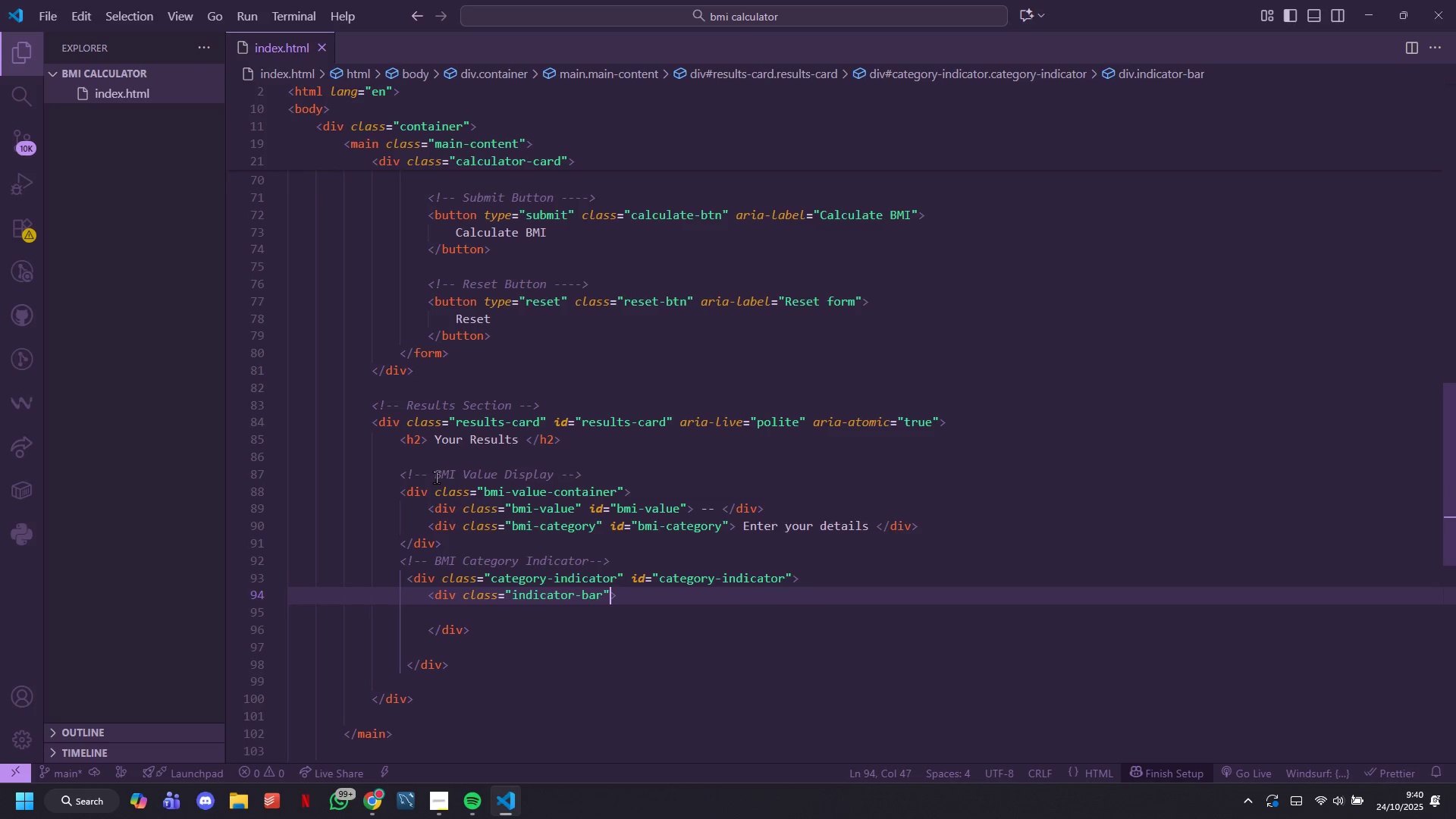 
key(ArrowRight)
 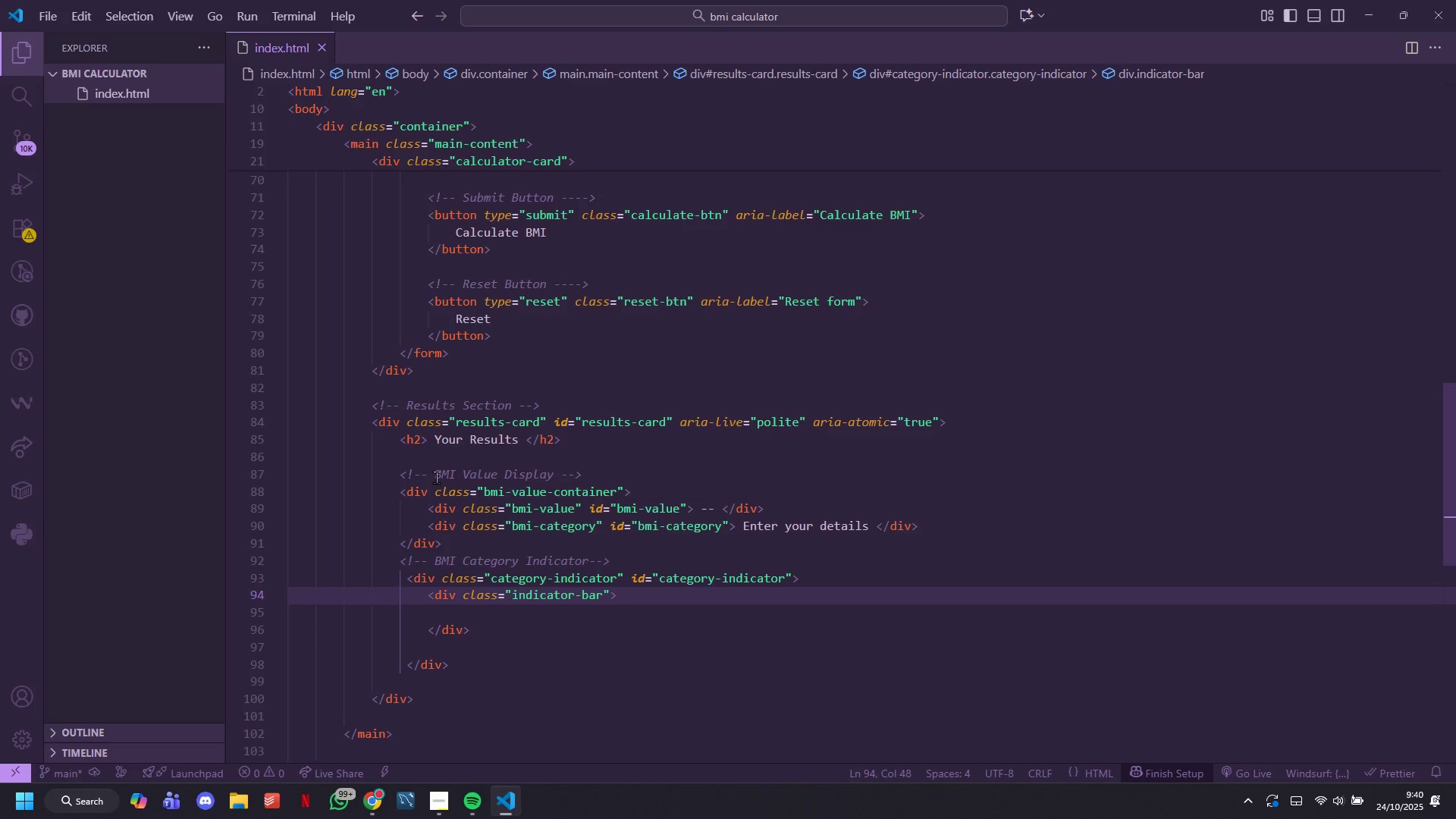 
key(Enter)
 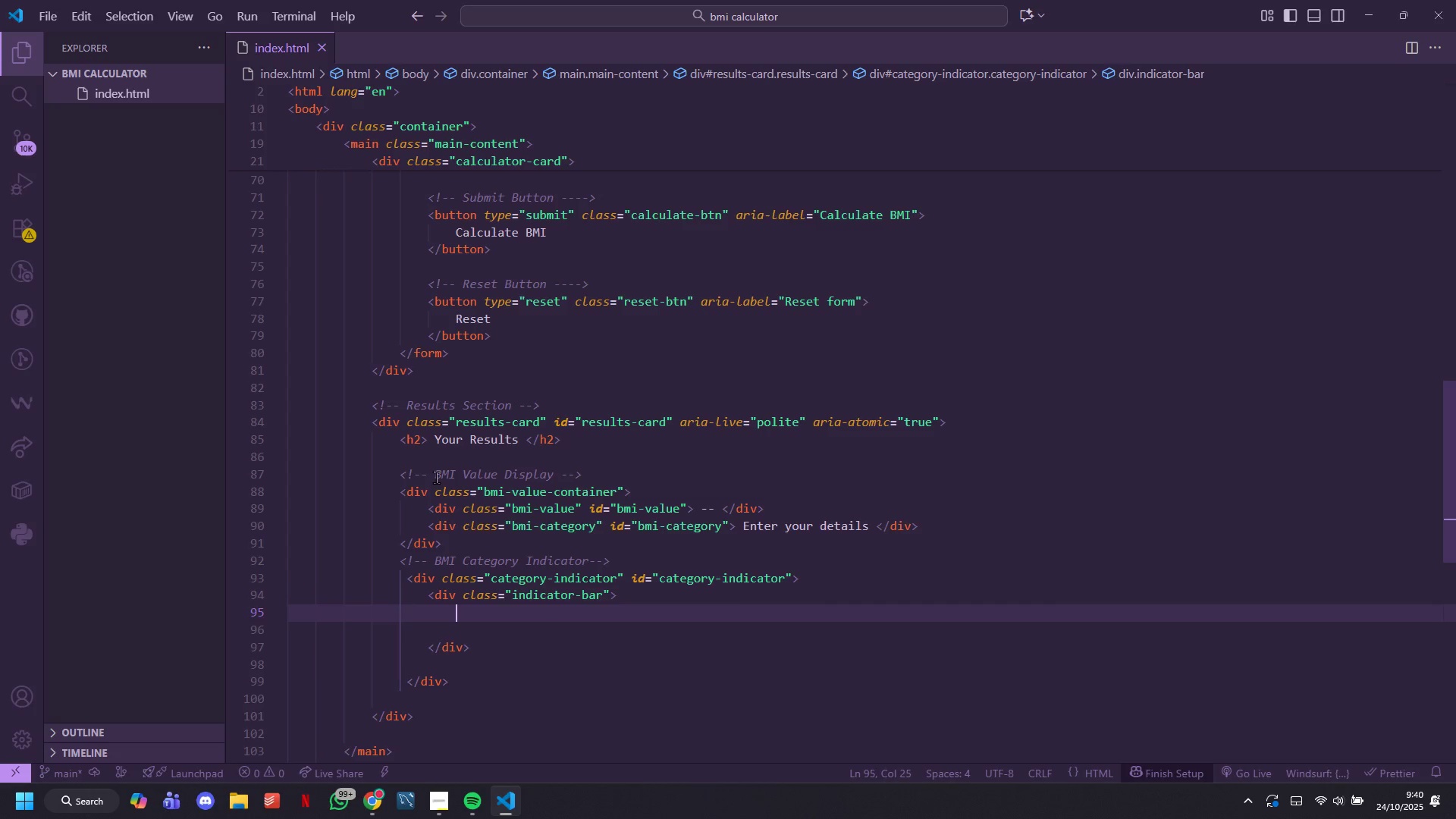 
type(div)
key(Tab)
type( )
 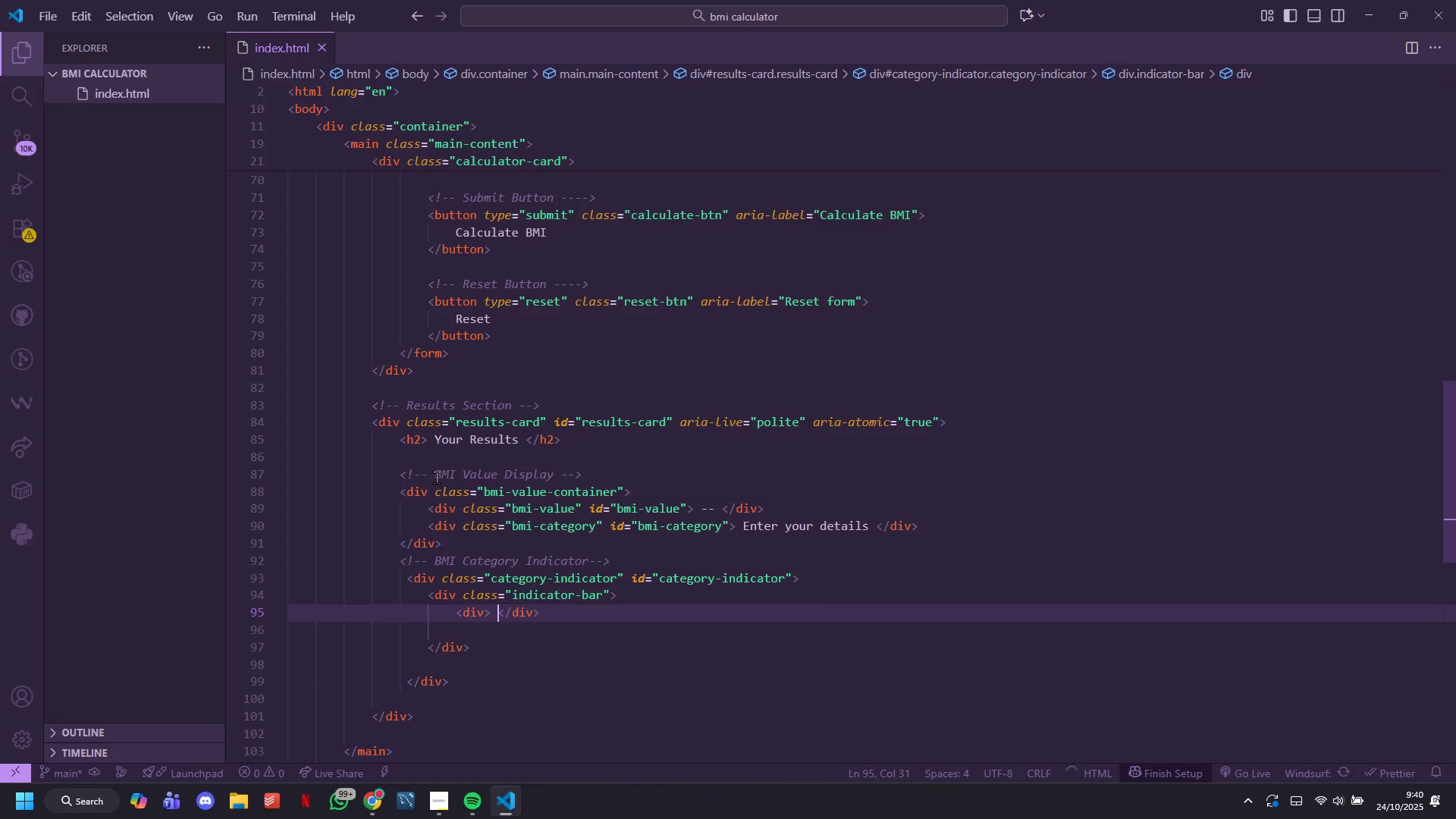 
key(ArrowLeft)
 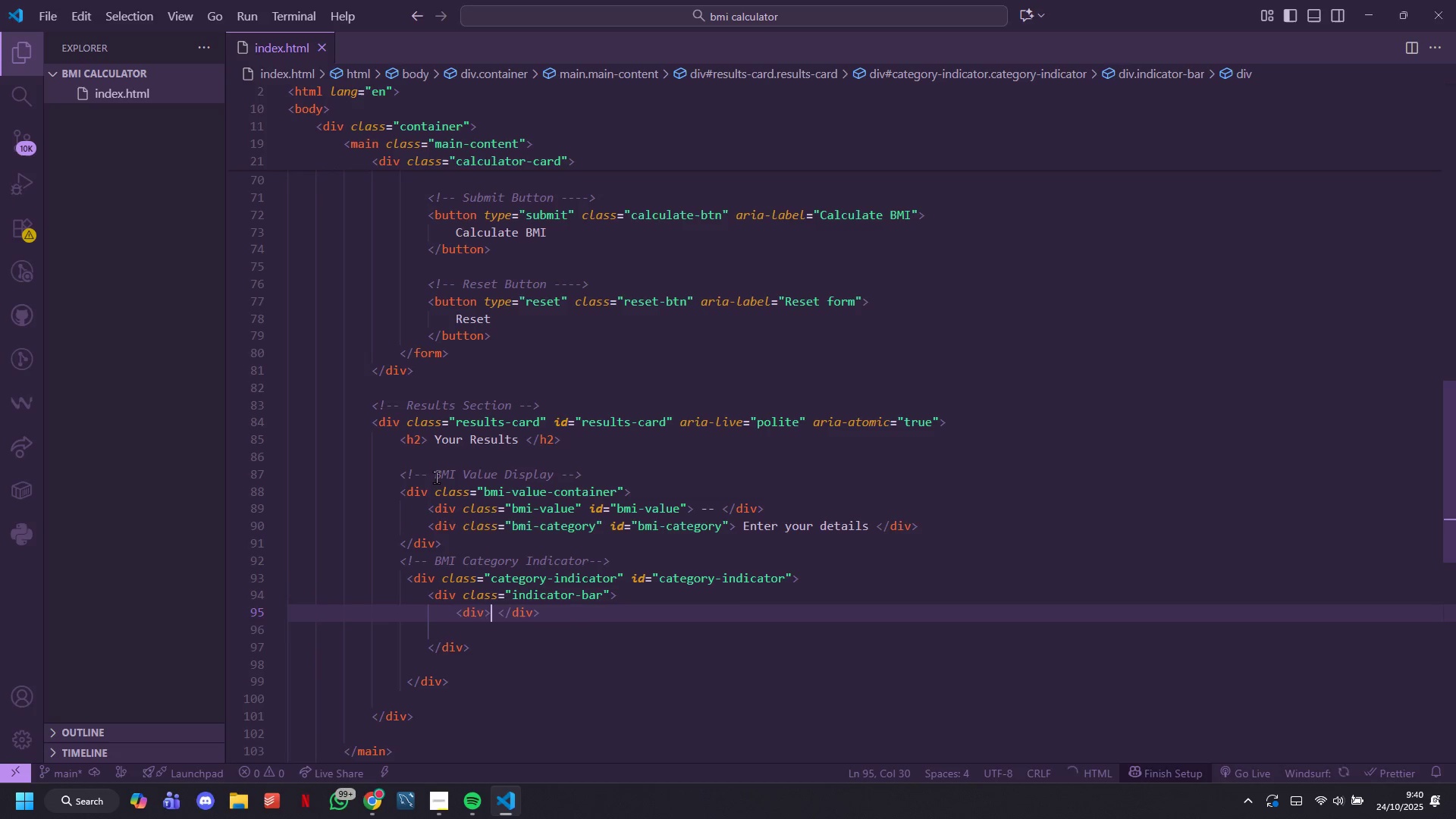 
key(ArrowLeft)
 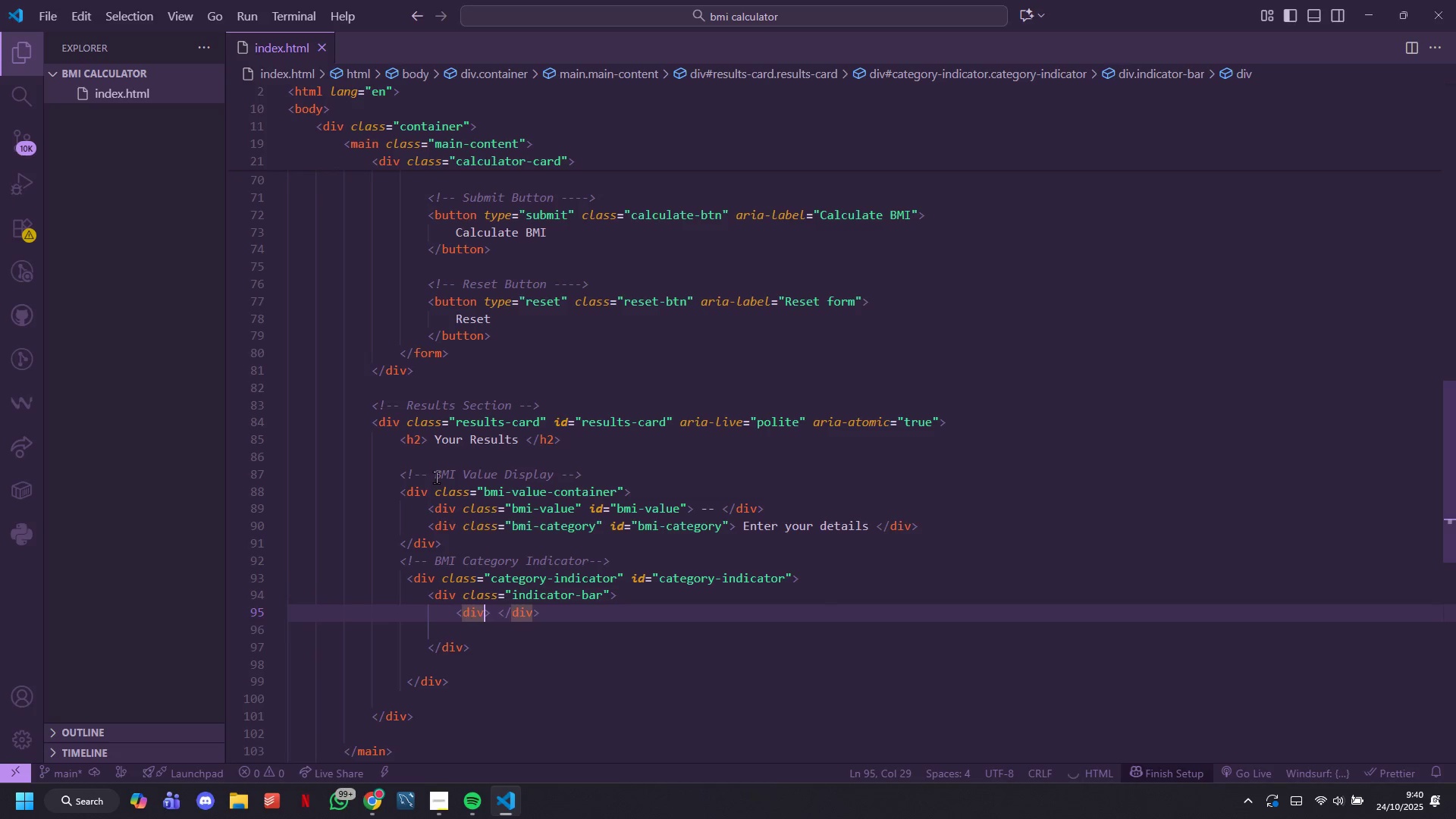 
type( class=indicator-pi)
key(Backspace)
type(ointer)
 